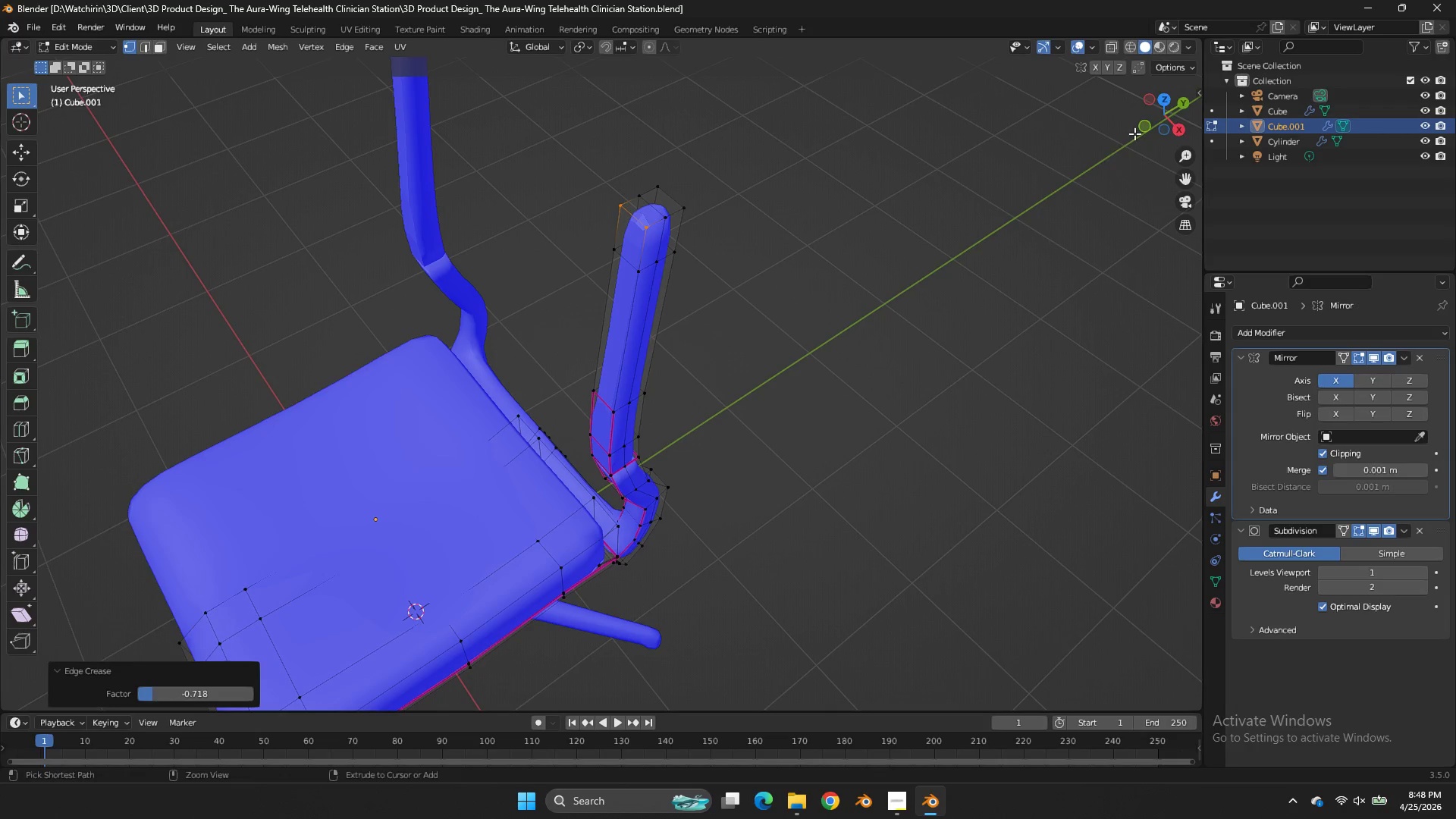 
key(Control+ControlLeft)
 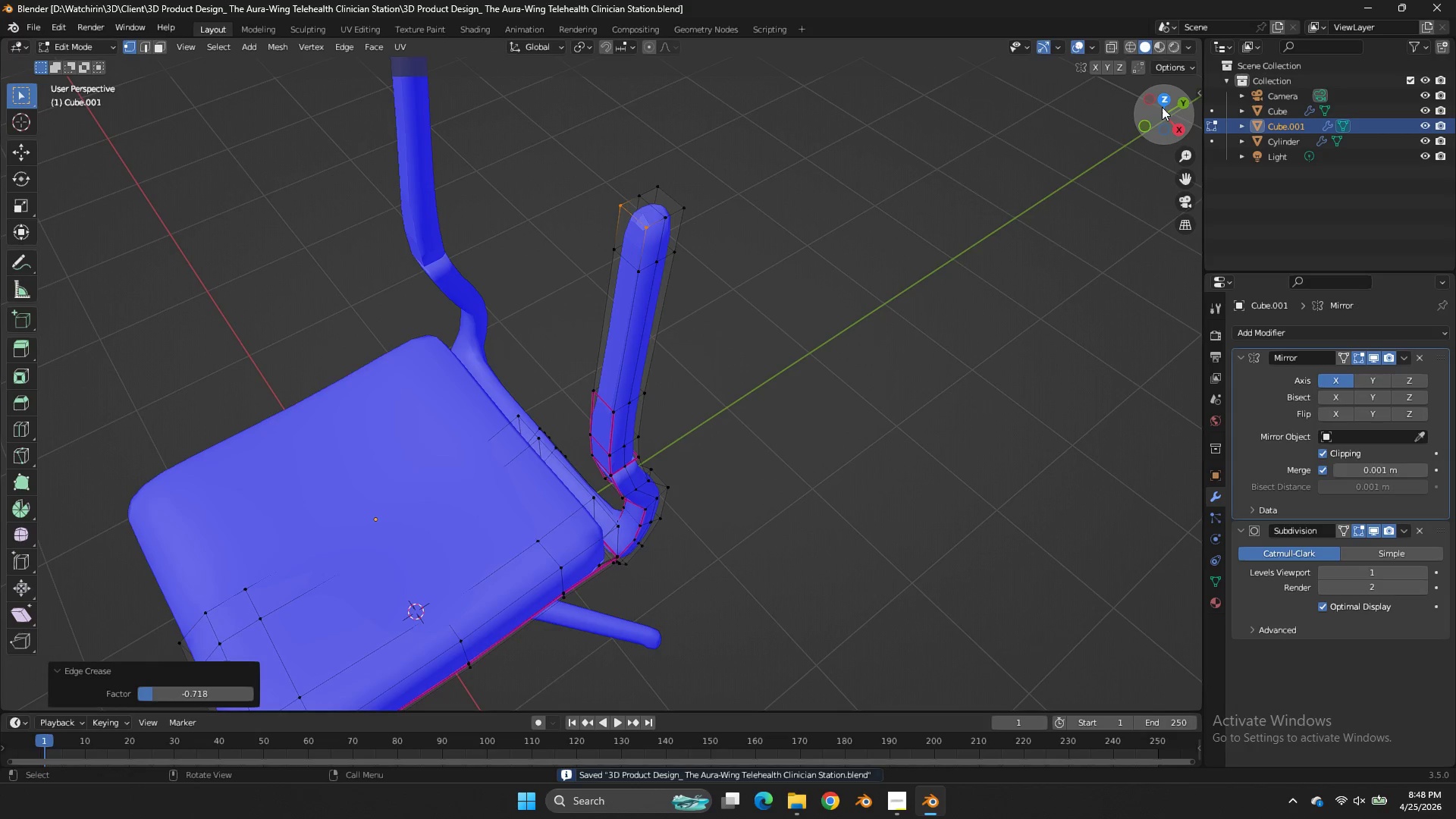 
key(Control+S)
 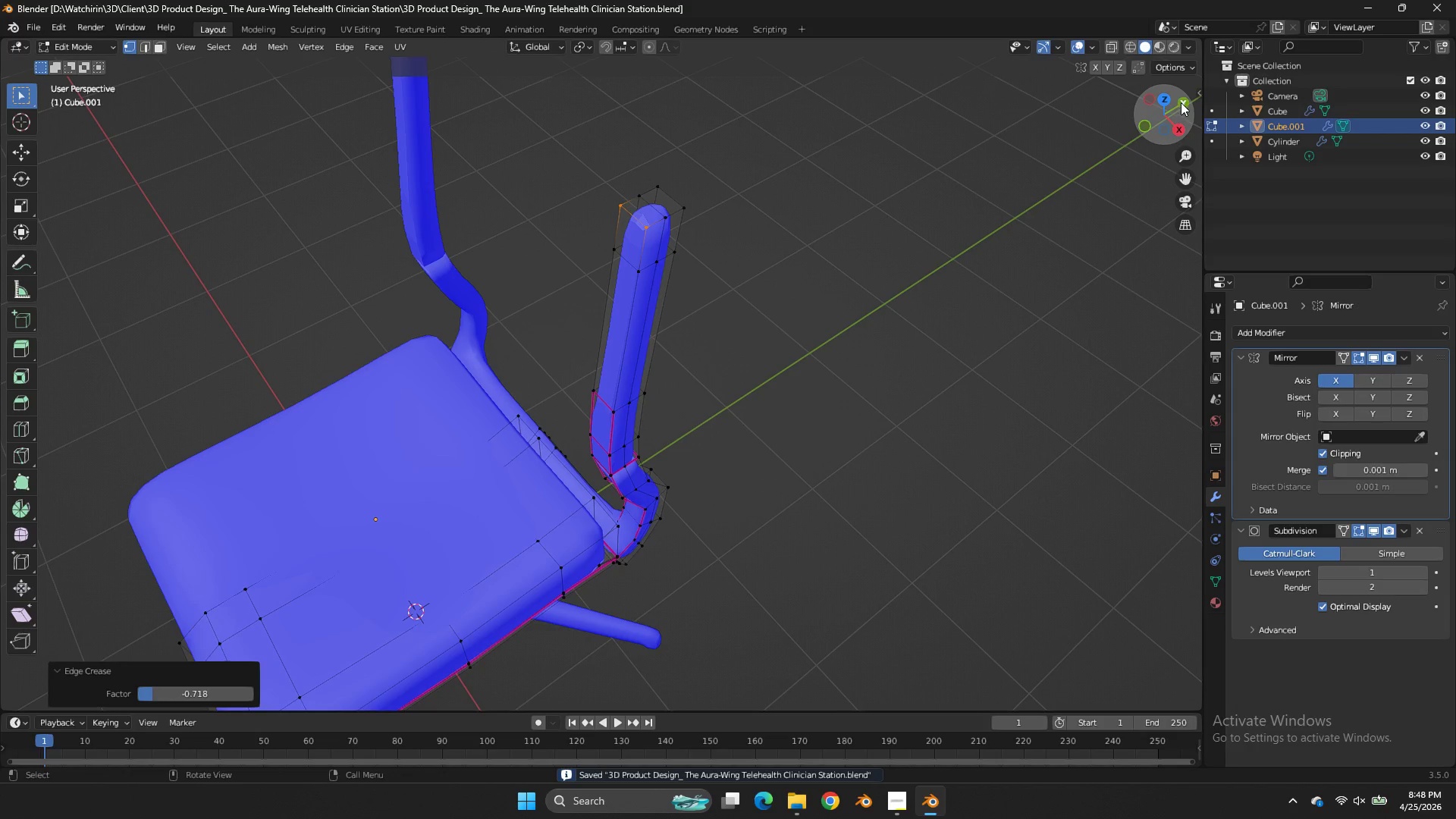 
left_click([1181, 102])
 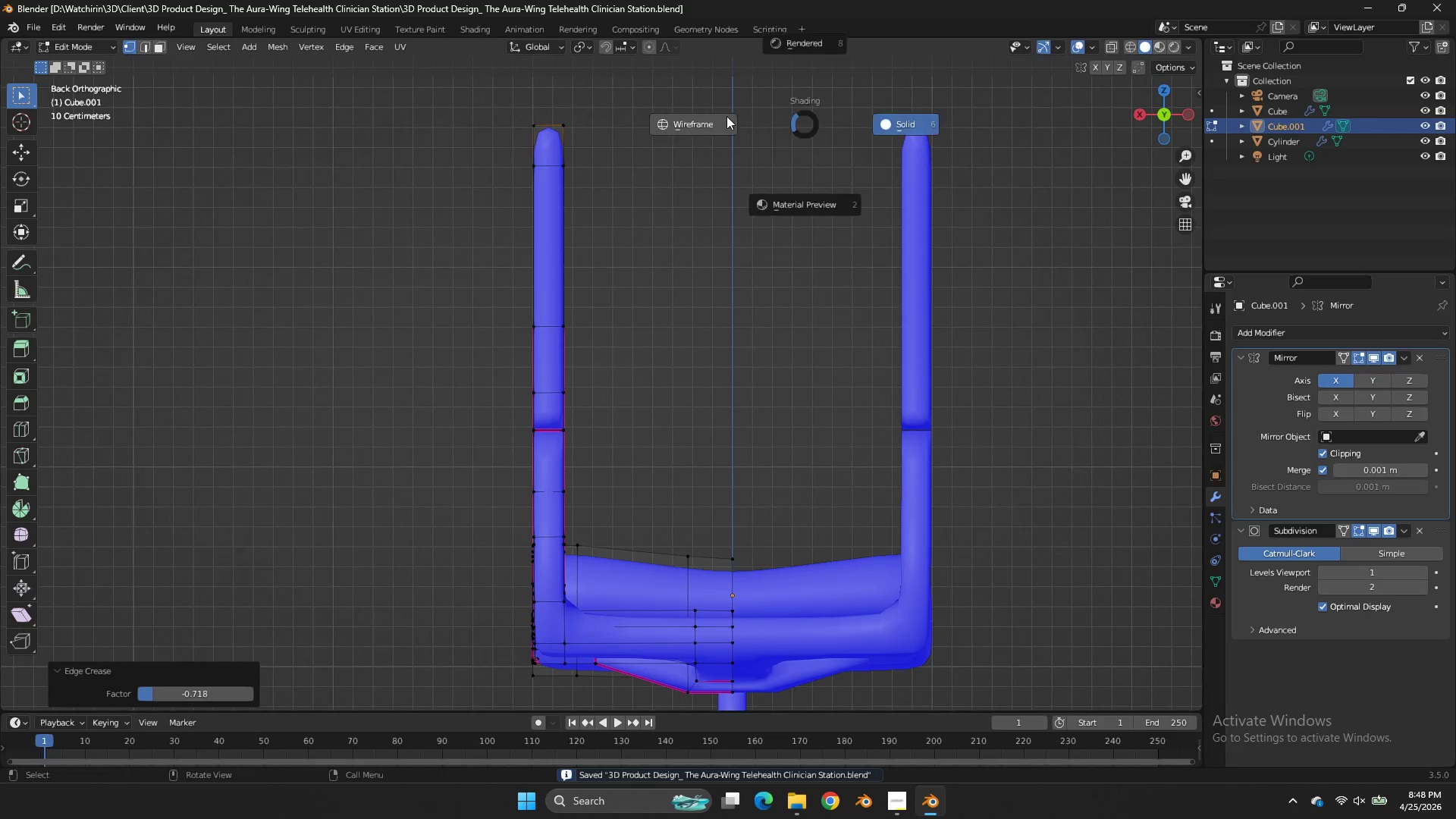 
key(Z)
 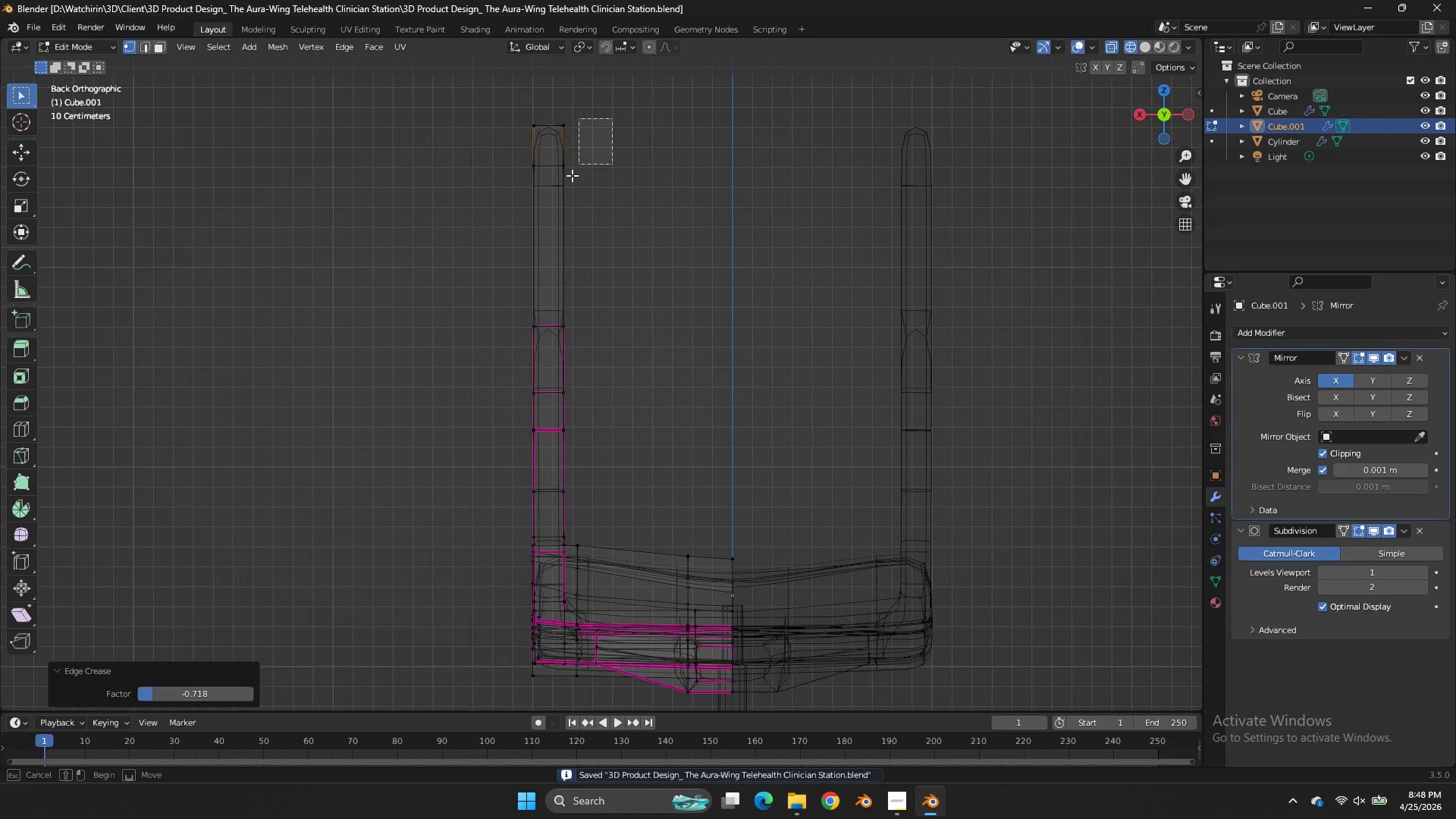 
left_click_drag(start_coordinate=[612, 118], to_coordinate=[547, 212])
 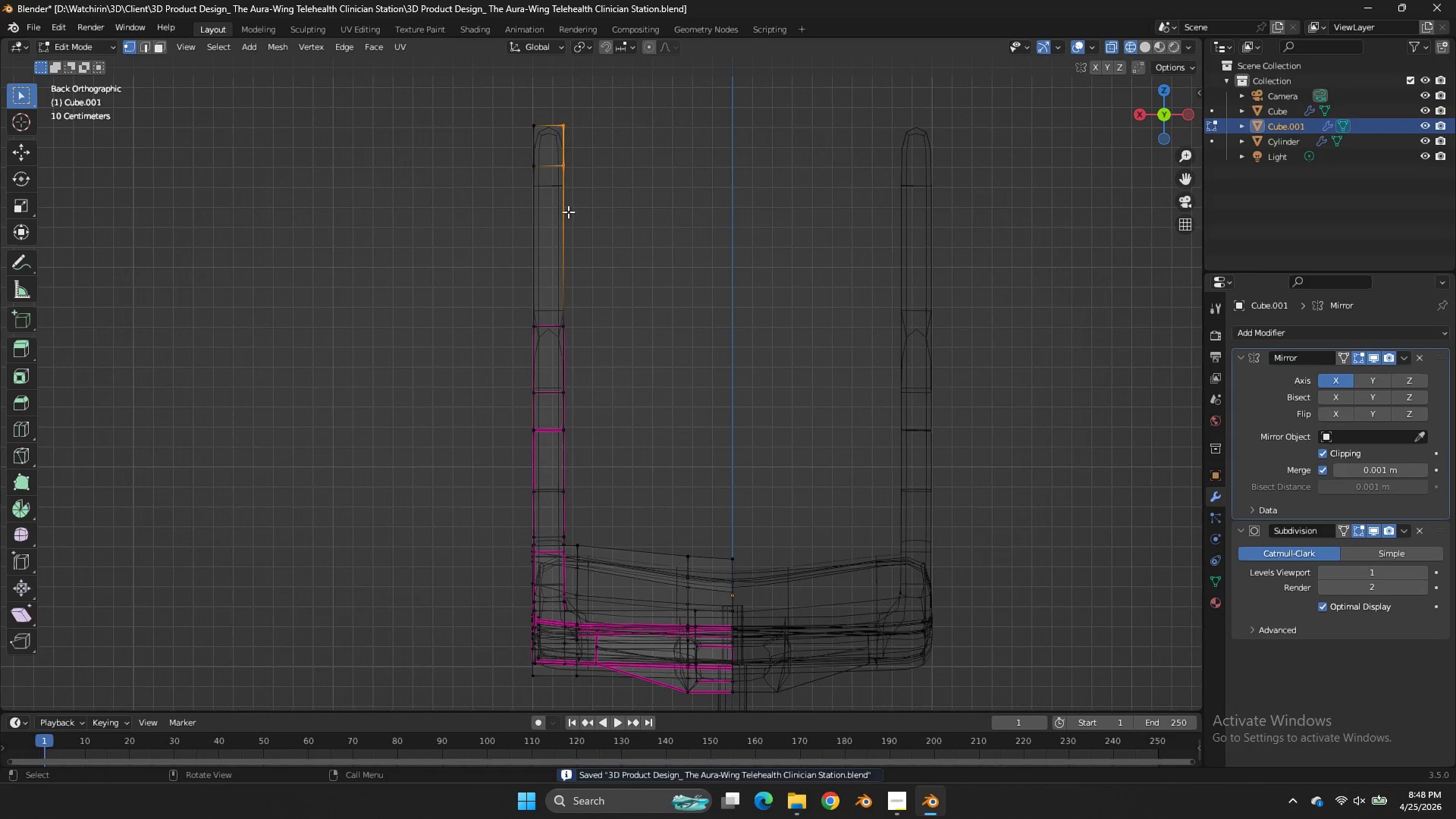 
key(E)
 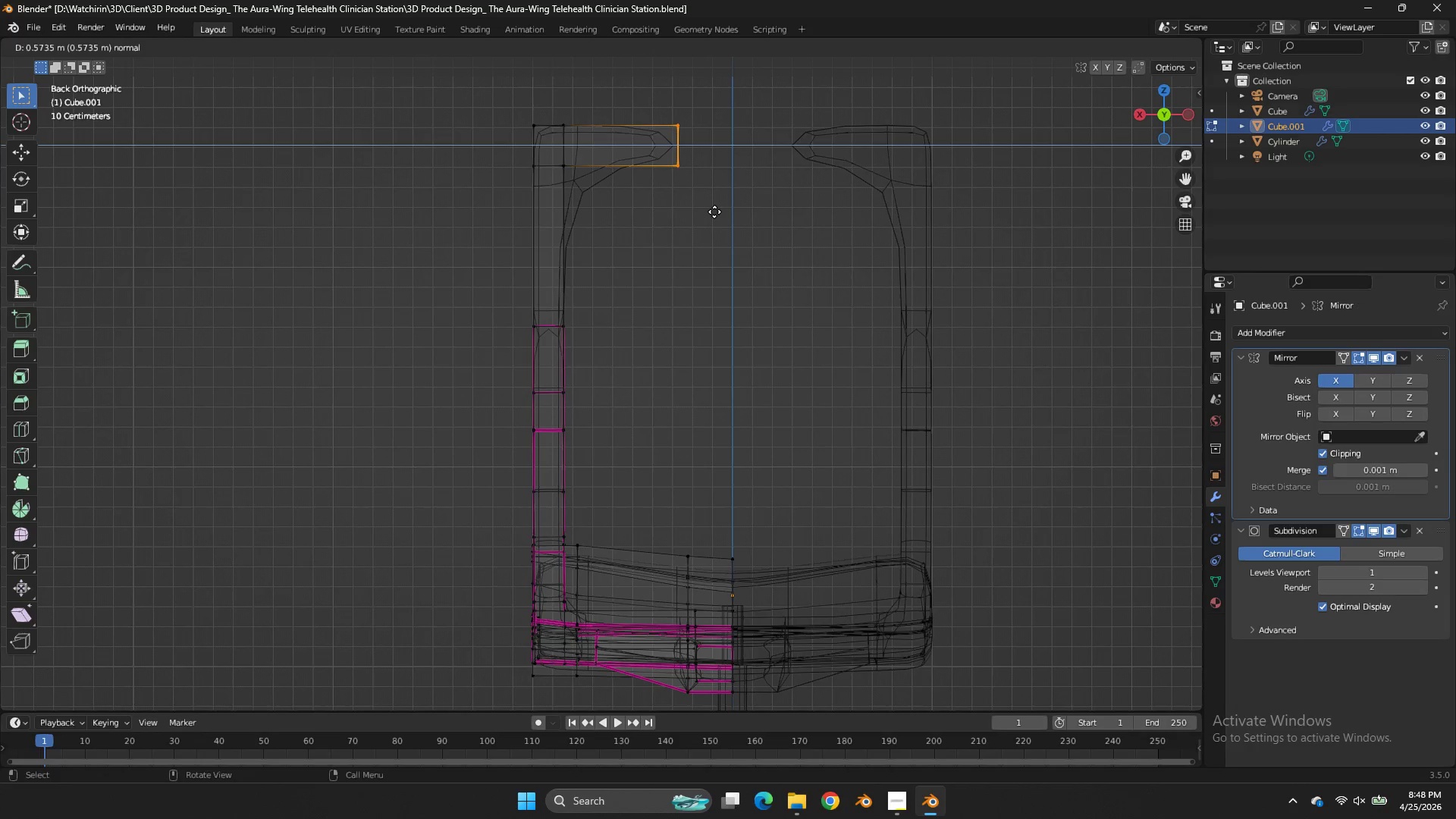 
left_click([714, 212])
 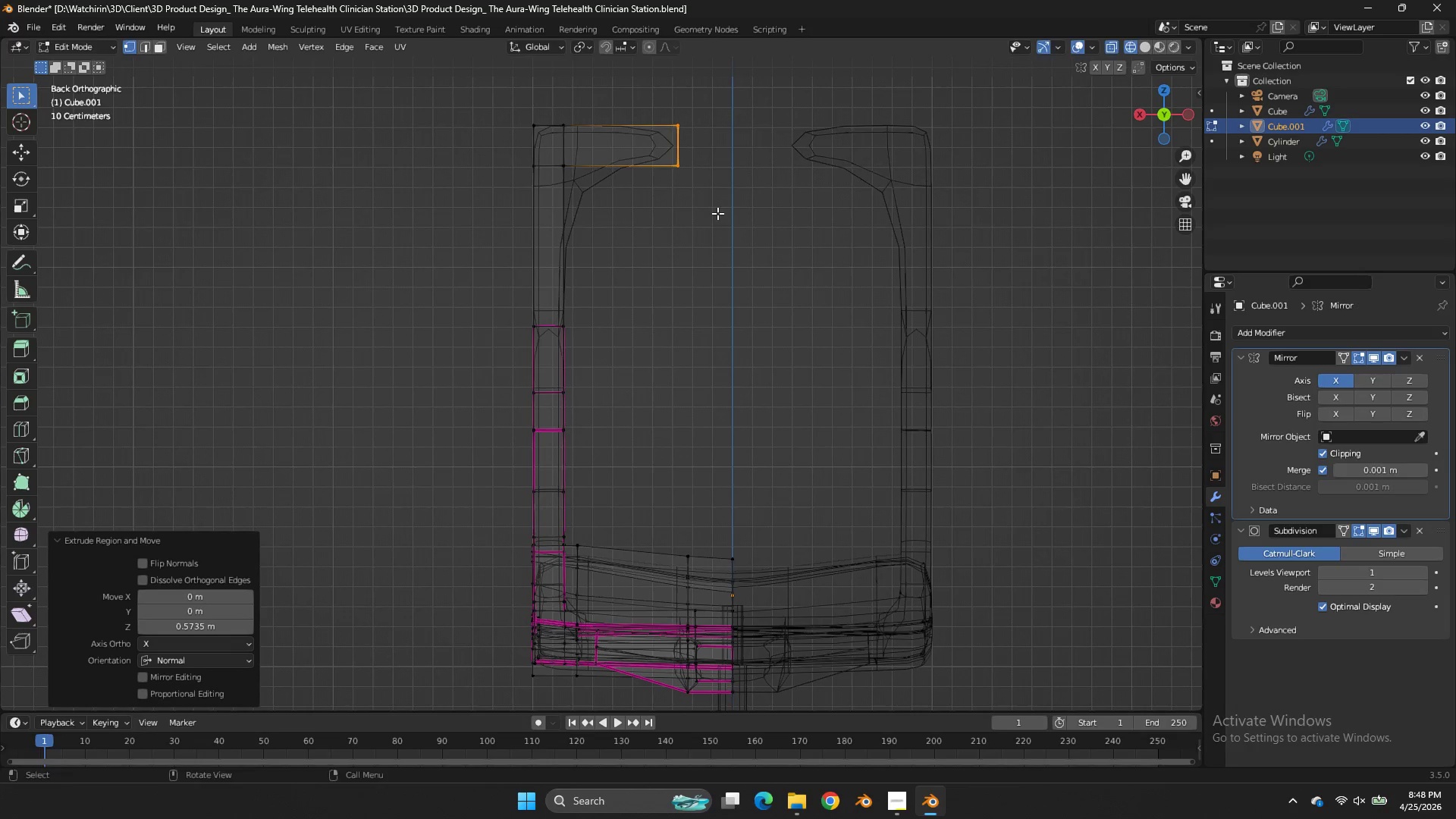 
type(gyxgz)
 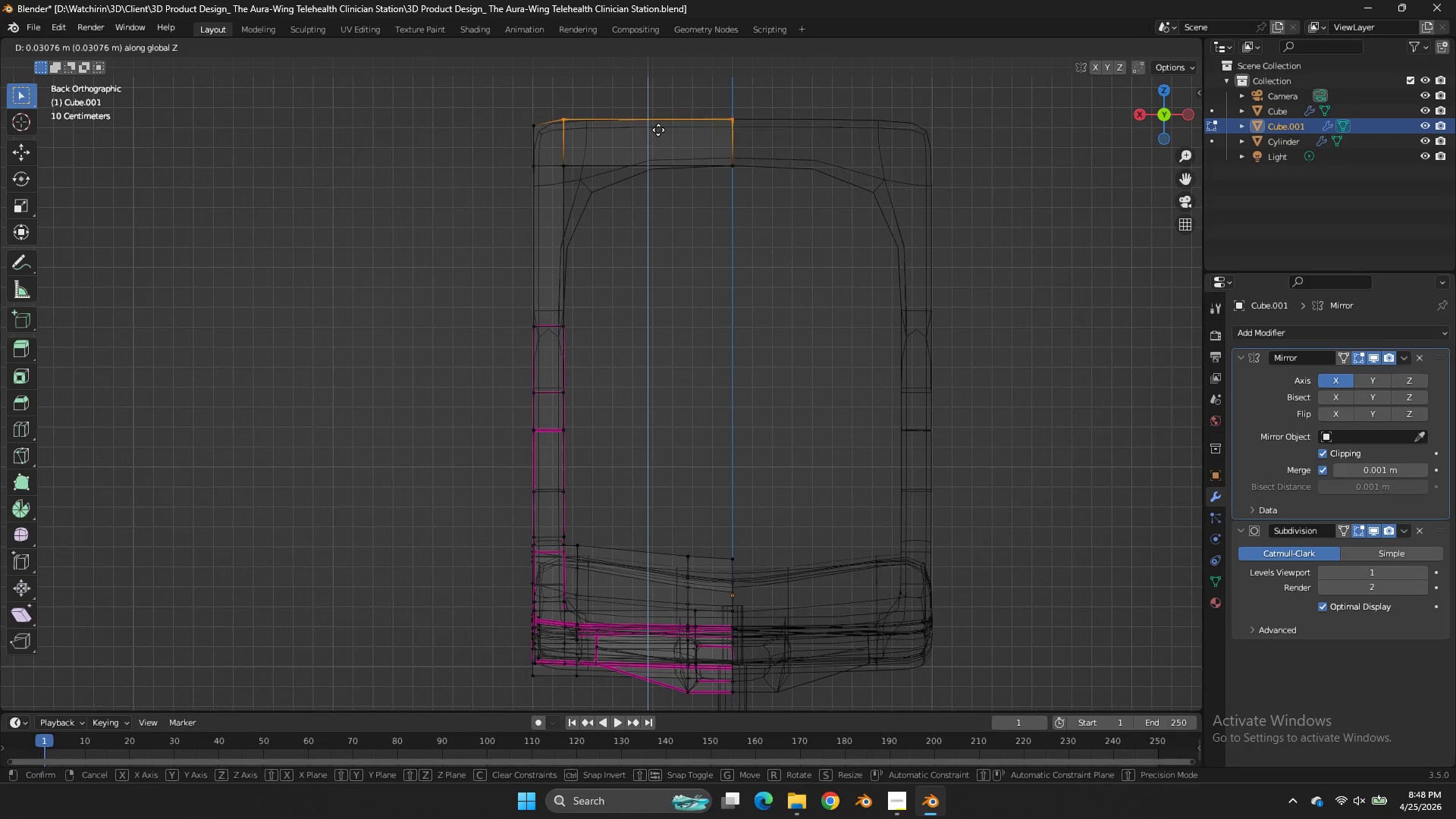 
left_click_drag(start_coordinate=[759, 99], to_coordinate=[554, 136])
 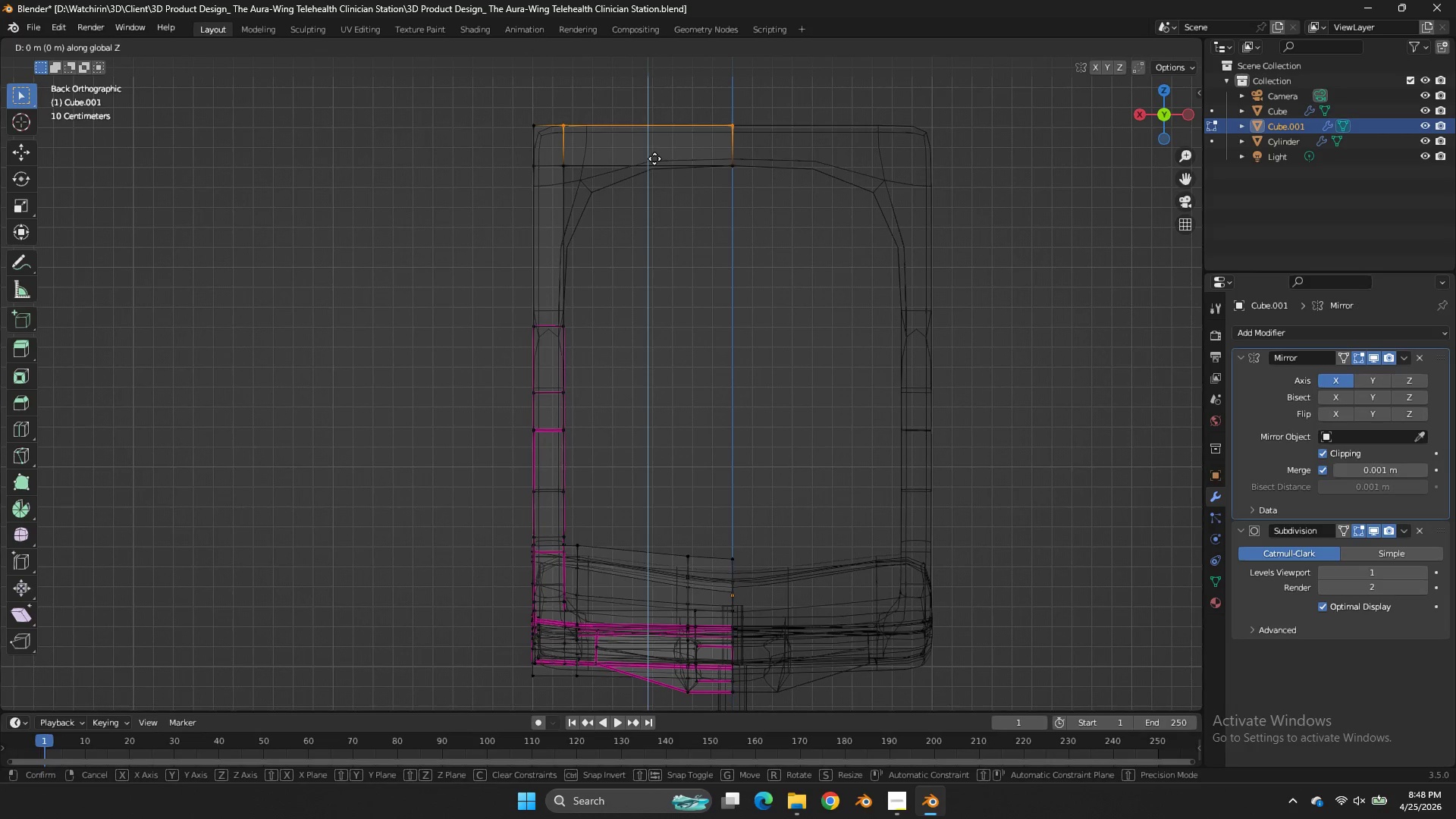 
hold_key(key=ShiftLeft, duration=0.61)
left_click([661, 111])
 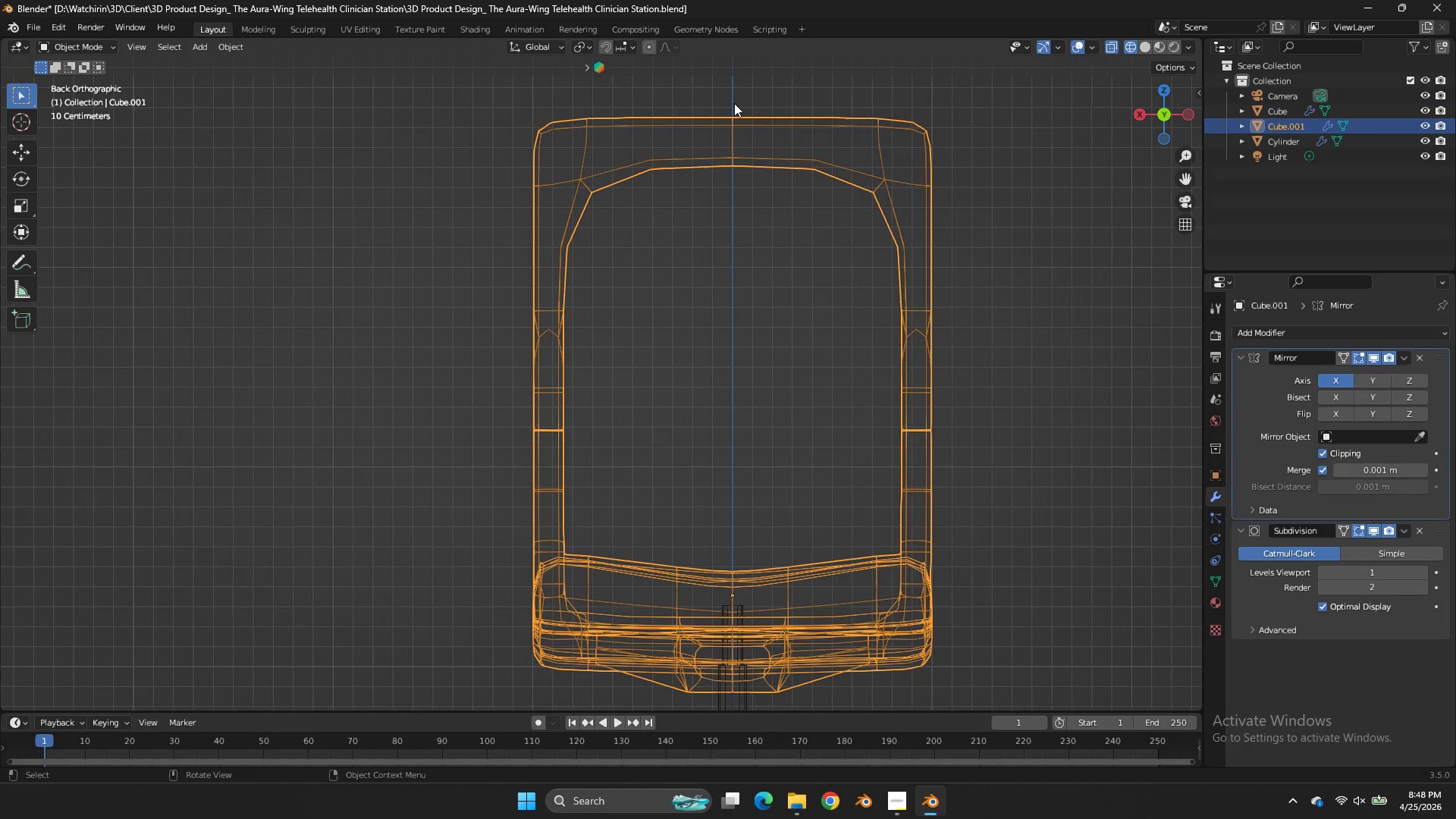 
key(Tab)
key(Tab)
type(gz)
 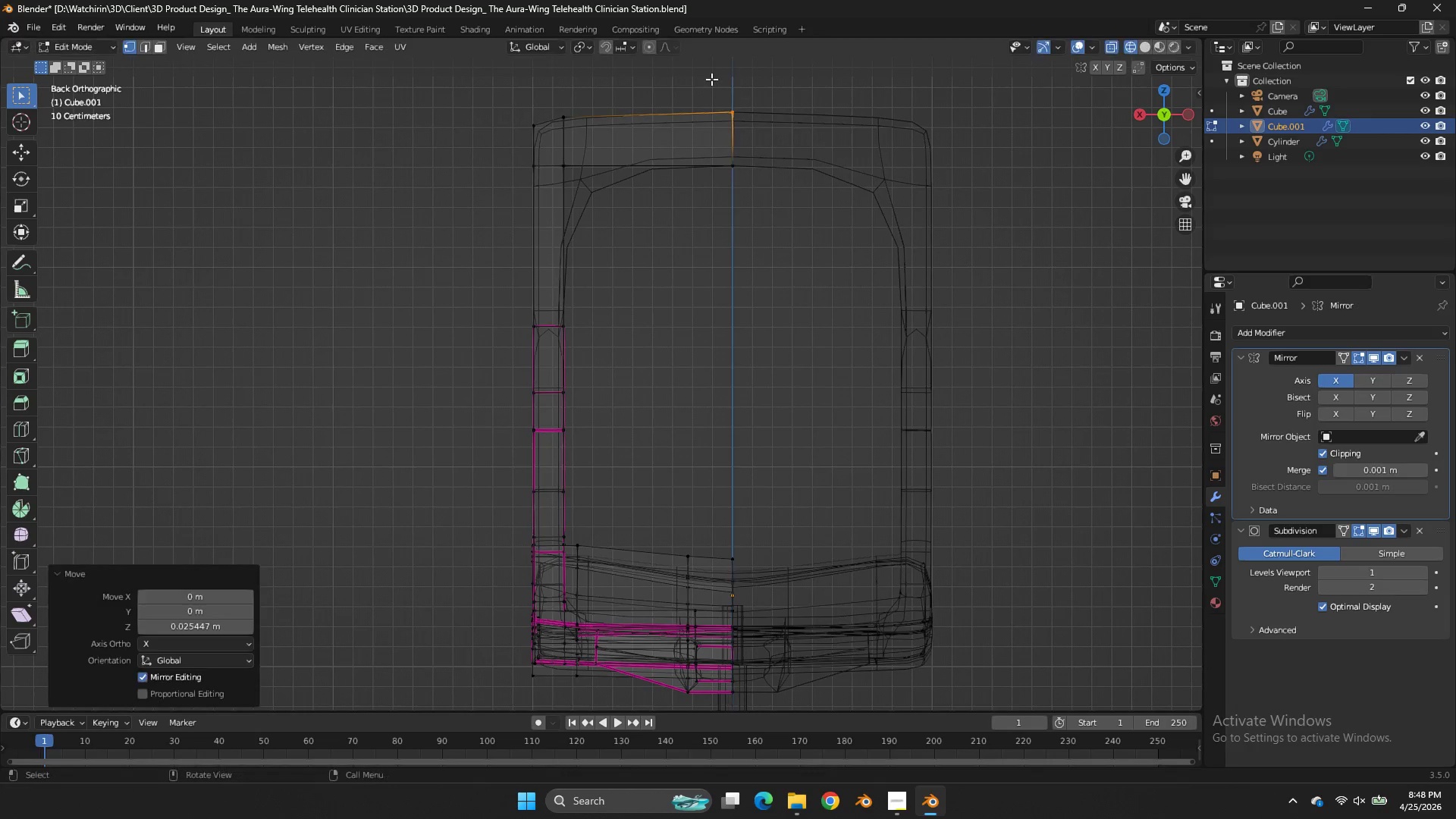 
left_click_drag(start_coordinate=[755, 97], to_coordinate=[709, 130])
 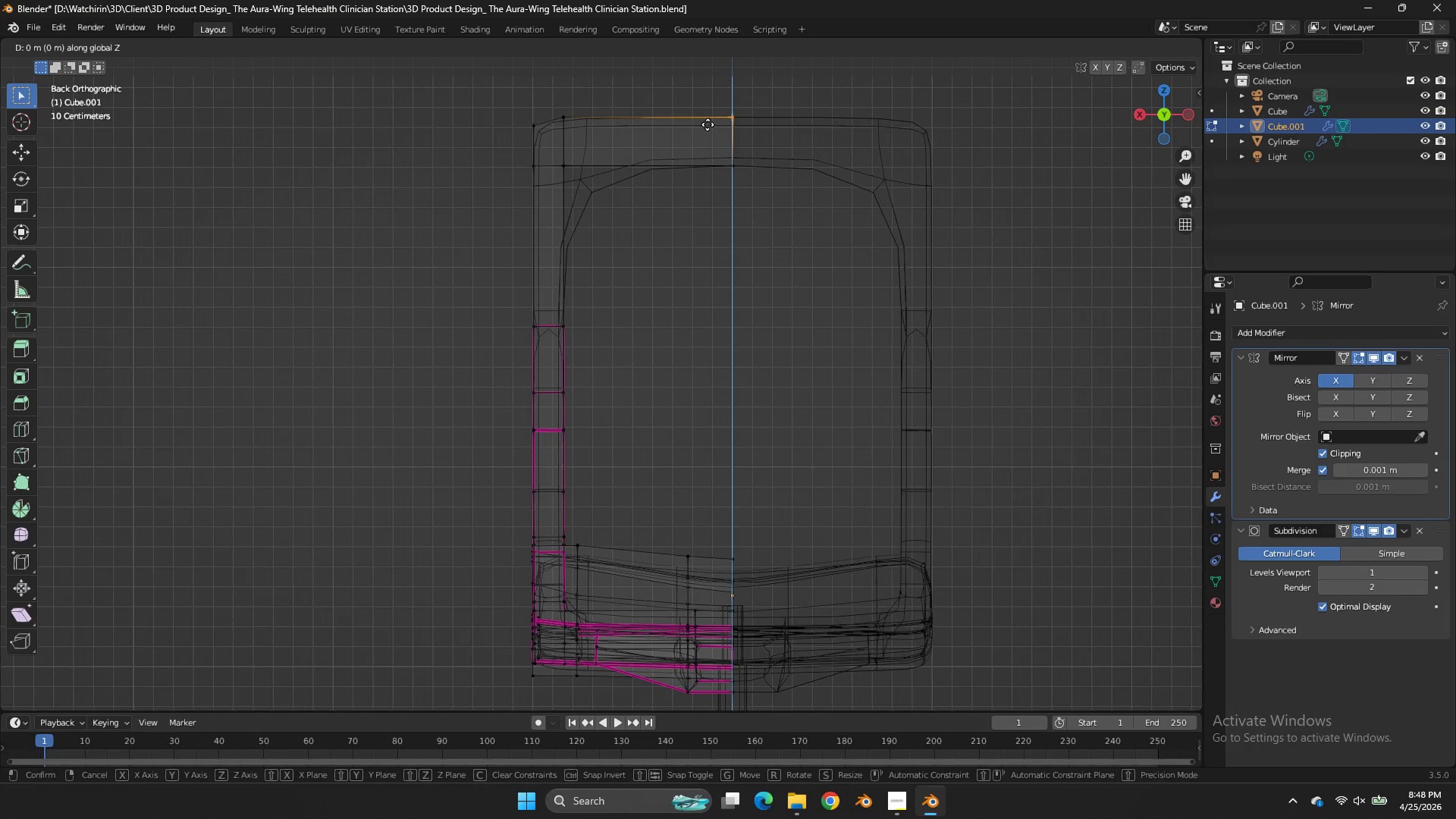 
hold_key(key=ShiftLeft, duration=0.59)
left_click([711, 79])
 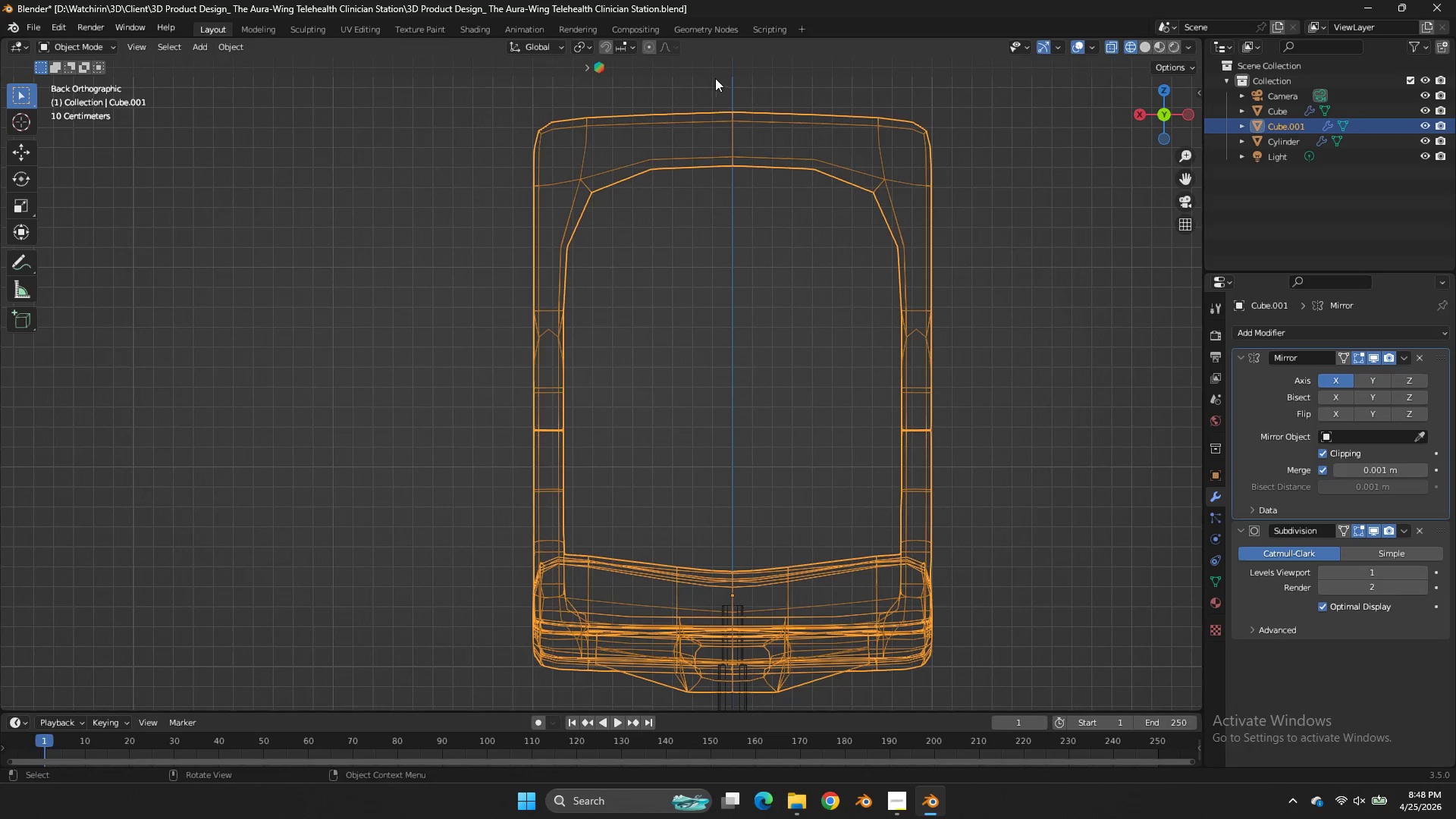 
key(Tab)
key(Tab)
type(gz)
 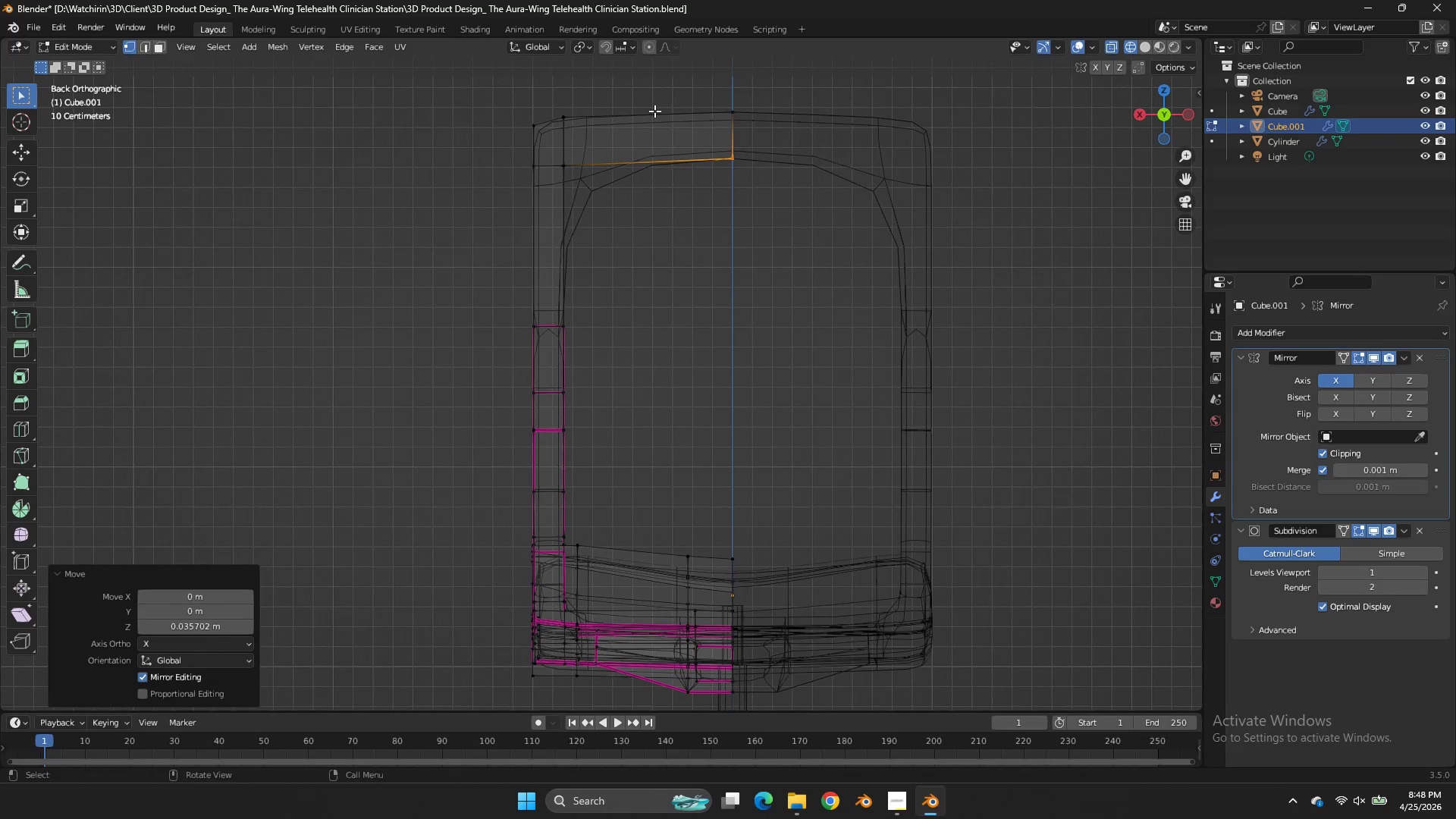 
left_click_drag(start_coordinate=[795, 136], to_coordinate=[654, 182])
 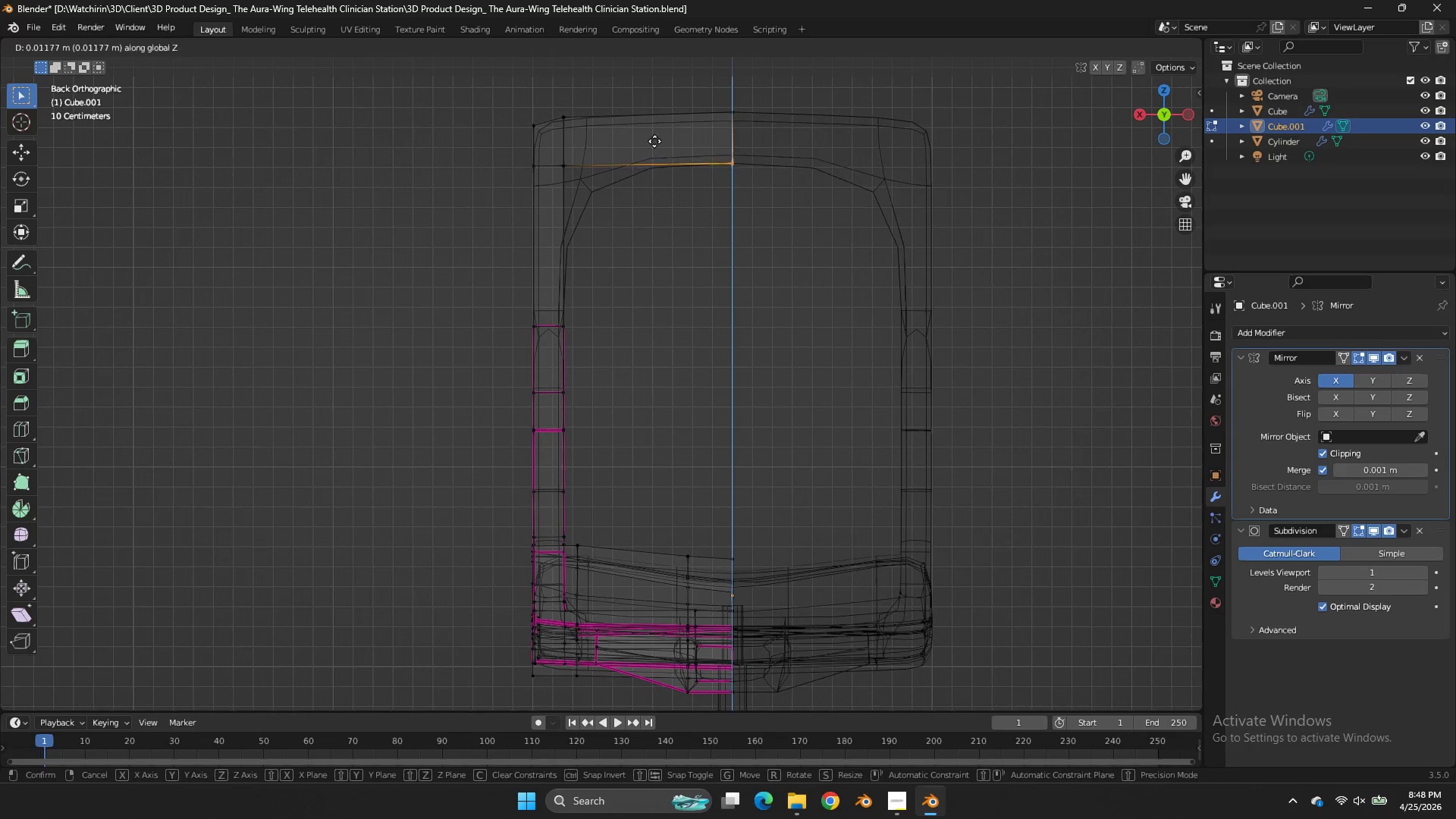 
hold_key(key=ShiftLeft, duration=0.41)
 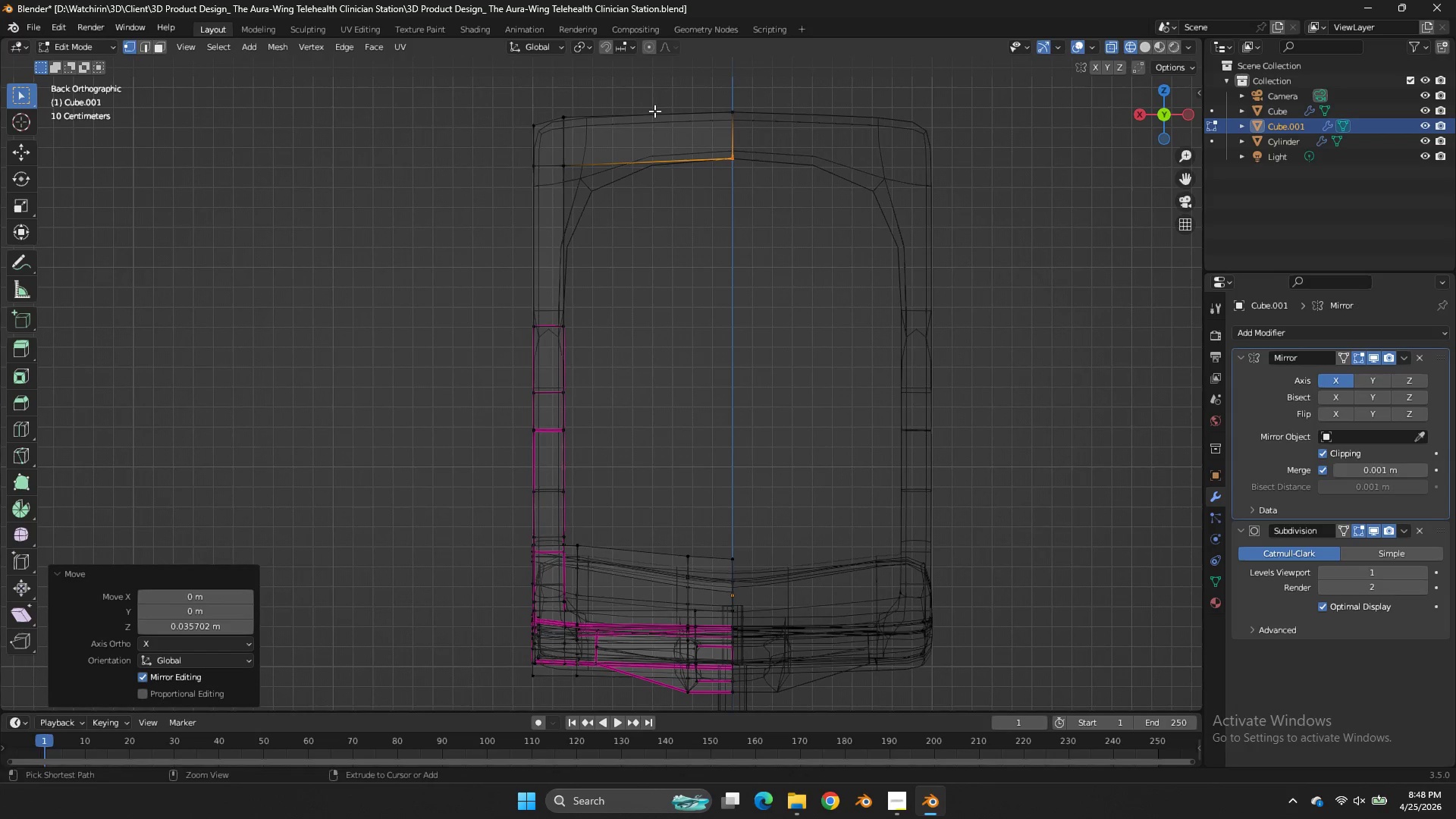 
left_click([654, 111])
 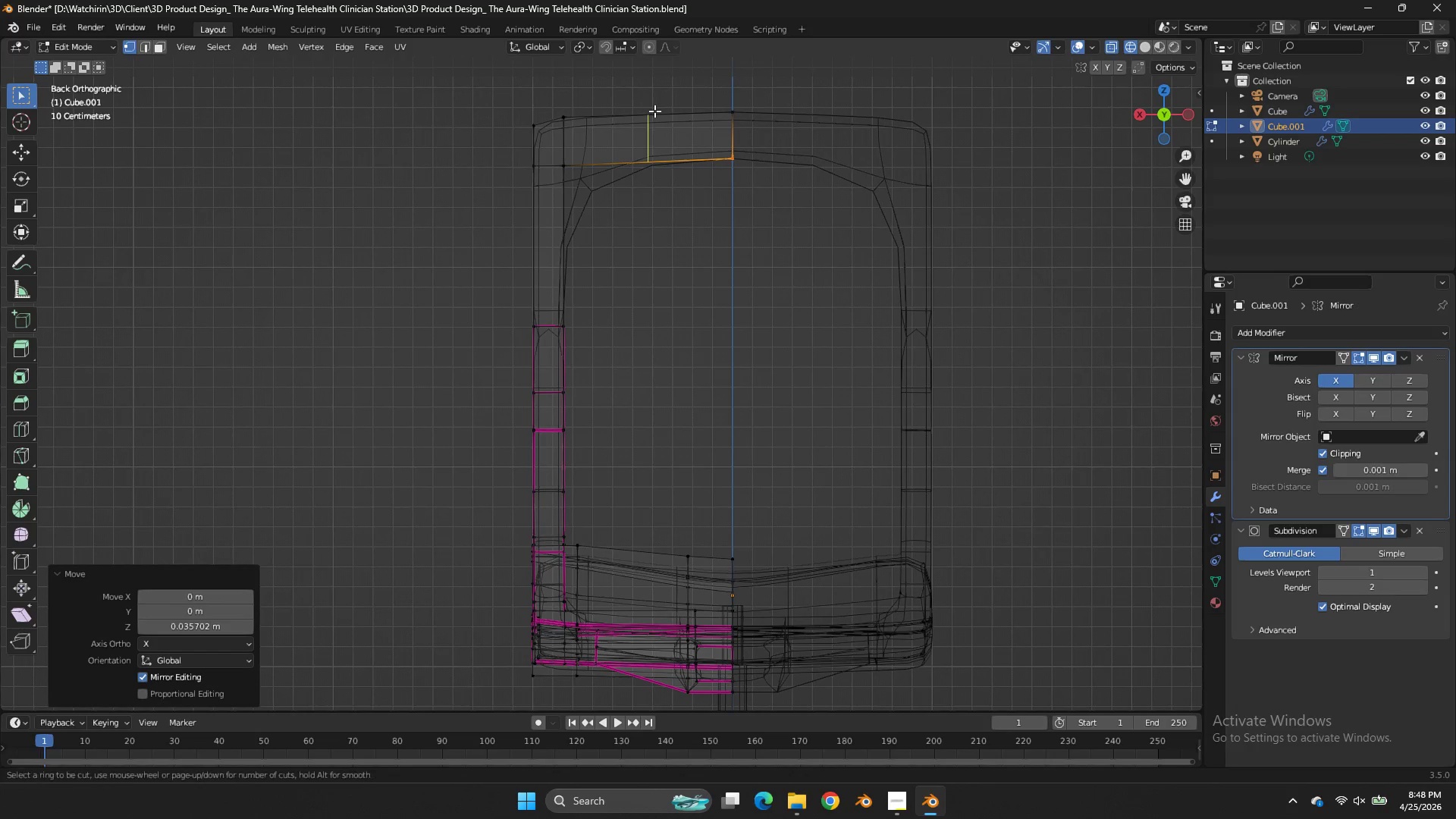 
key(Control+R)
 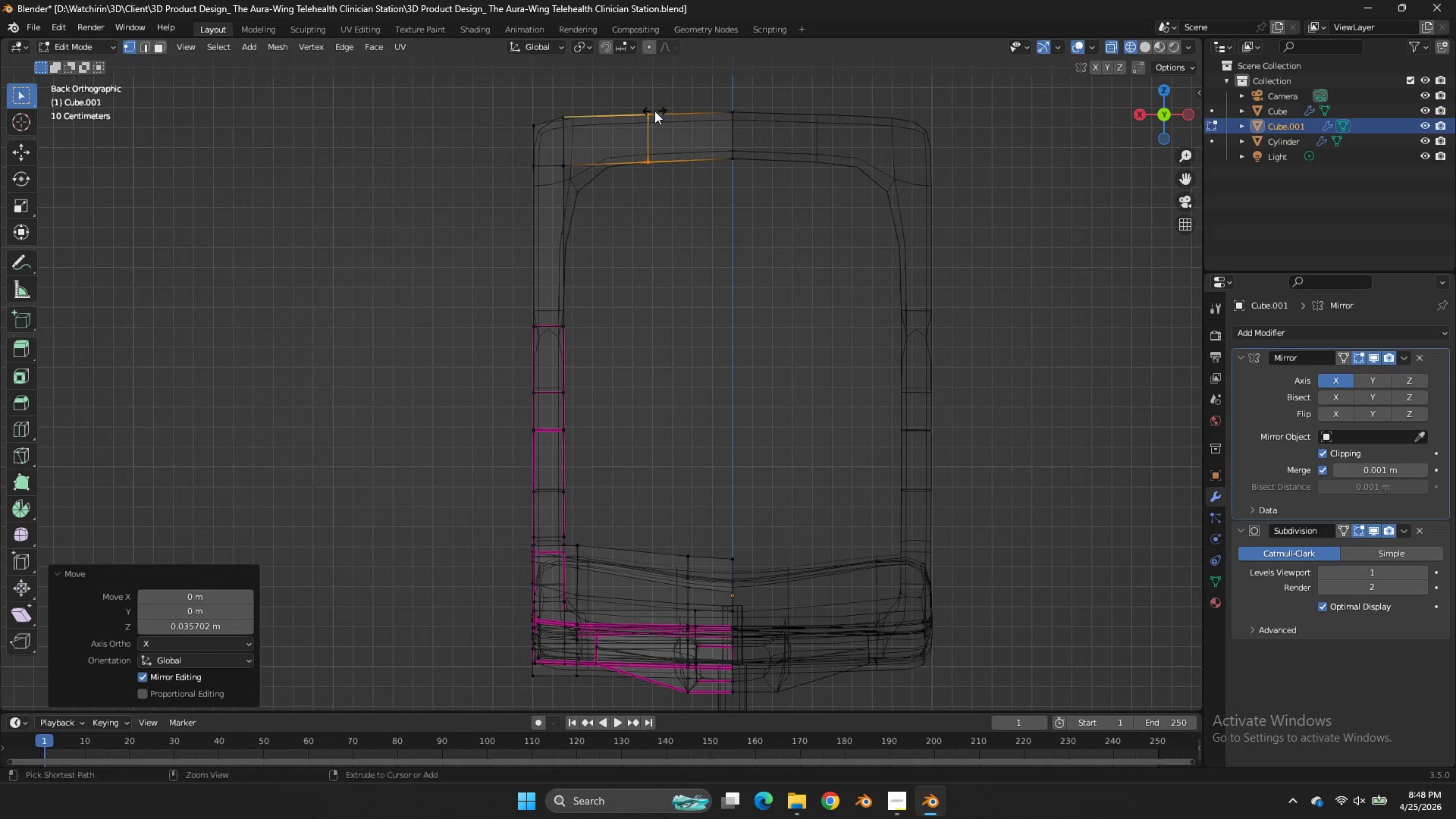 
left_click([654, 111])
 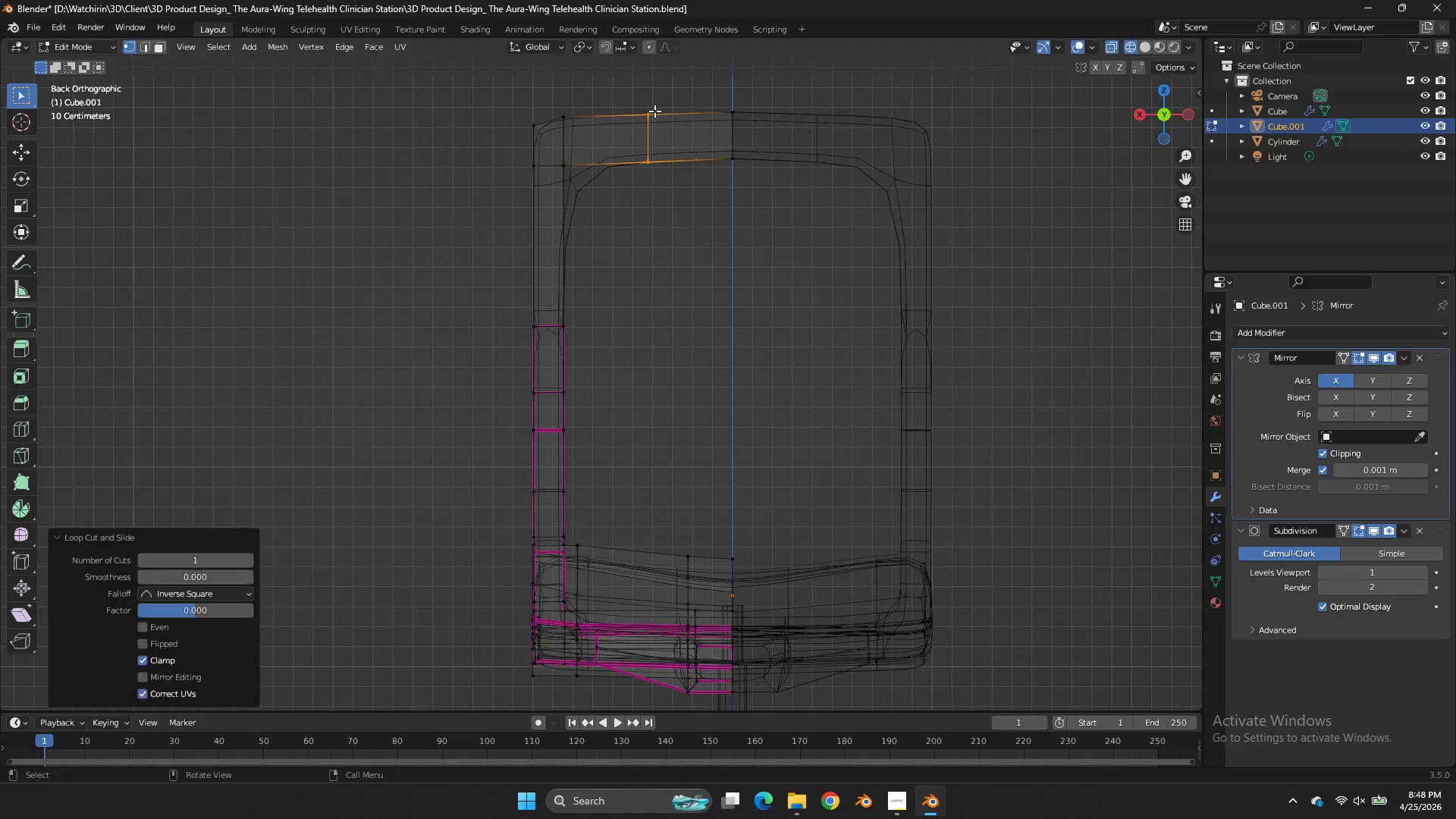 
right_click([654, 111])
 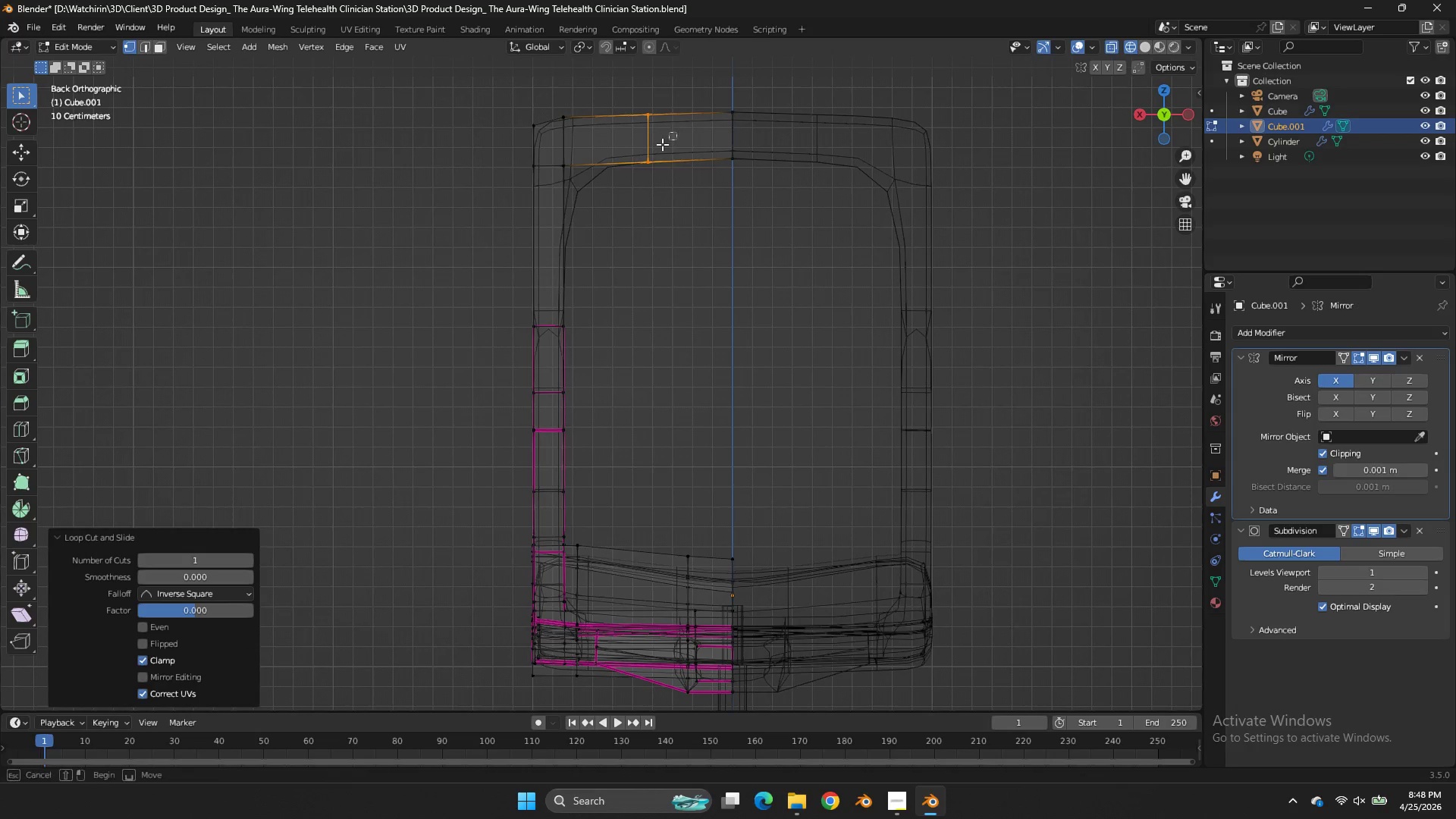 
left_click_drag(start_coordinate=[676, 132], to_coordinate=[606, 171])
 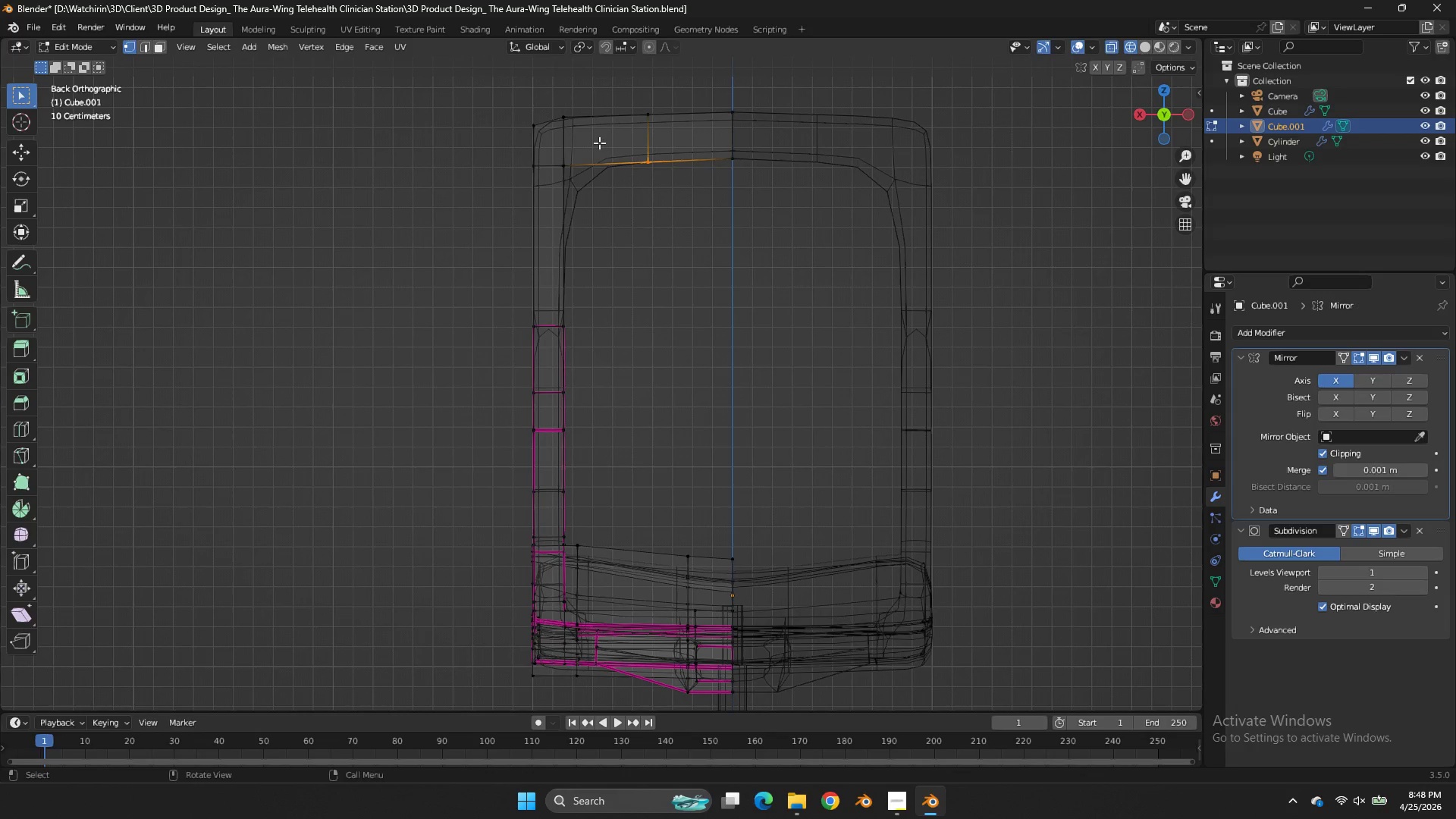 
left_click_drag(start_coordinate=[599, 143], to_coordinate=[551, 183])
 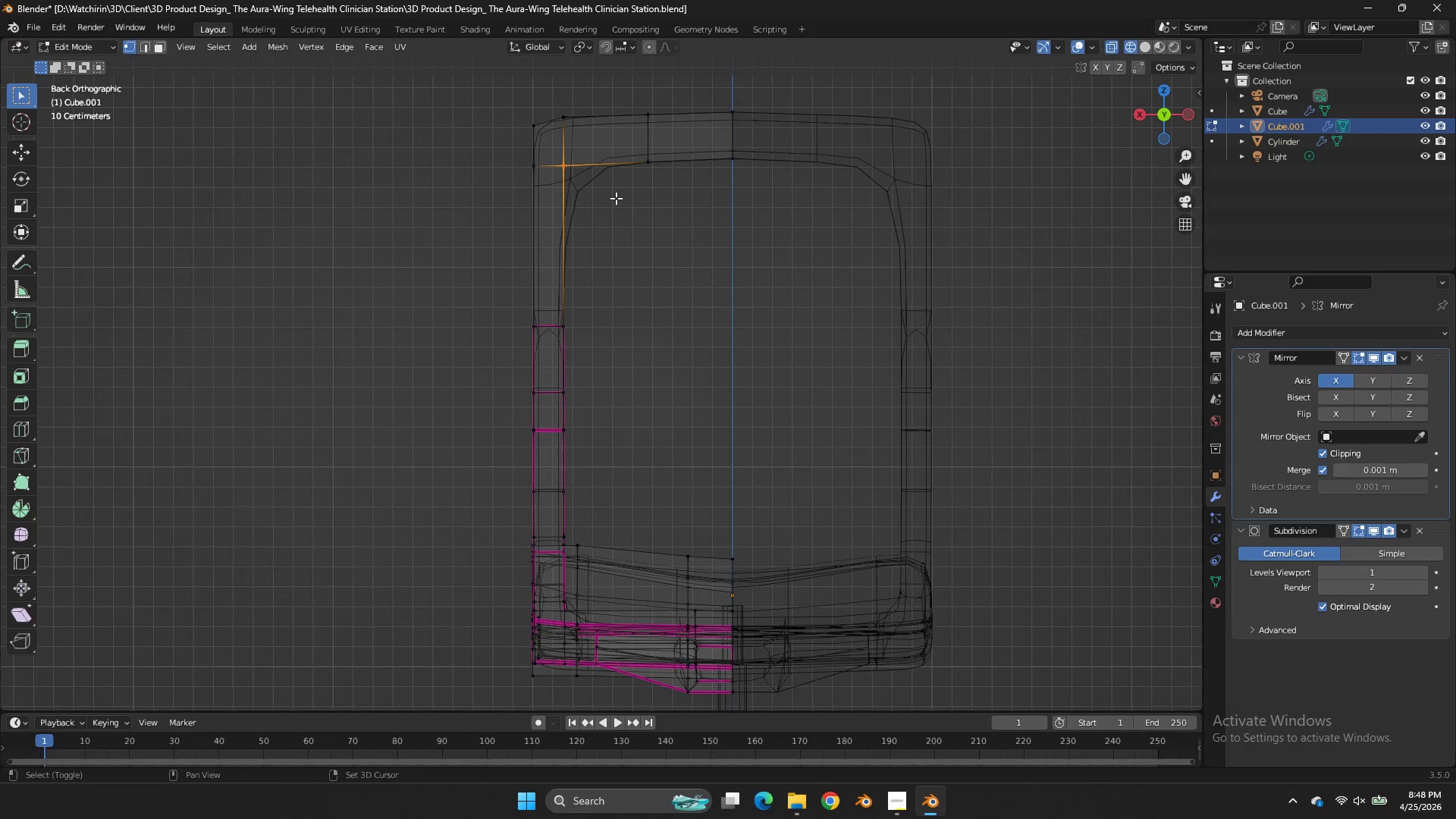 
key(Shift+E)
 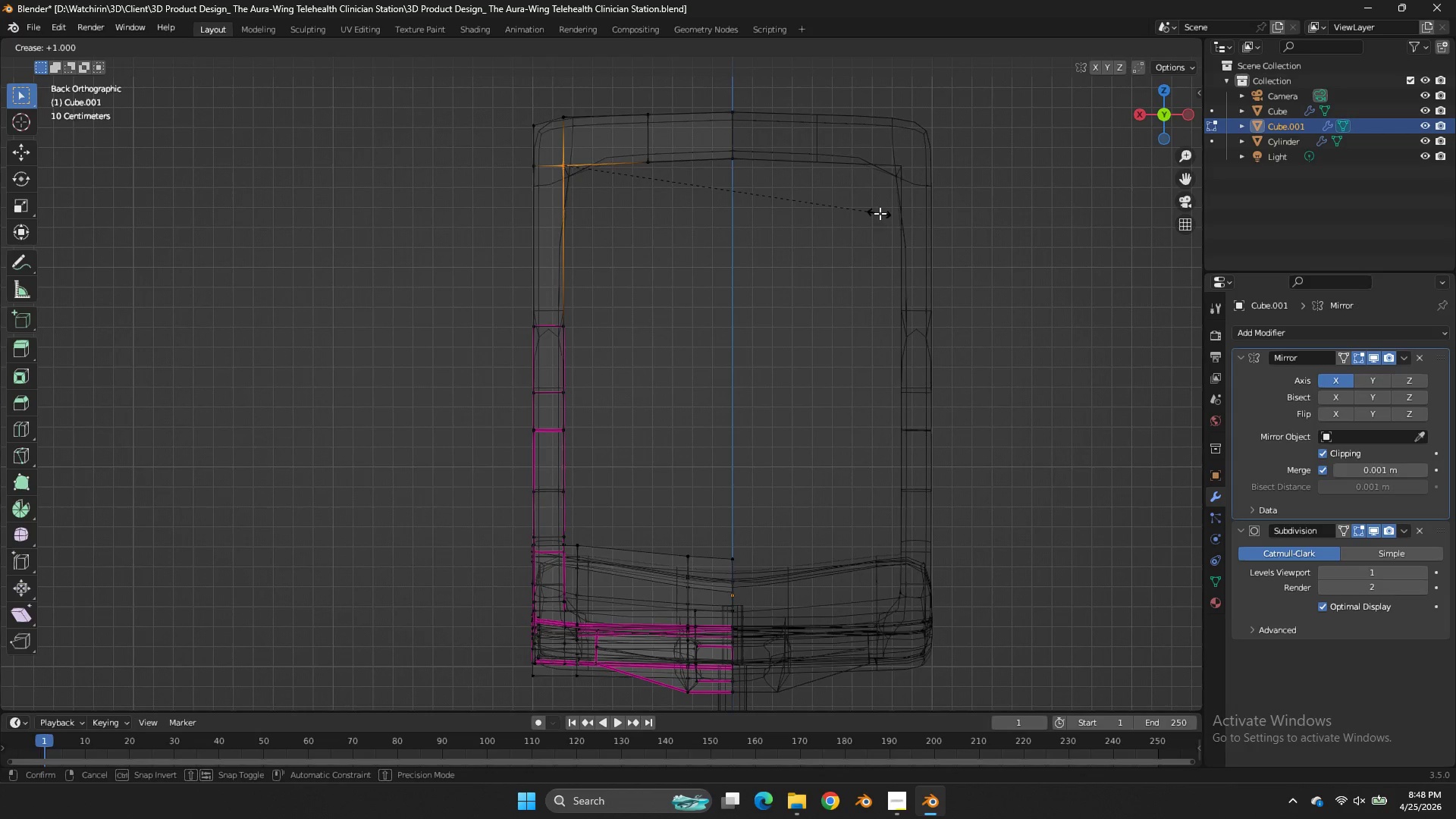 
left_click([880, 213])
 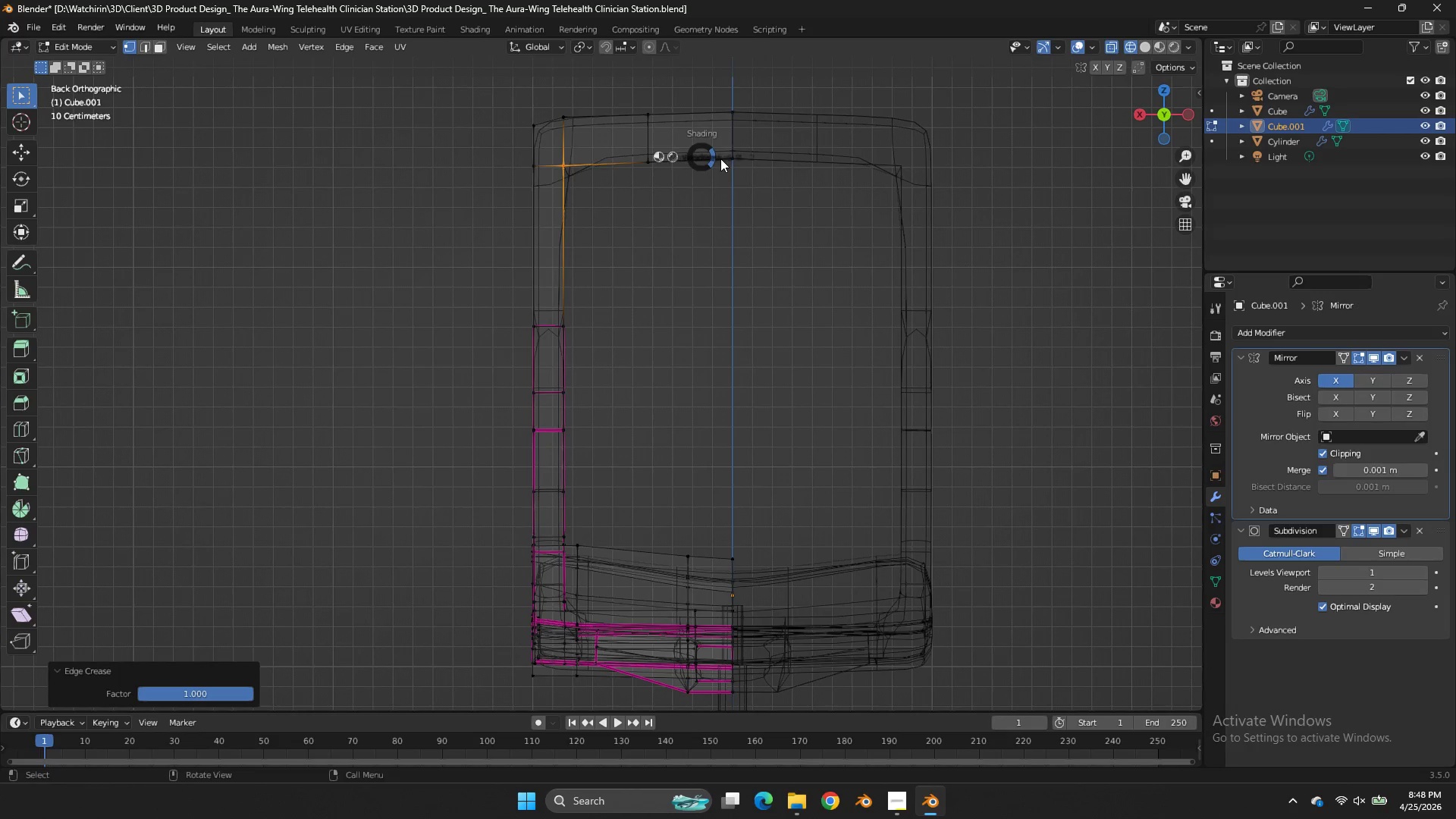 
key(Z)
 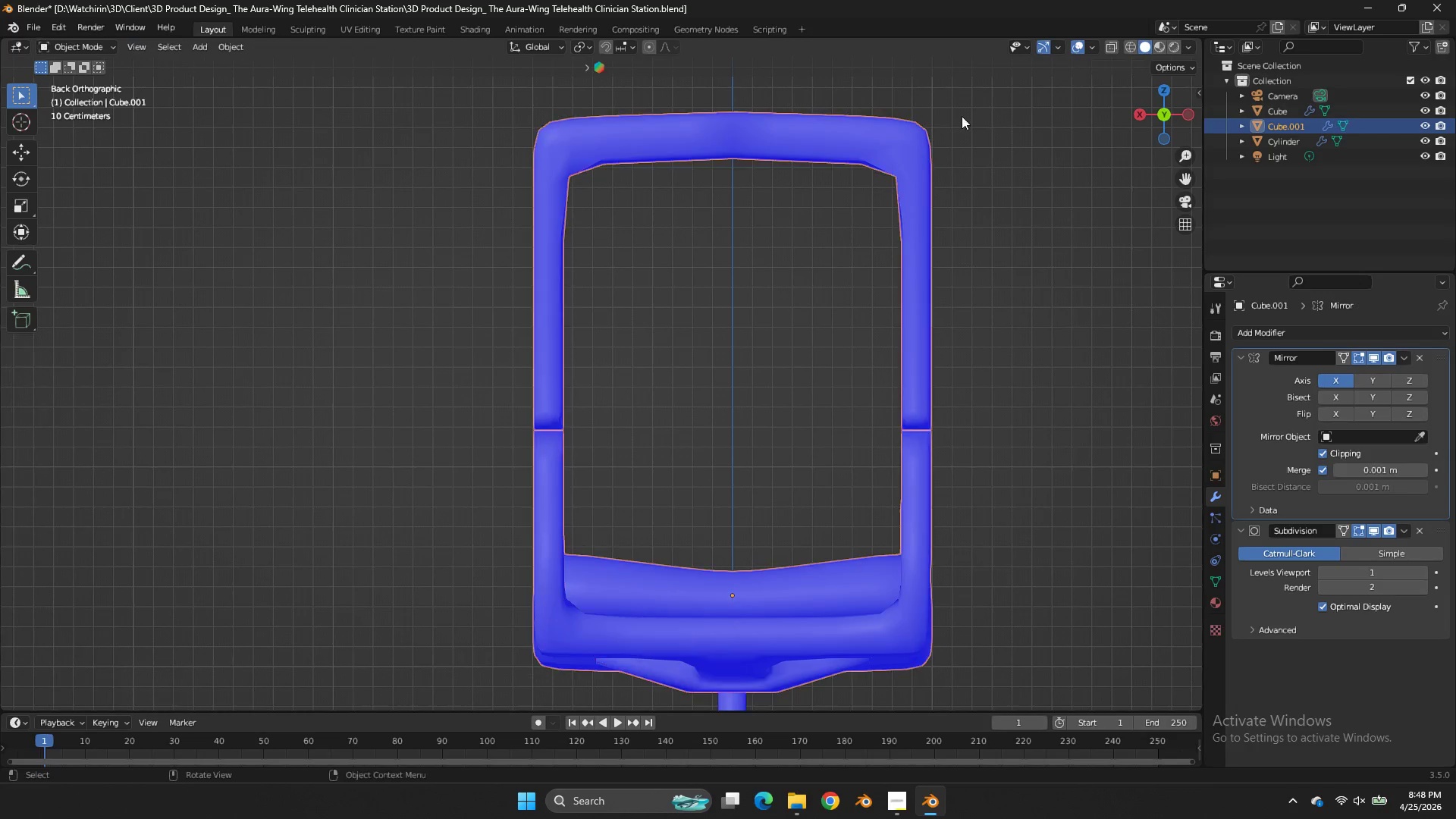 
key(Tab)
 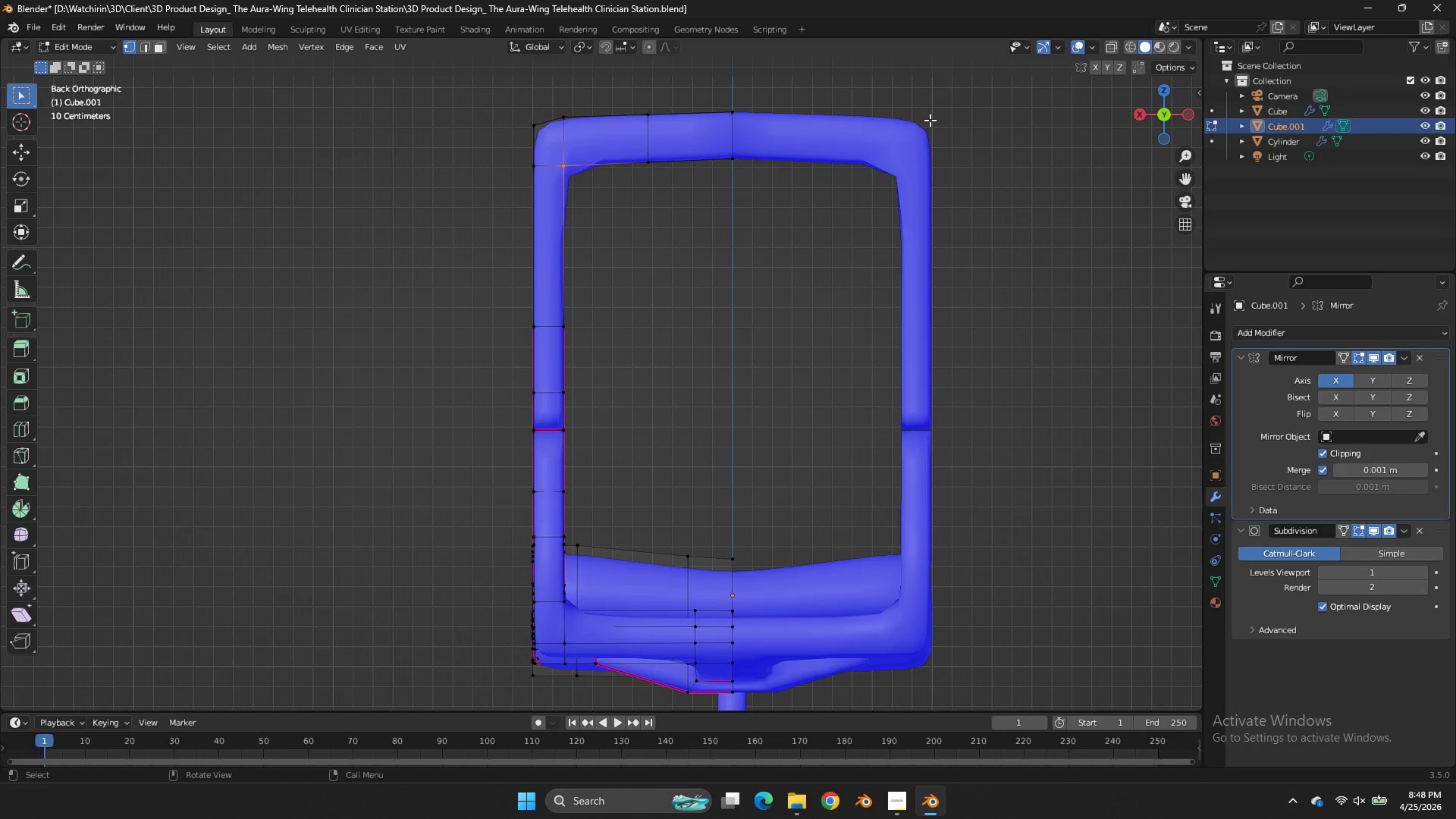 
key(Tab)
 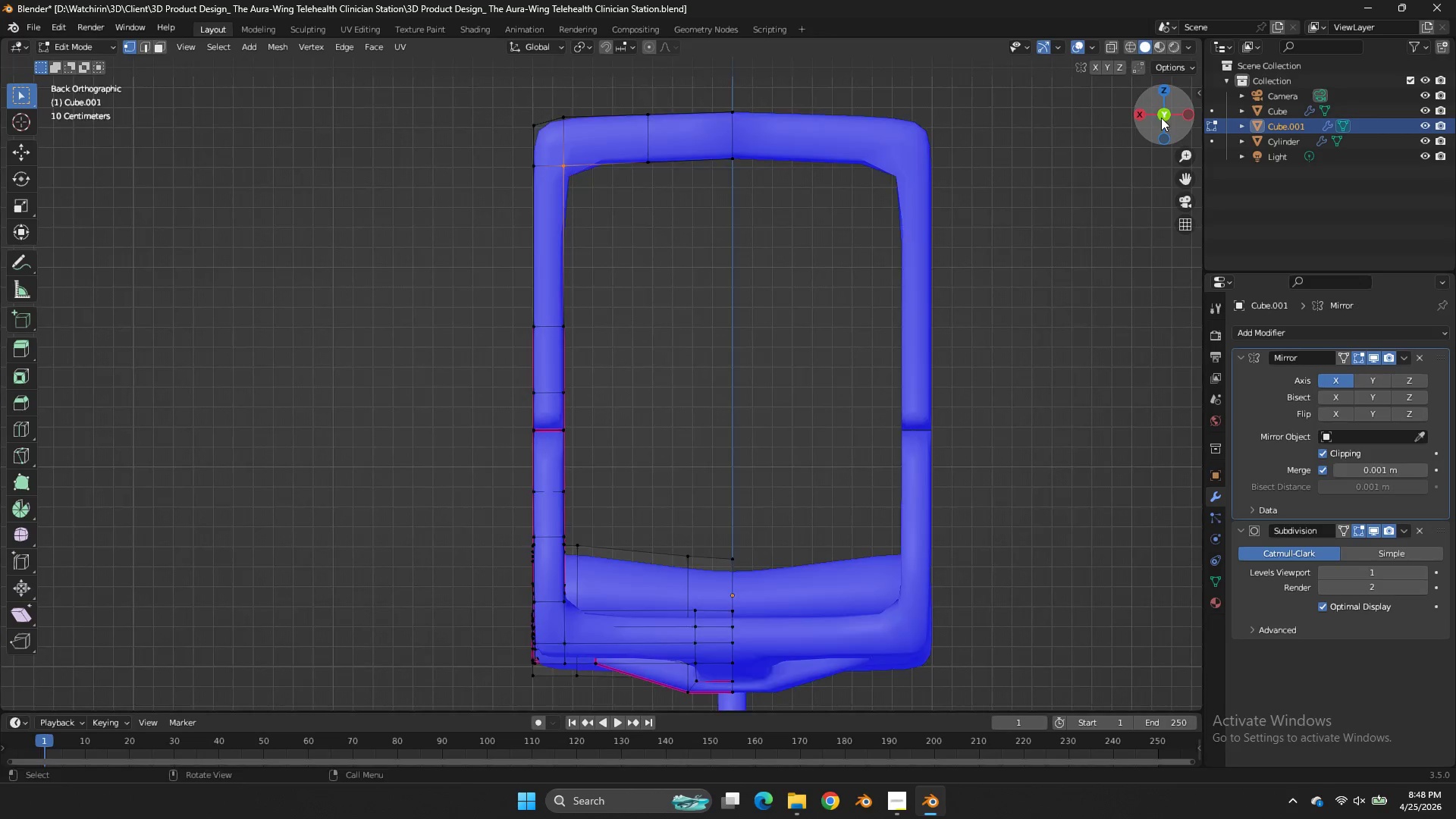 
left_click_drag(start_coordinate=[1161, 119], to_coordinate=[1036, 102])
 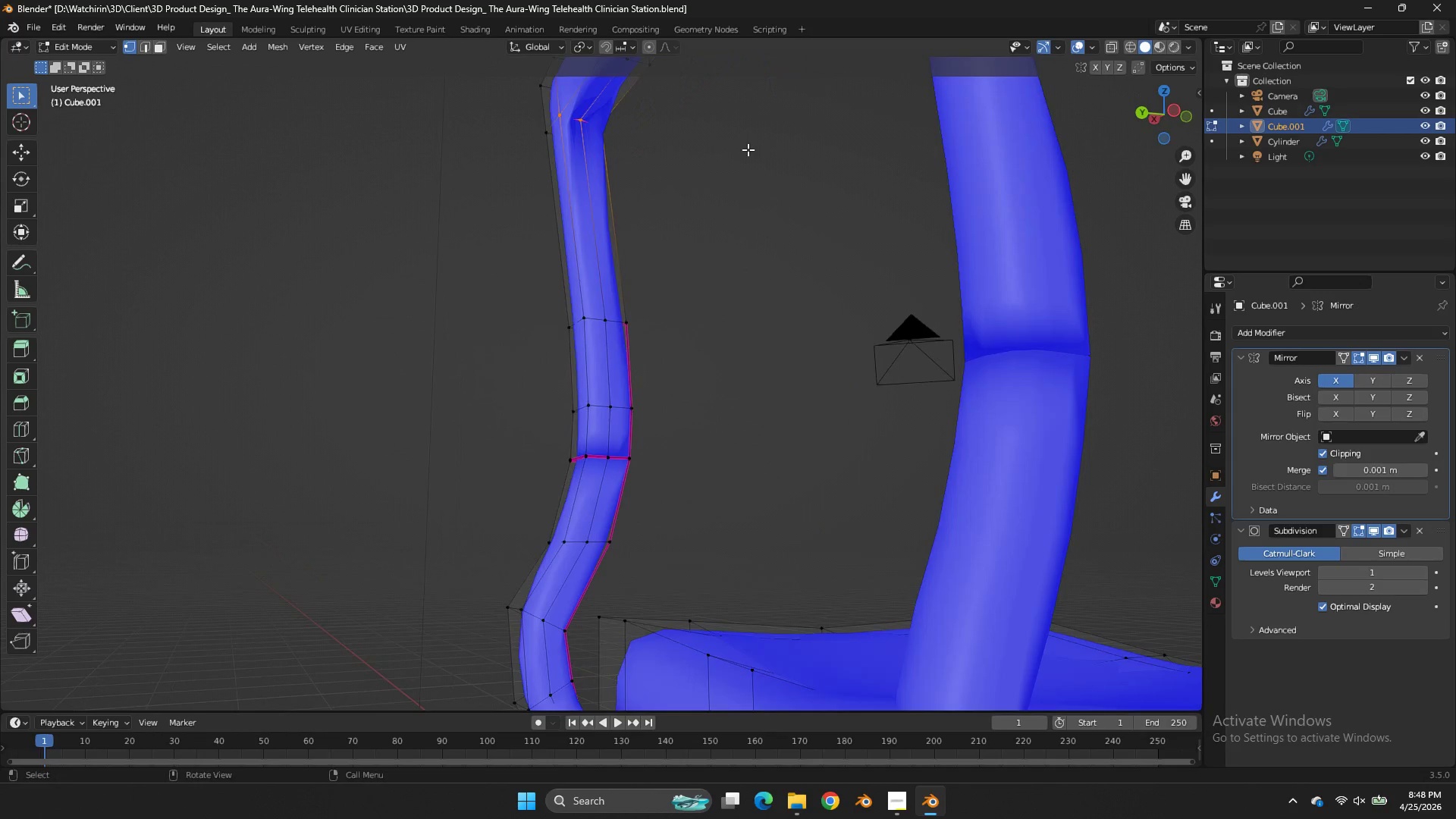 
hold_key(key=AltLeft, duration=0.94)
 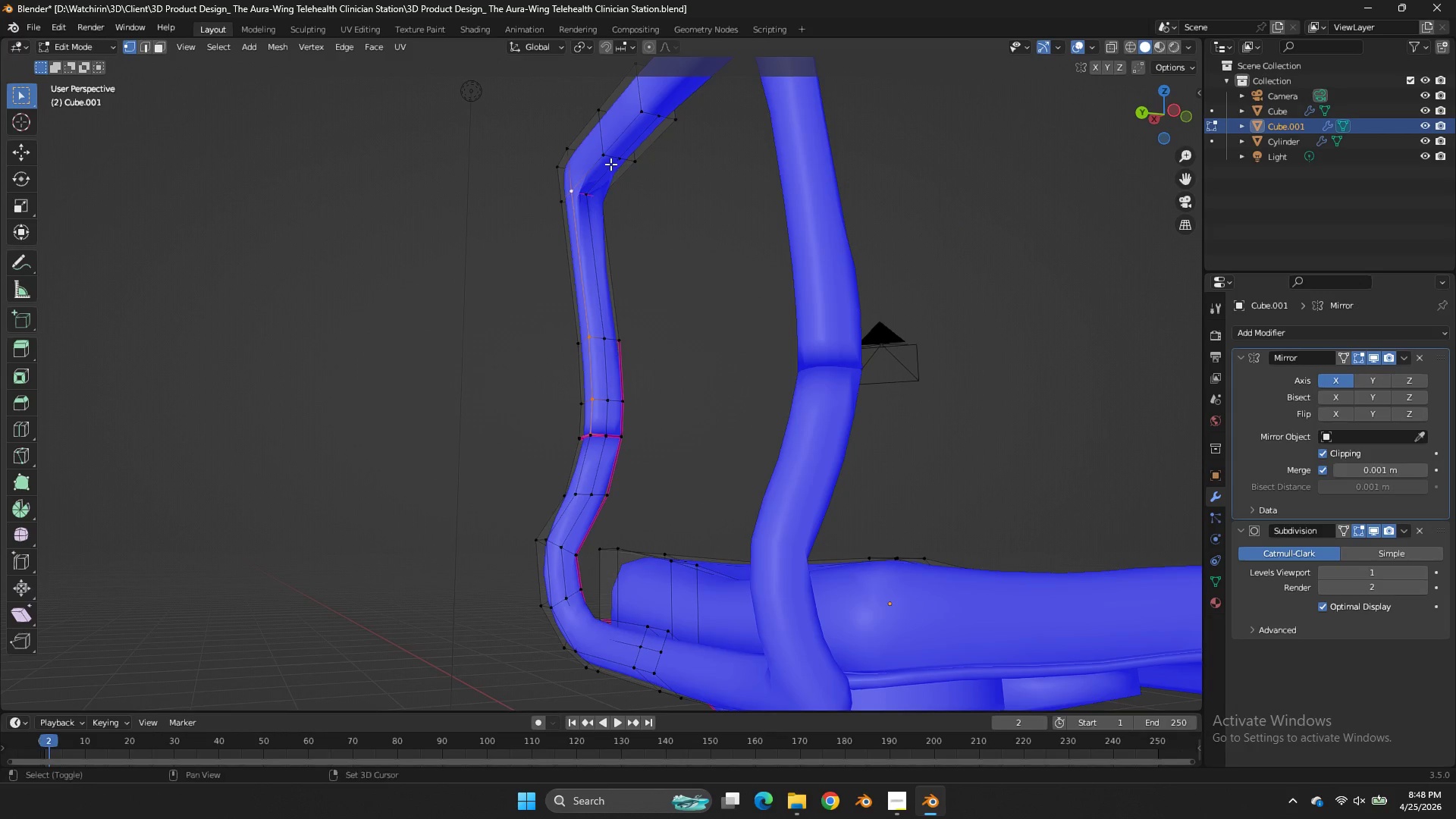 
scroll: coordinate [773, 149], scroll_direction: up, amount: 2.0
 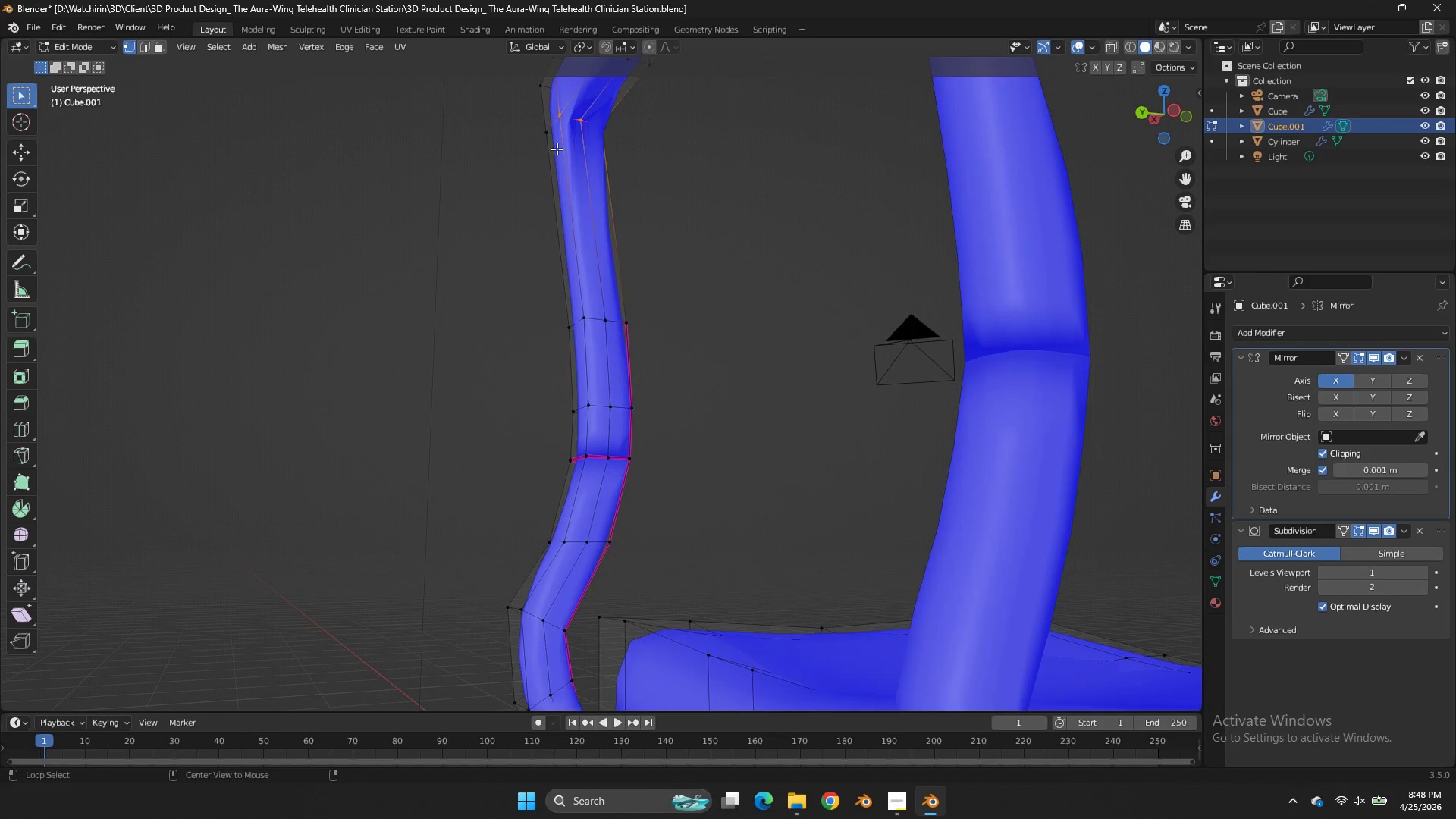 
left_click([557, 149])
 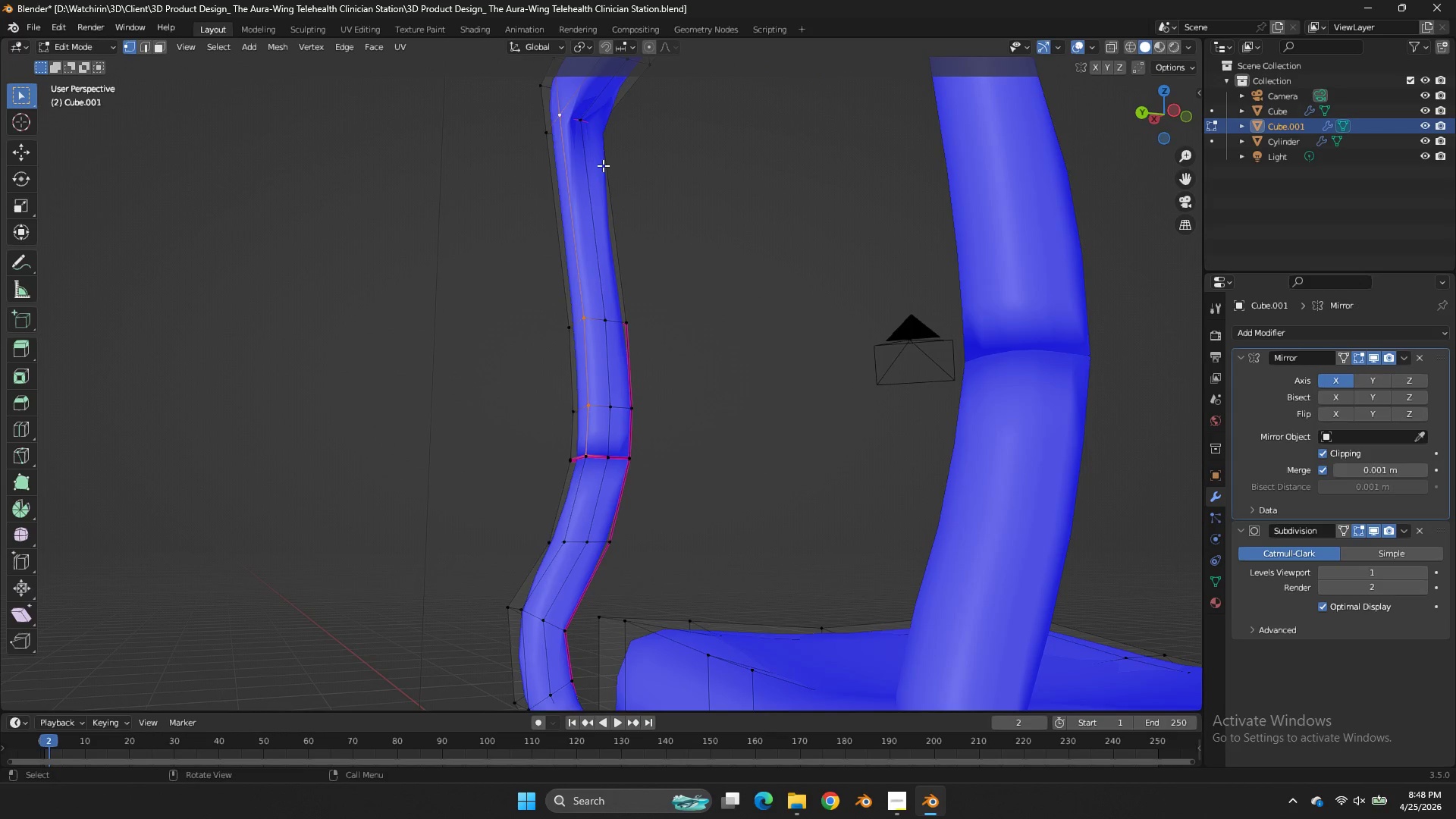 
key(Alt+Shift+AltLeft)
 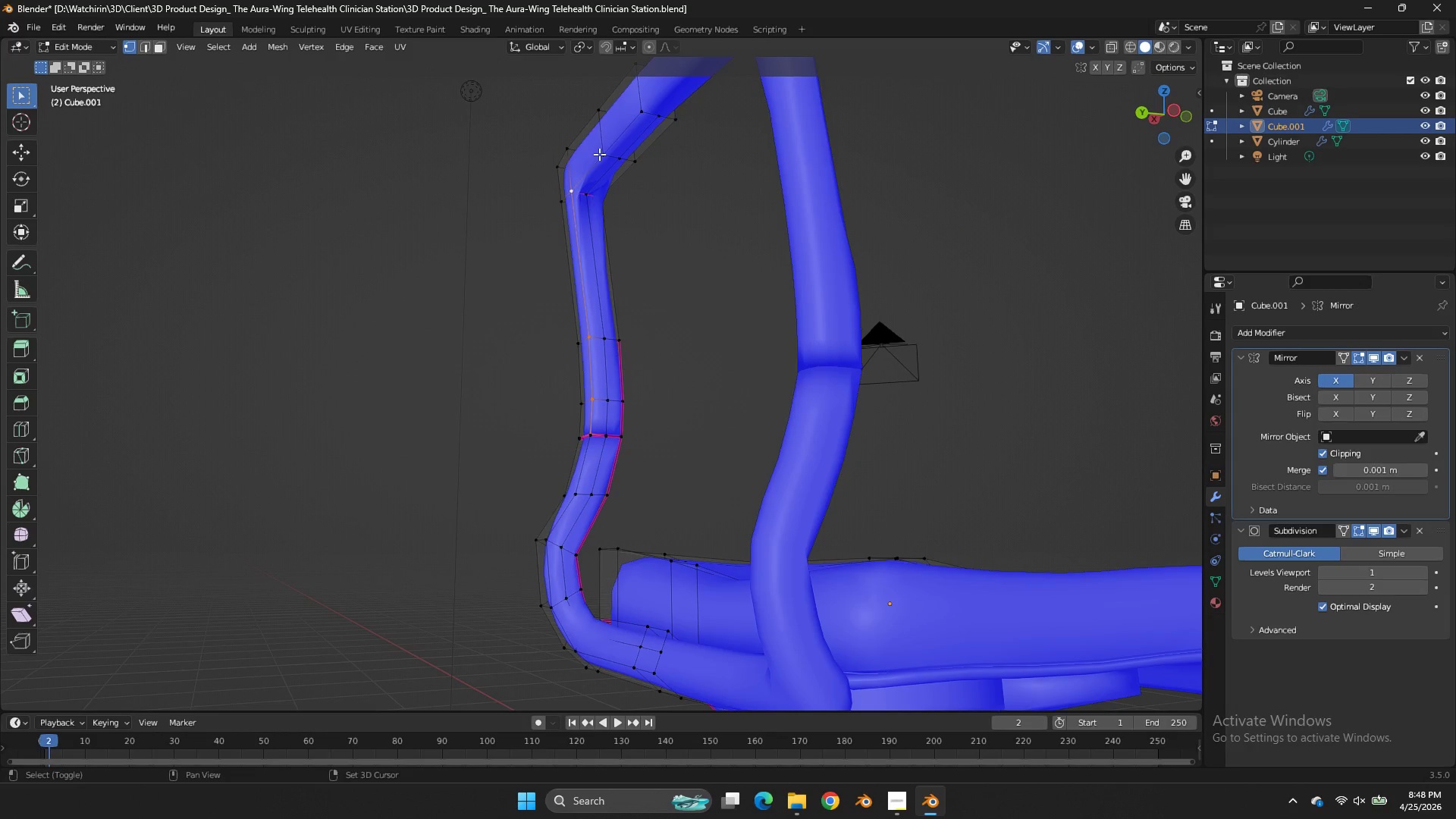 
scroll: coordinate [610, 165], scroll_direction: down, amount: 3.0
 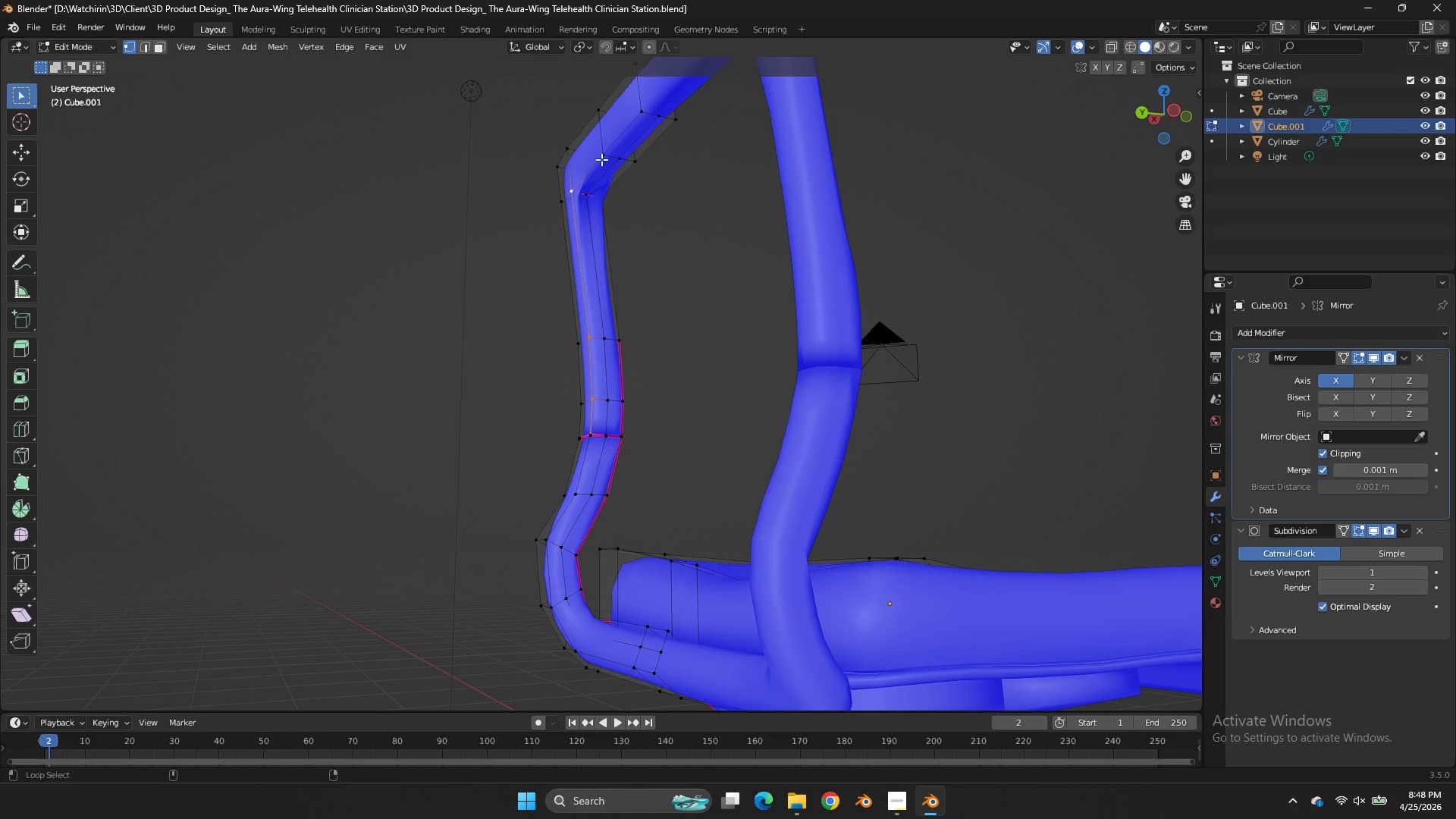 
left_click([599, 154])
 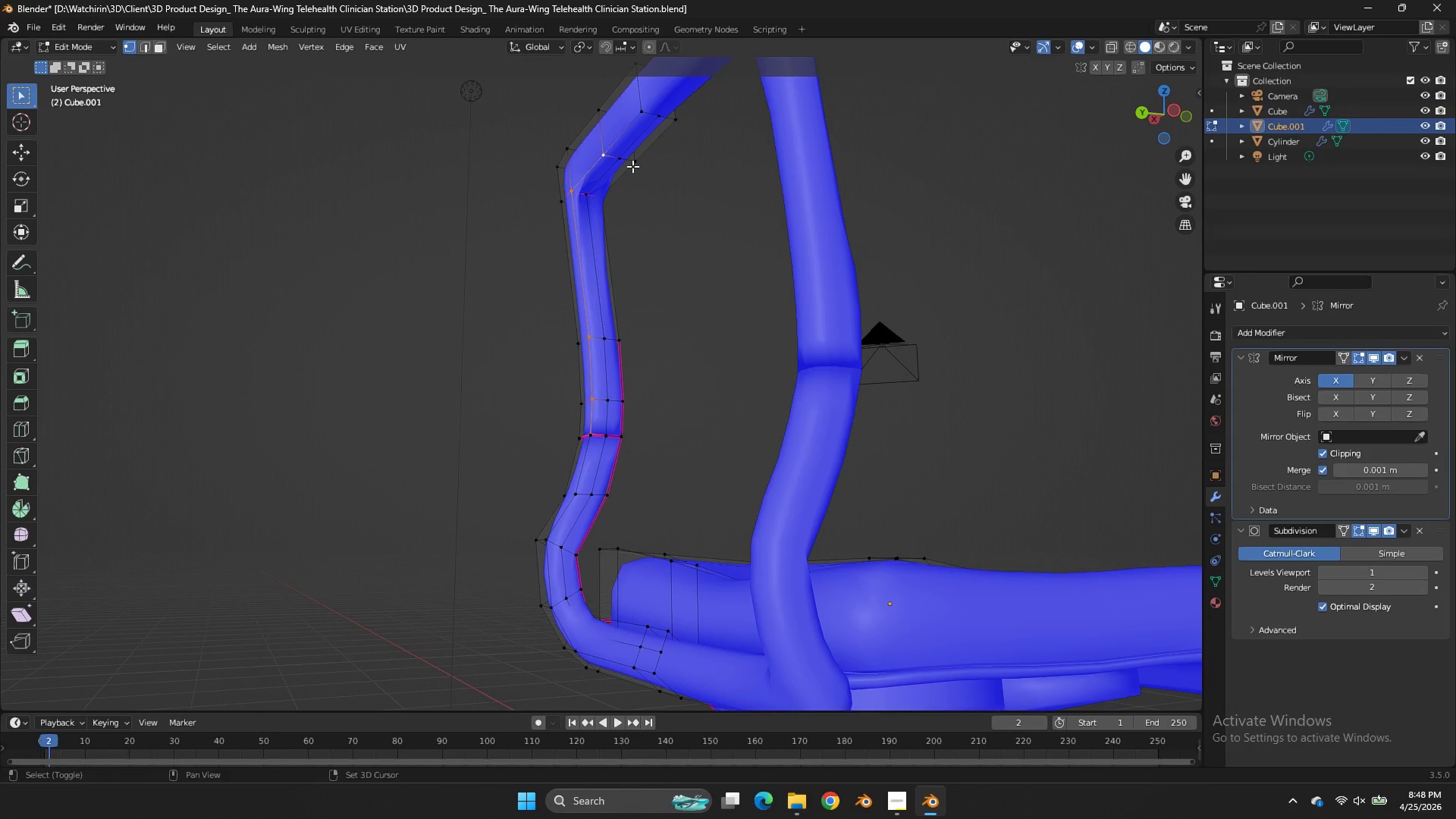 
left_click([632, 166])
 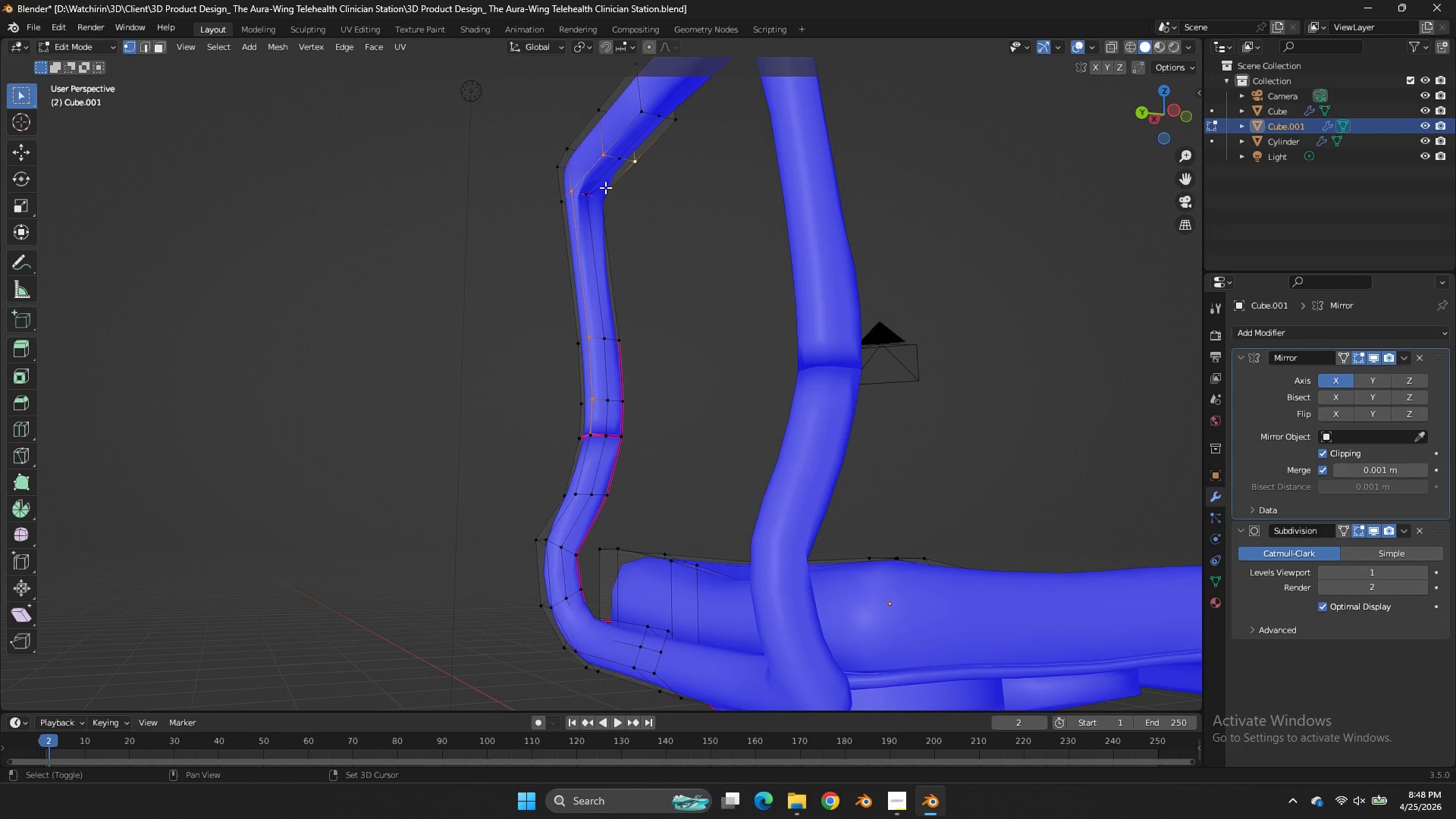 
left_click([605, 187])
 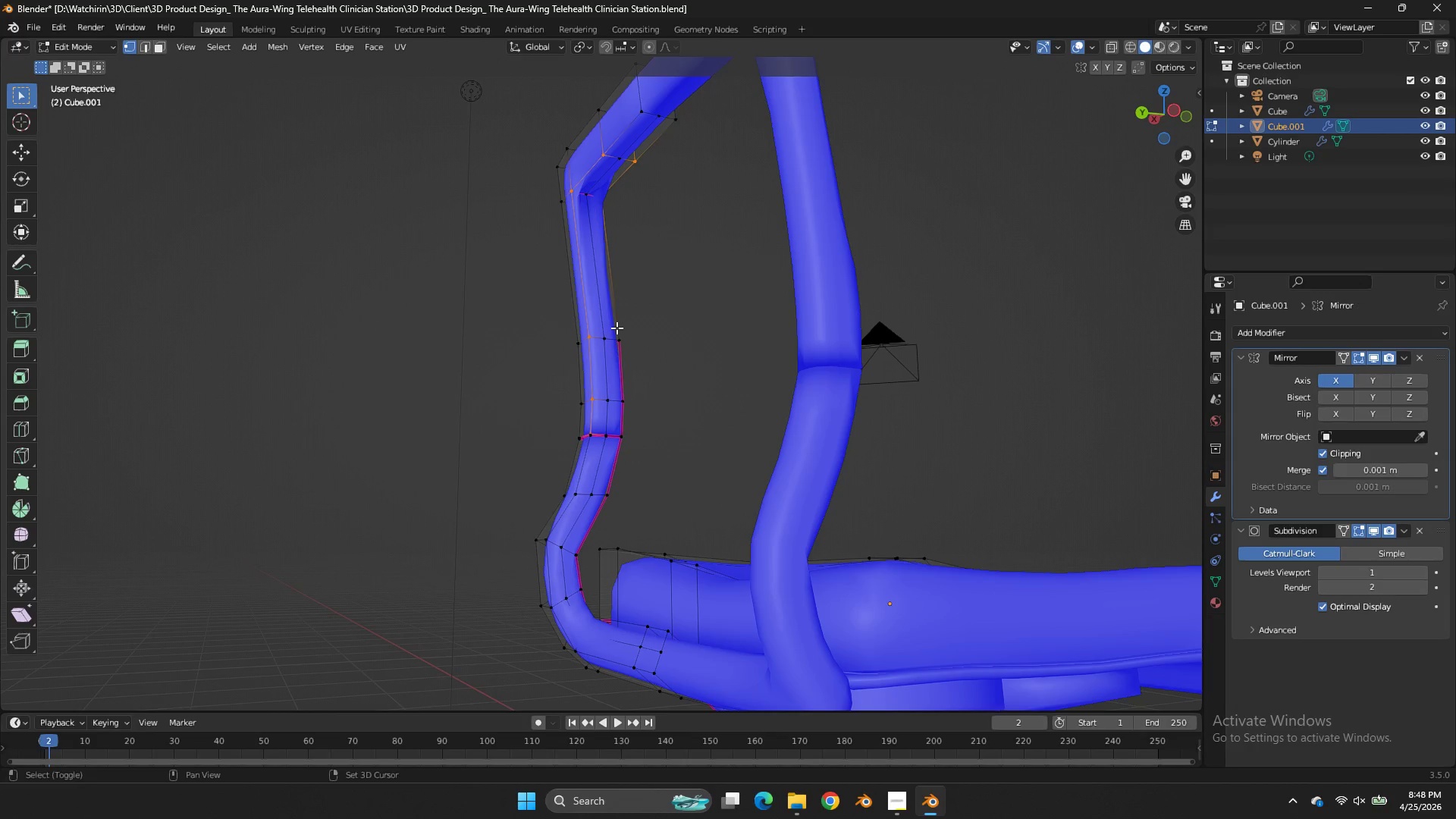 
left_click([617, 328])
 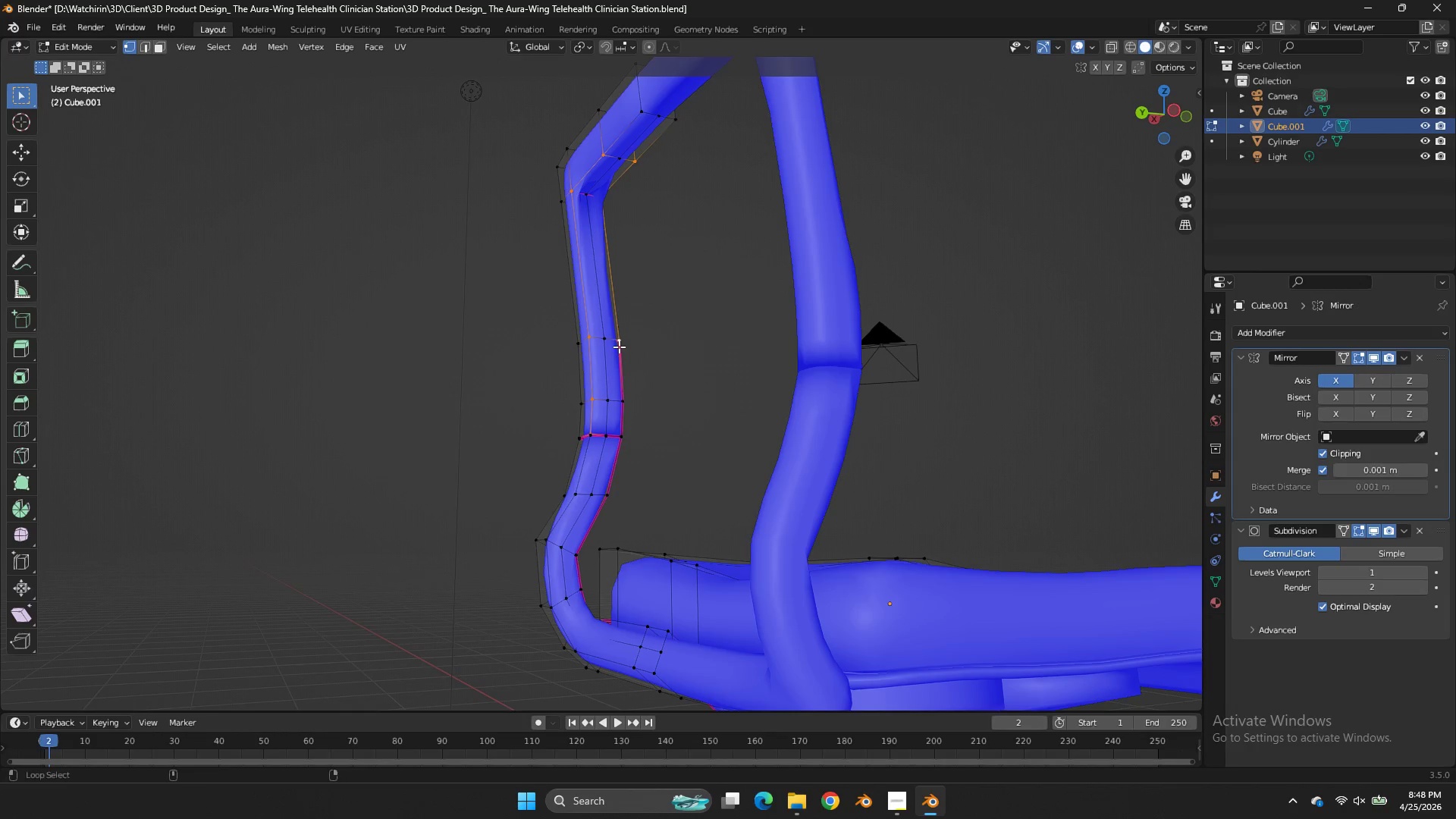 
hold_key(key=AltLeft, duration=0.48)
left_click([618, 348])
 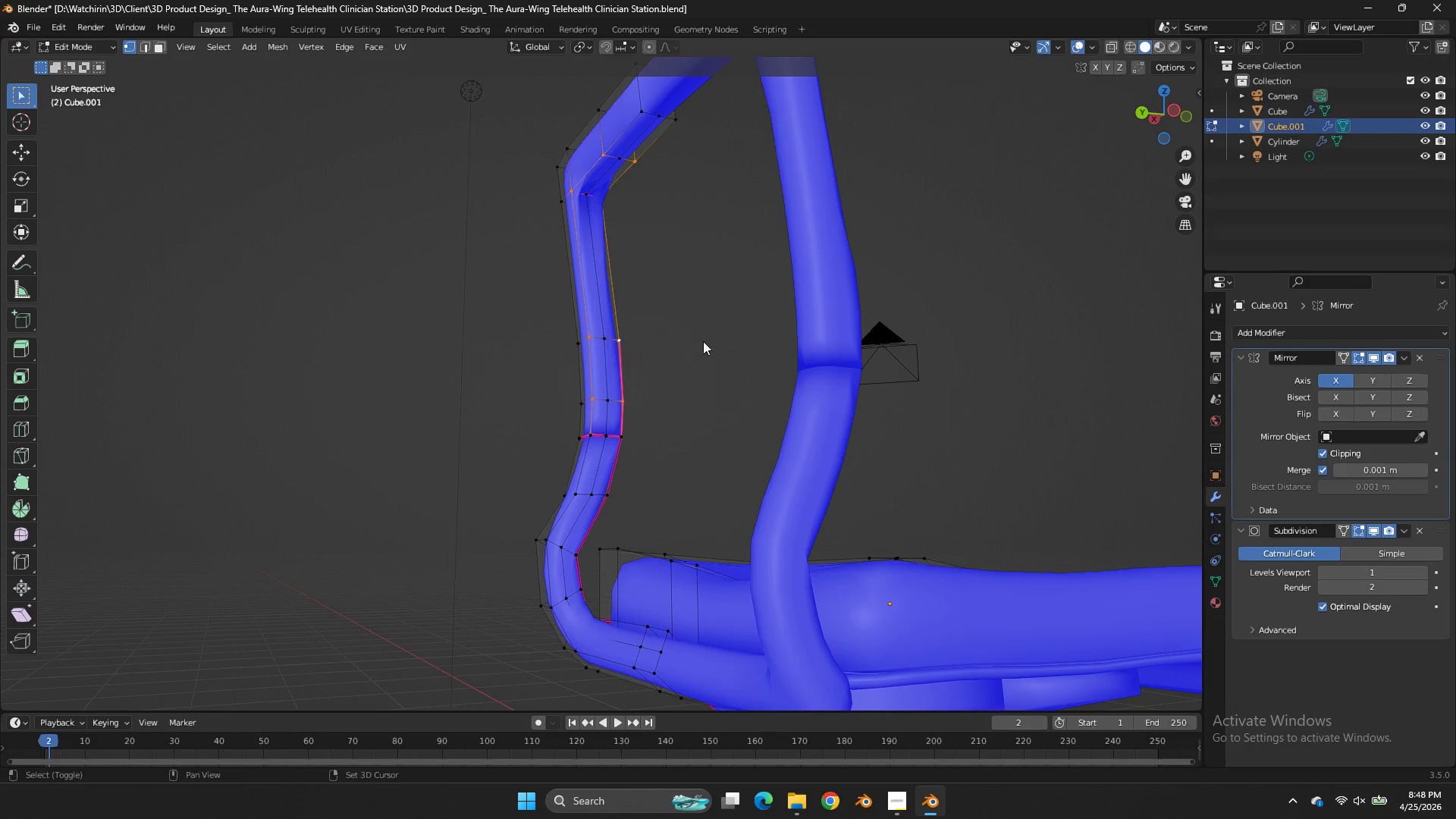 
key(Shift+E)
 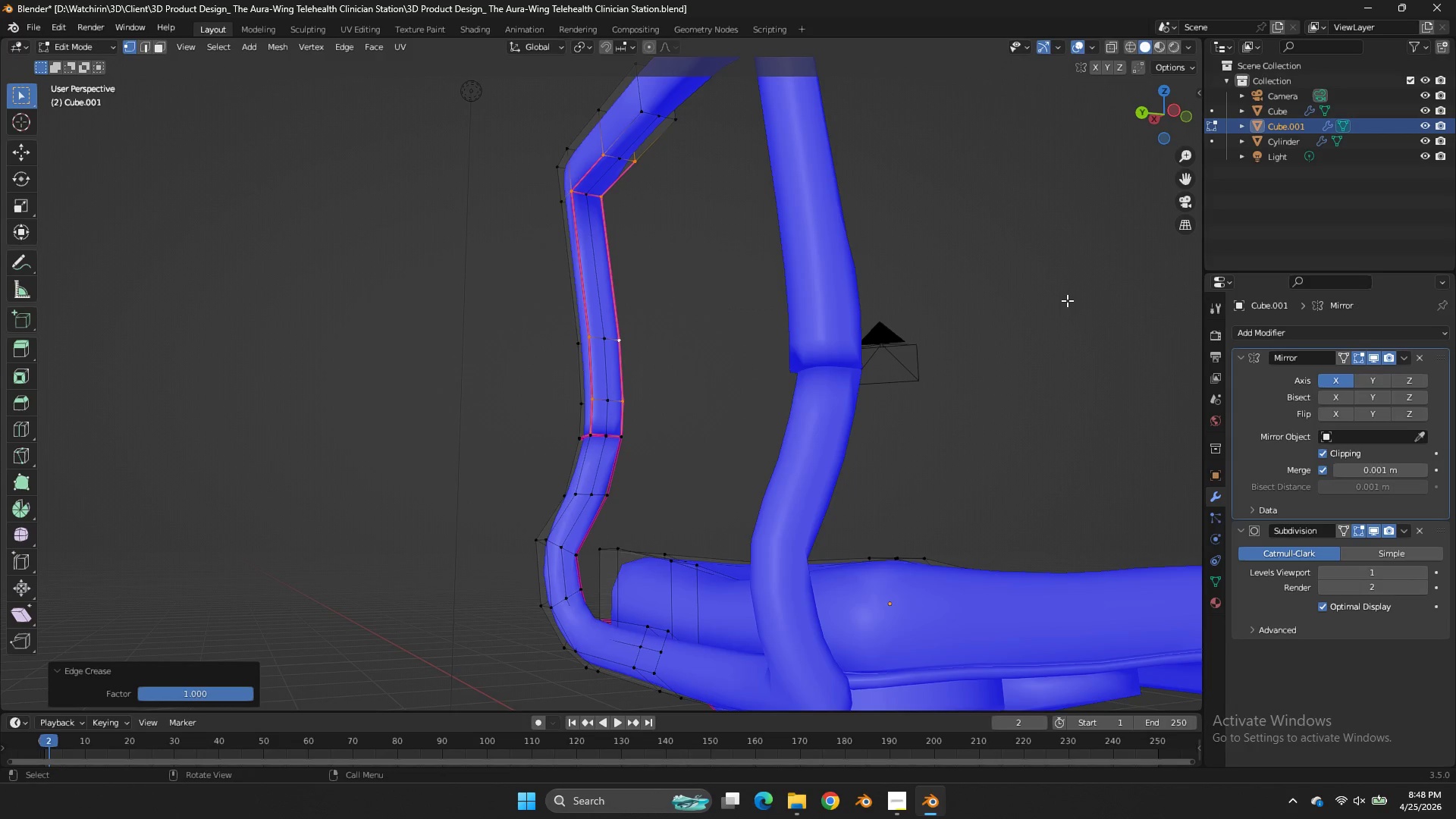 
left_click_drag(start_coordinate=[1065, 314], to_coordinate=[1067, 308])
 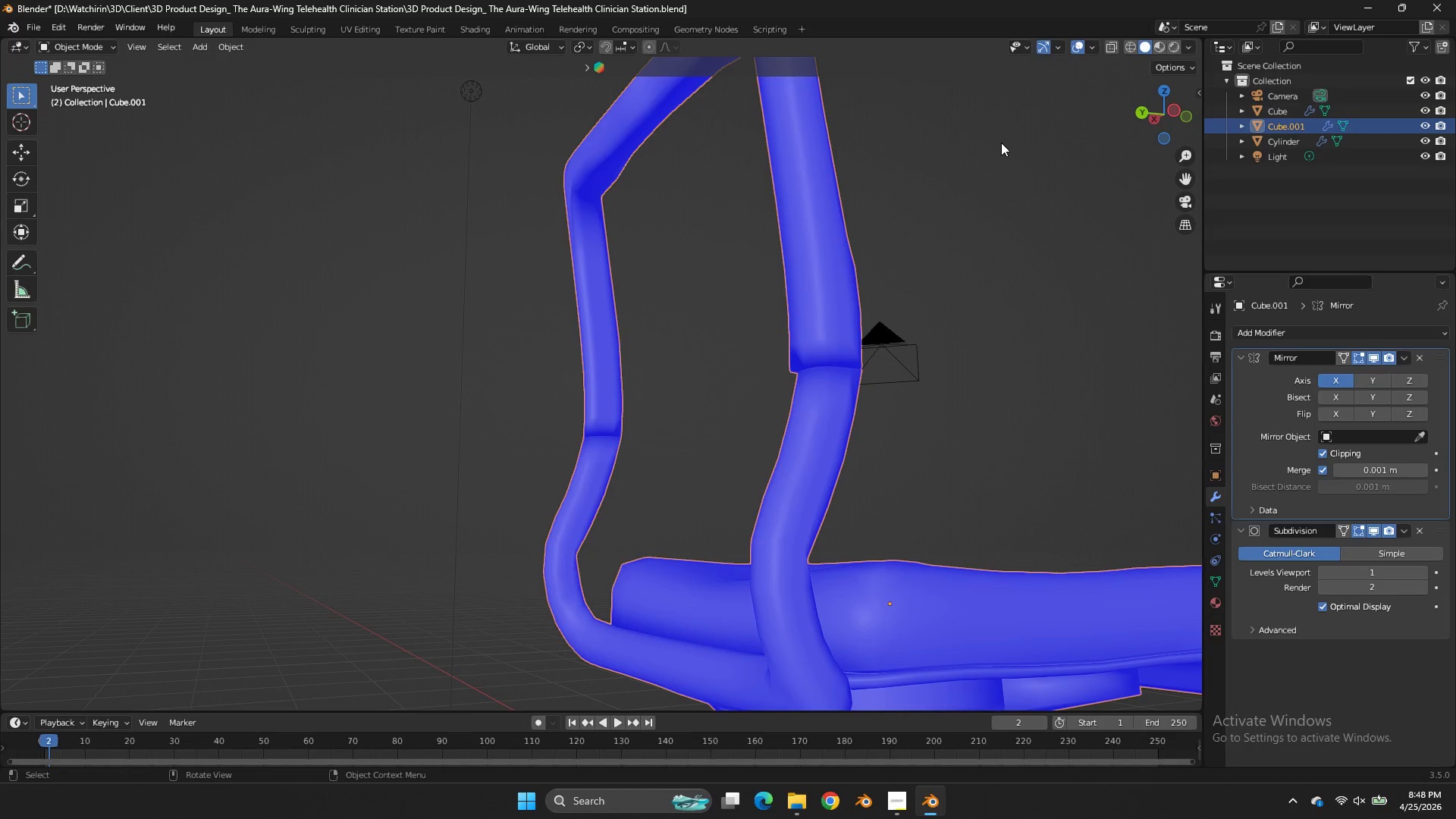 
key(Tab)
 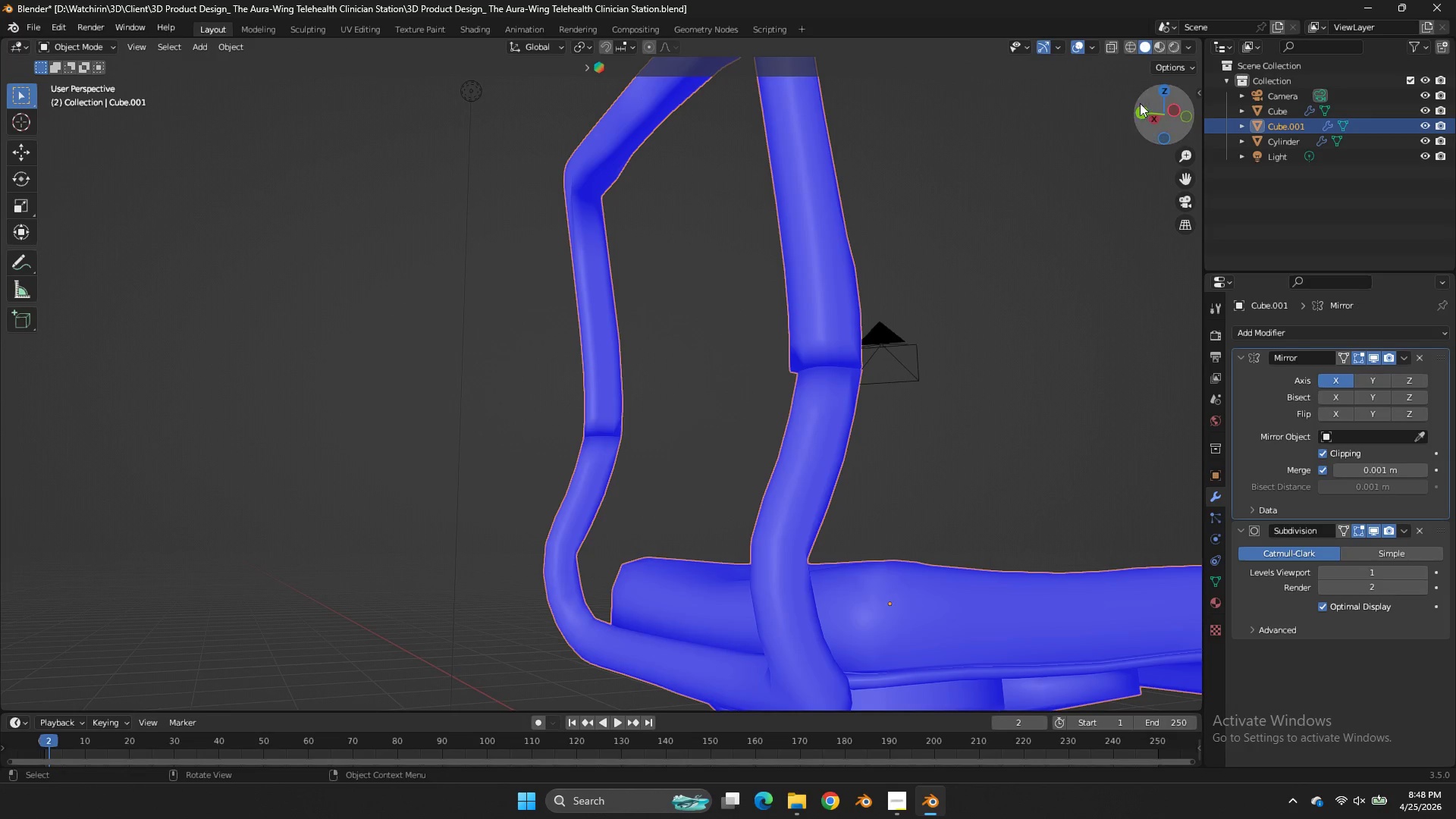 
left_click([1141, 103])
 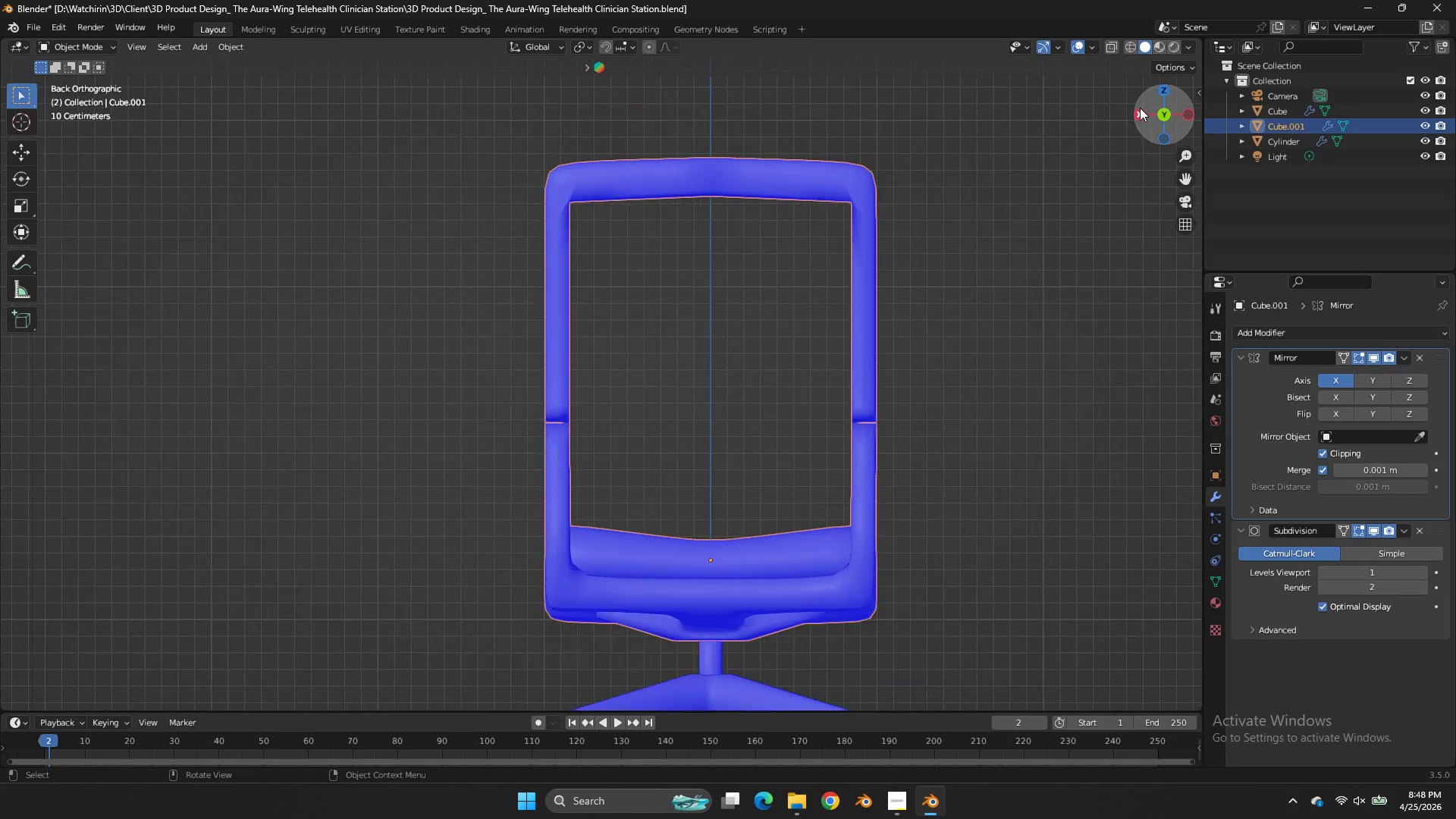 
key(Tab)
 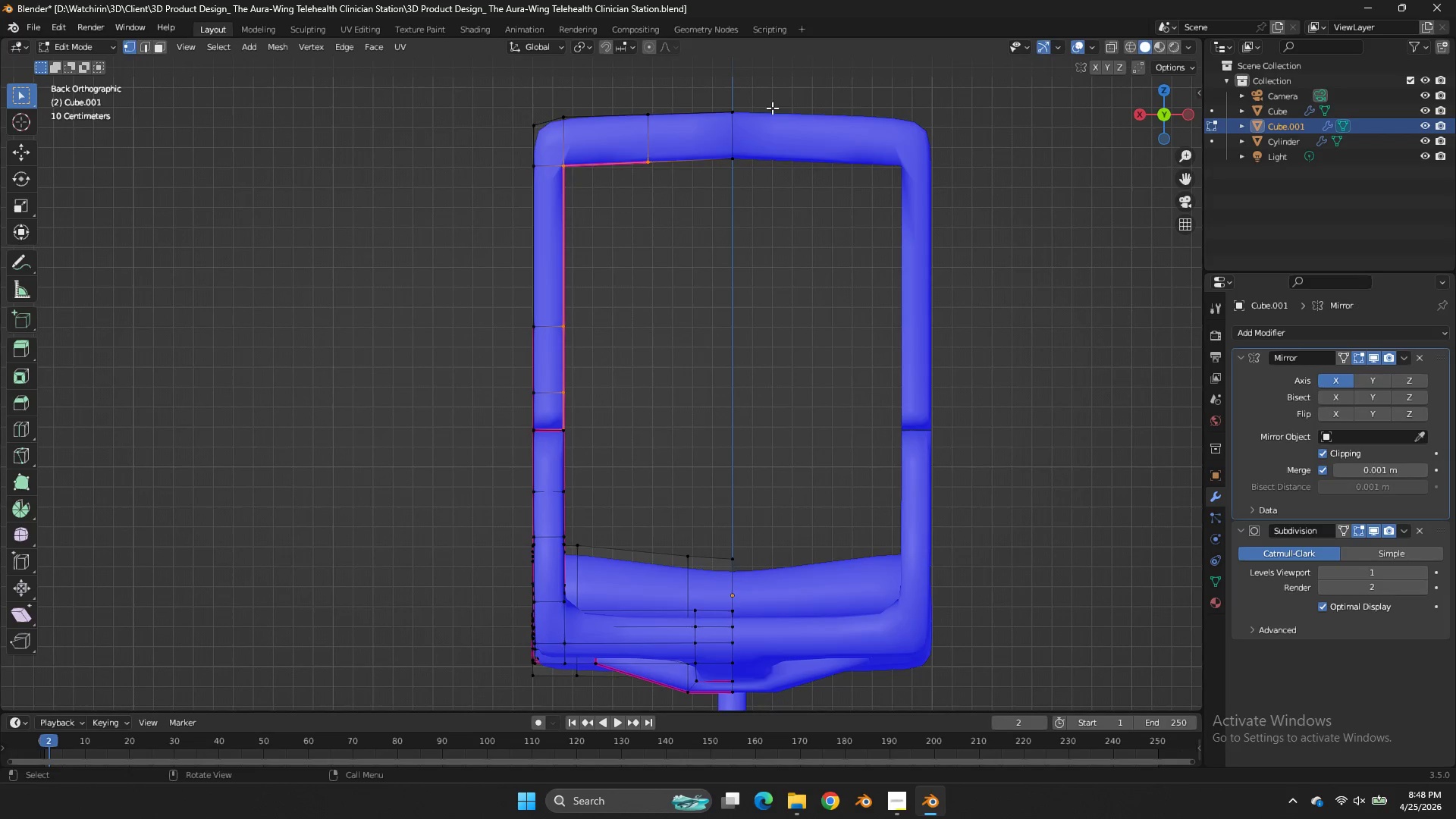 
scroll: coordinate [1140, 108], scroll_direction: down, amount: 1.0
 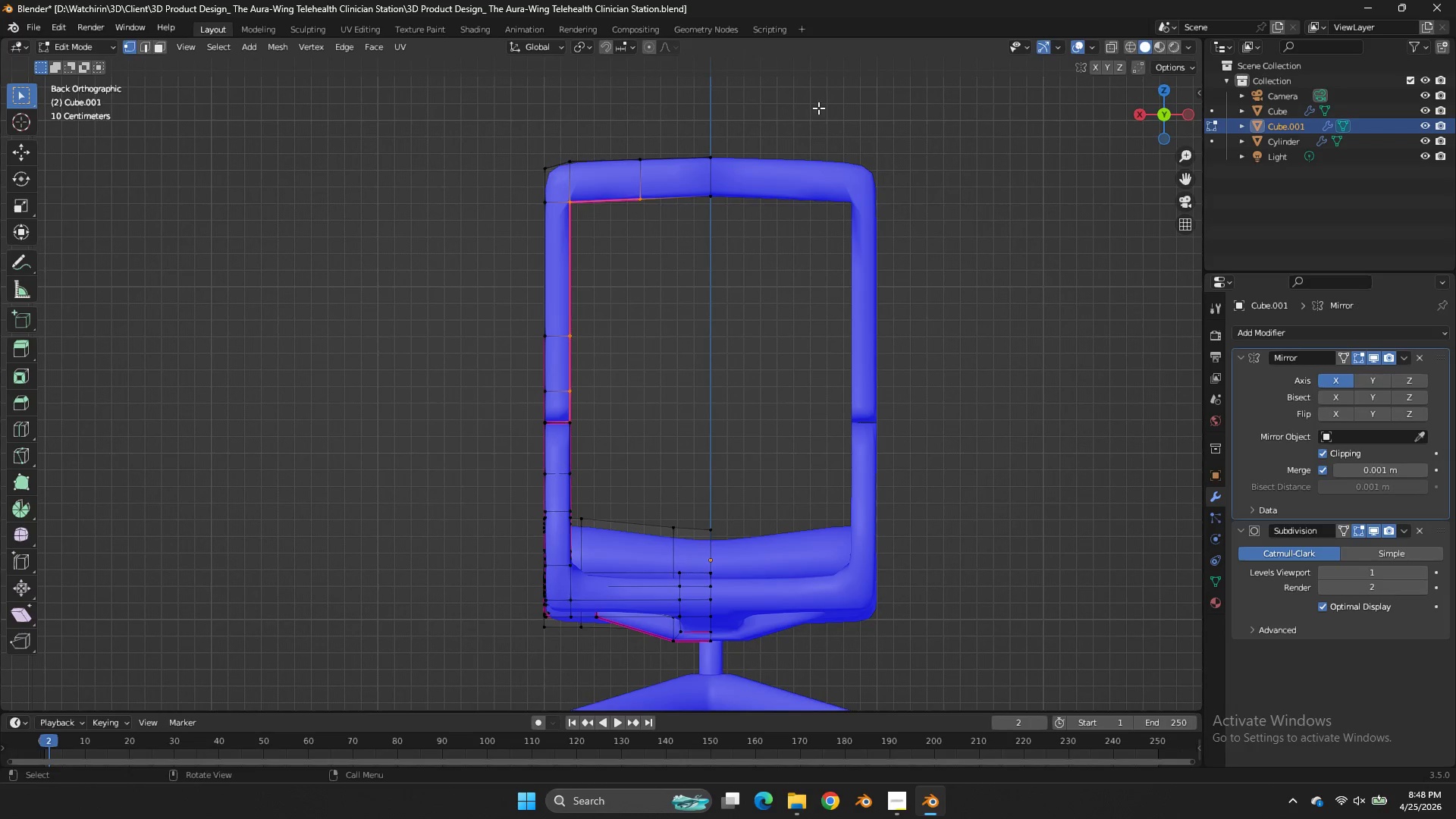 
scroll: coordinate [772, 108], scroll_direction: up, amount: 1.0
 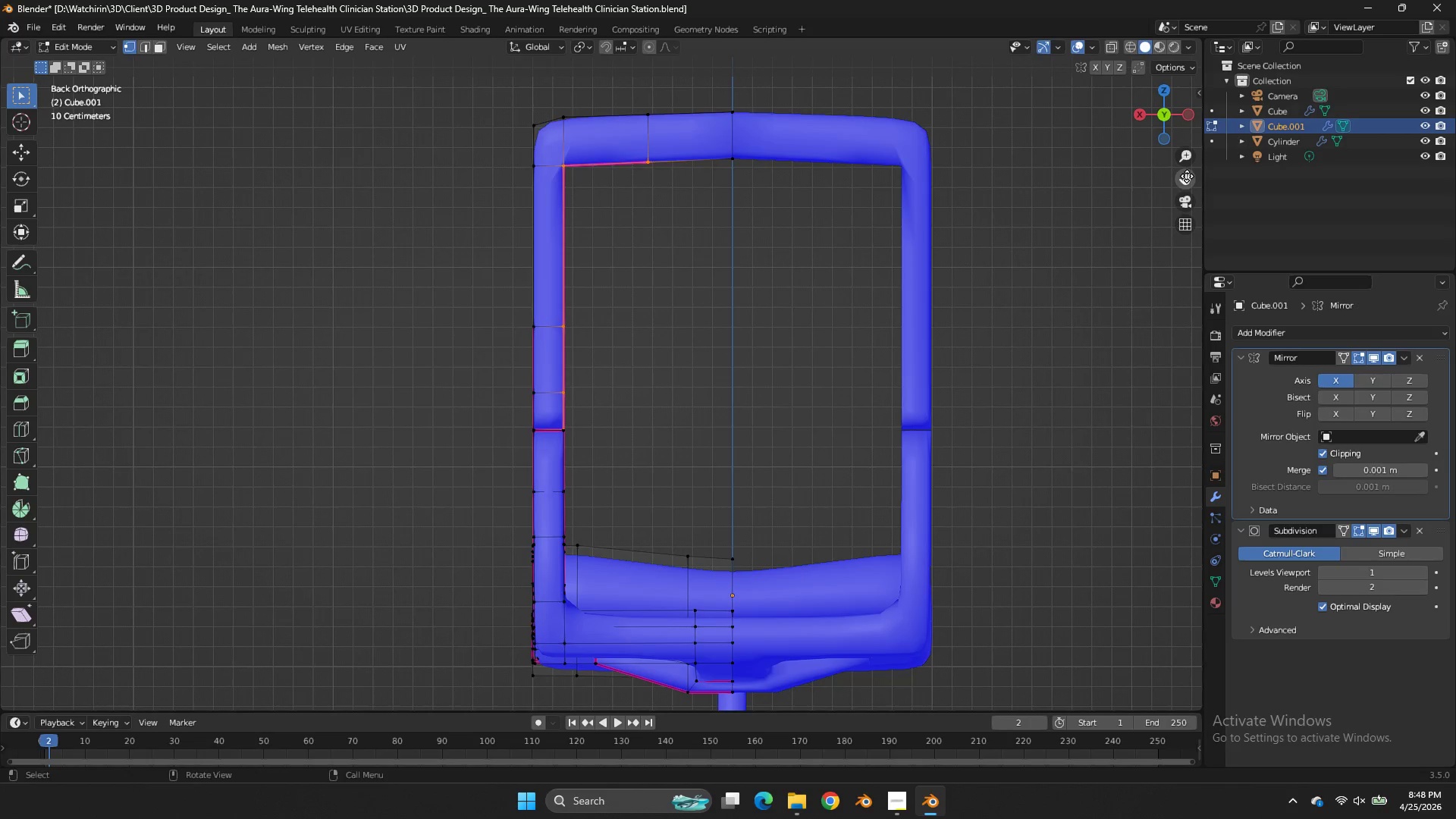 
left_click_drag(start_coordinate=[1182, 184], to_coordinate=[9, 303])
 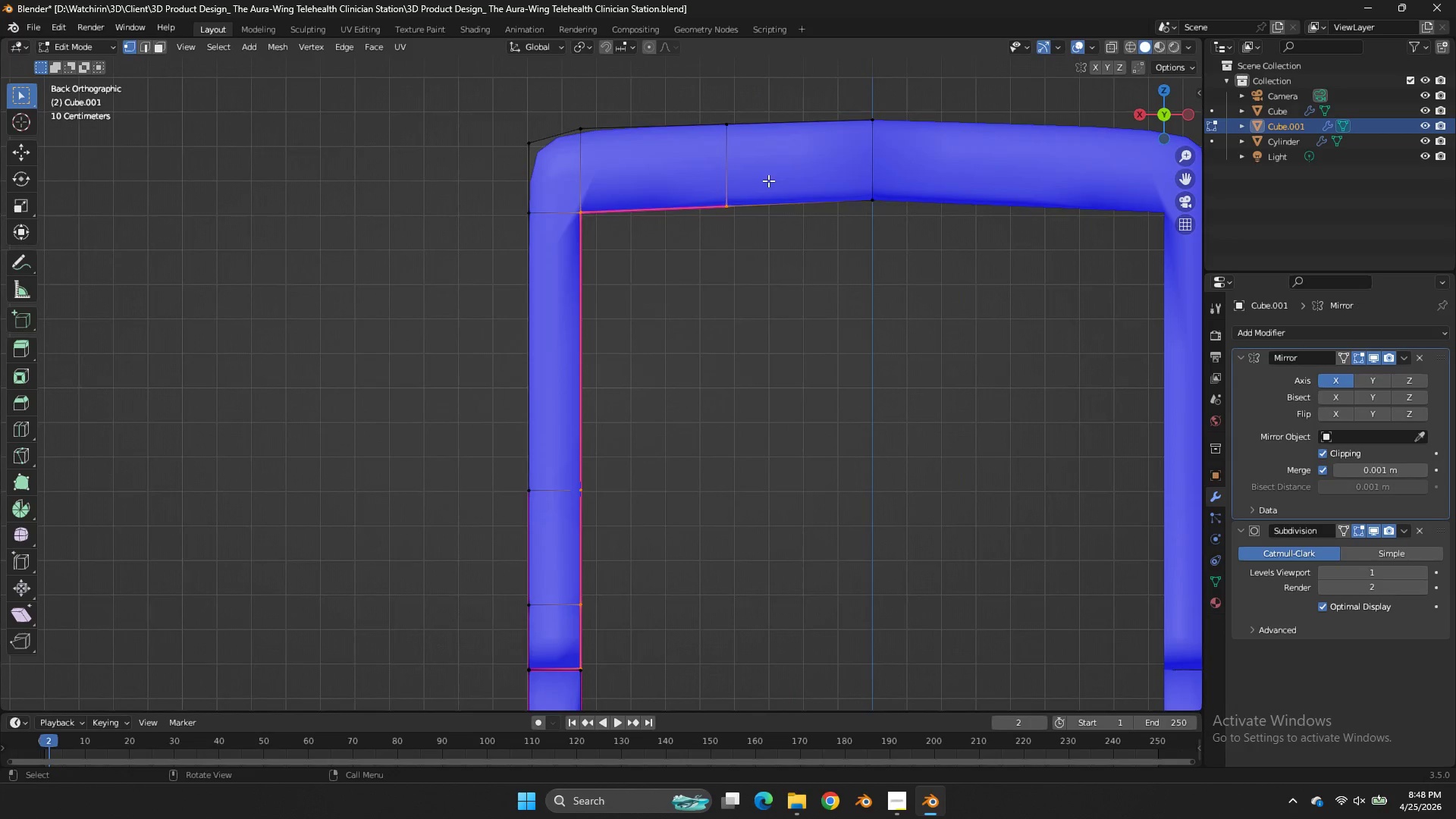 
key(Z)
 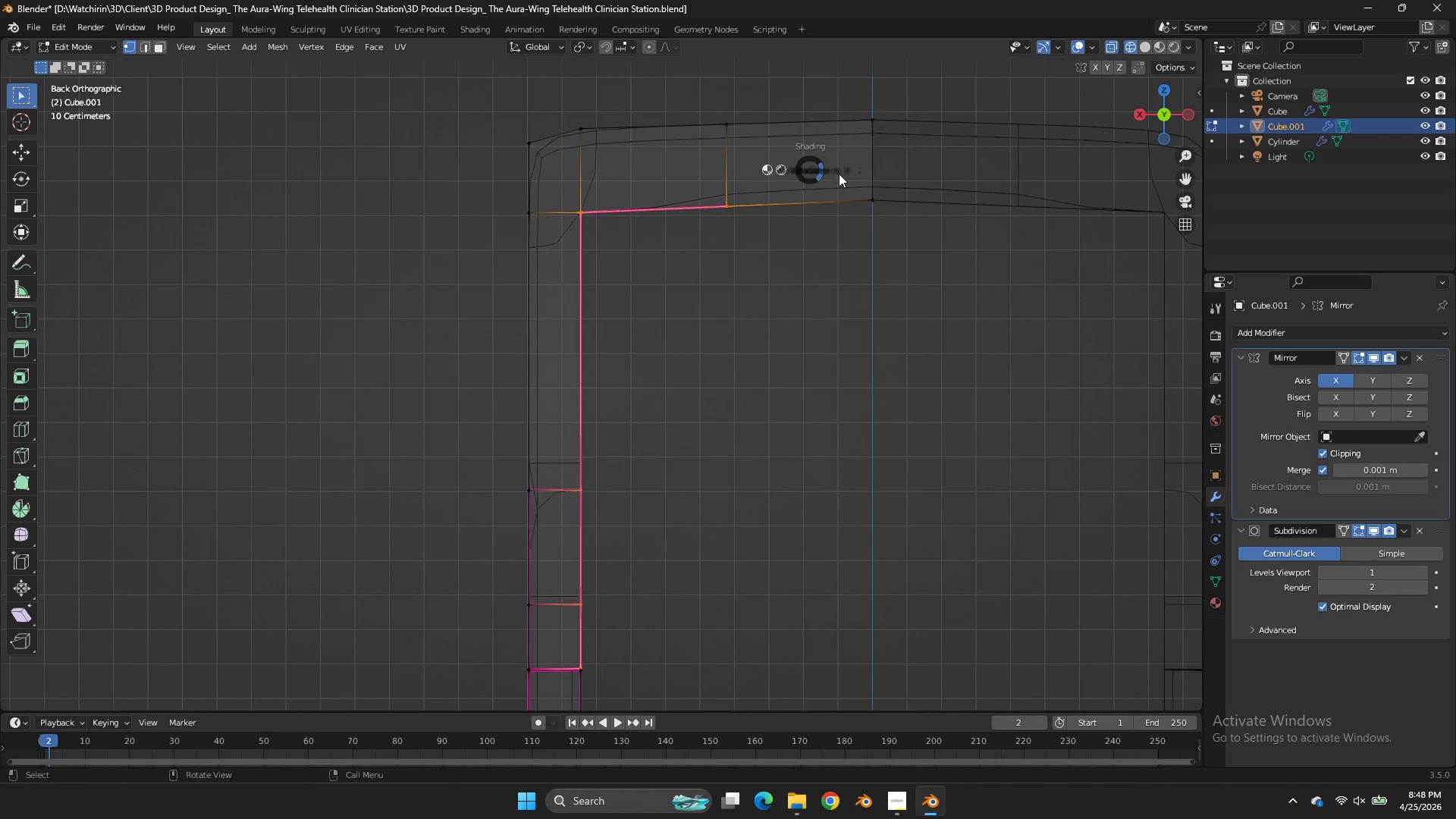 
scroll: coordinate [768, 182], scroll_direction: up, amount: 3.0
 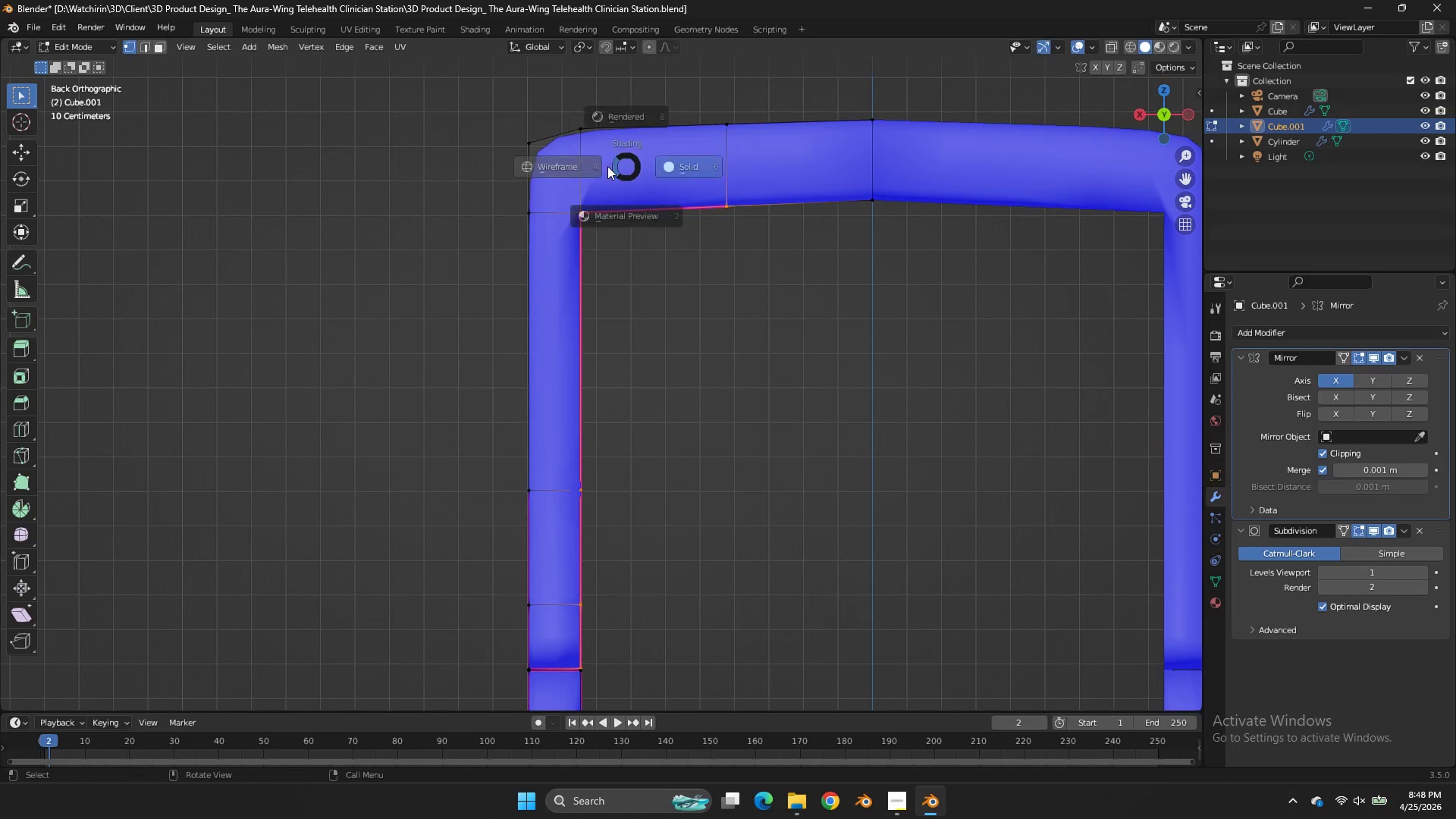 
key(Z)
 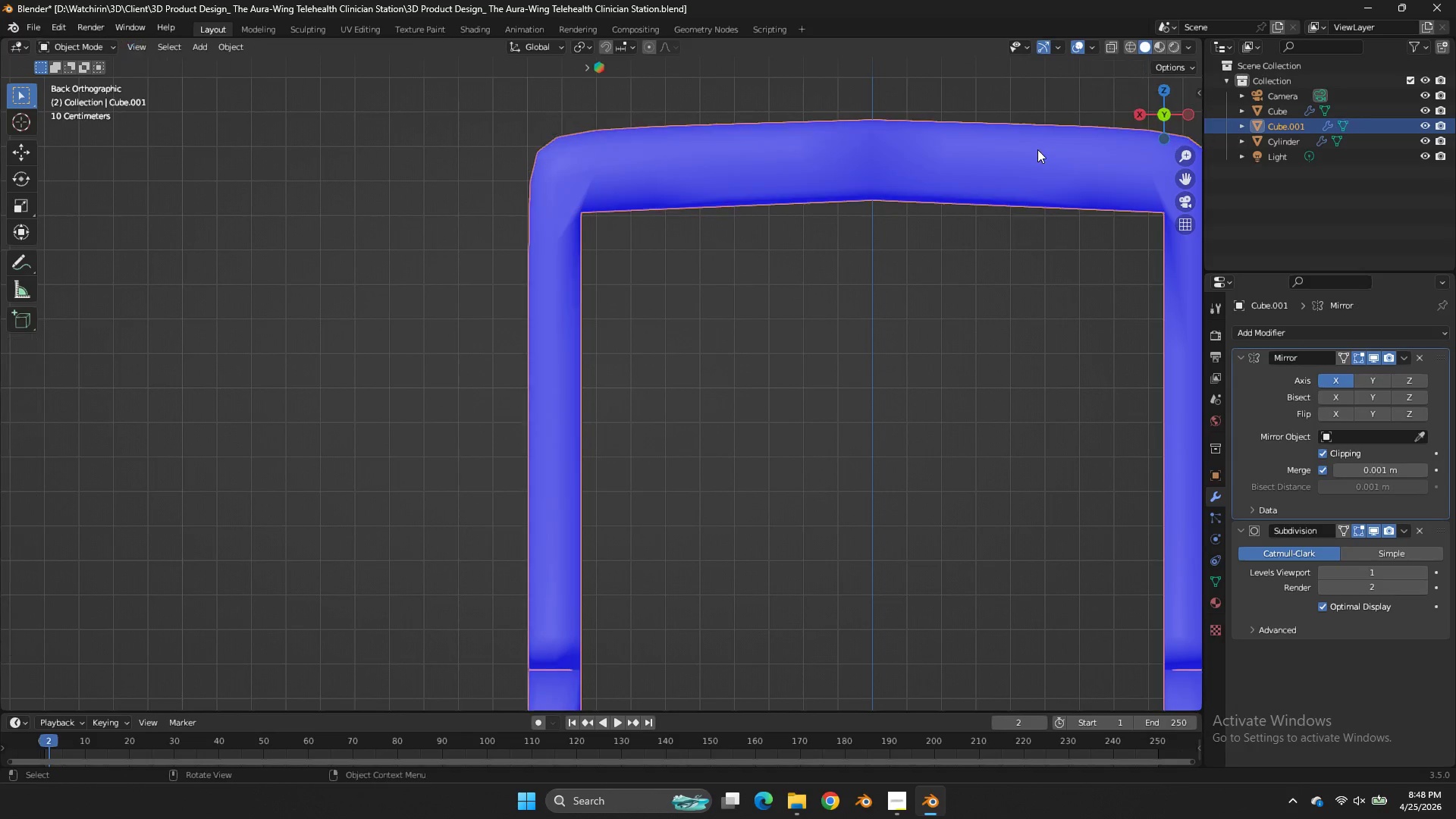 
key(Tab)
 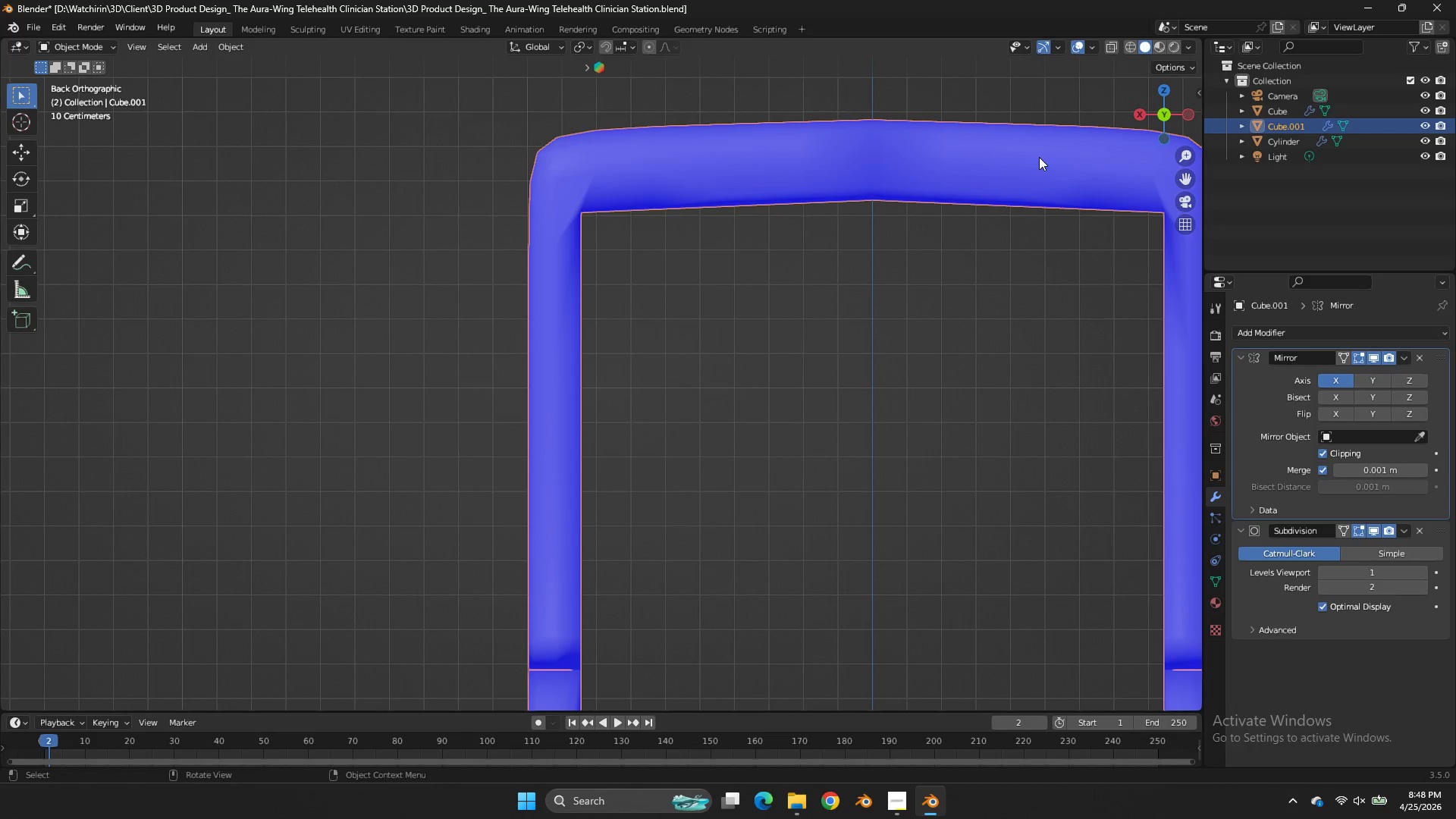 
key(Control+S)
 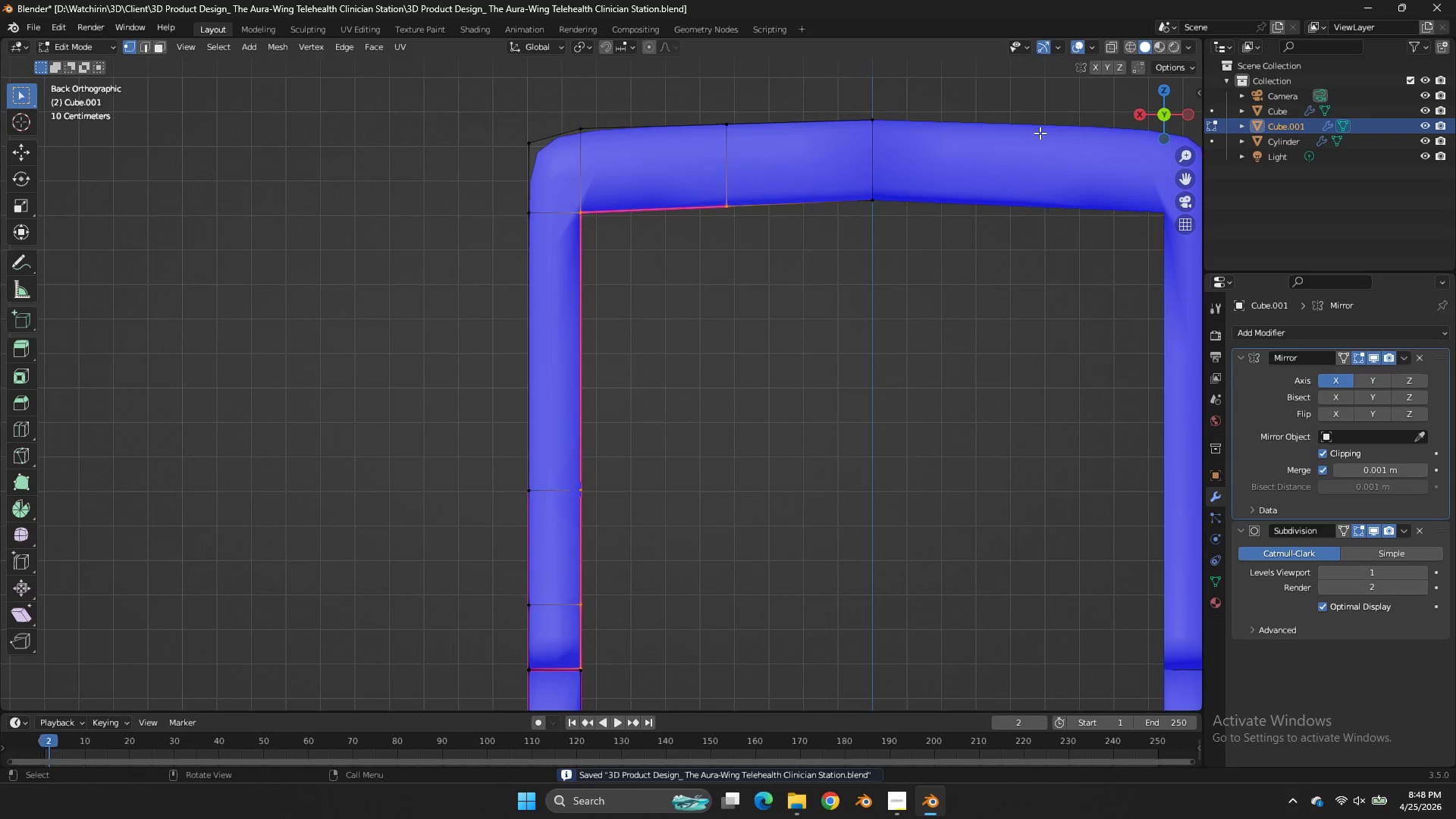 
key(Tab)
 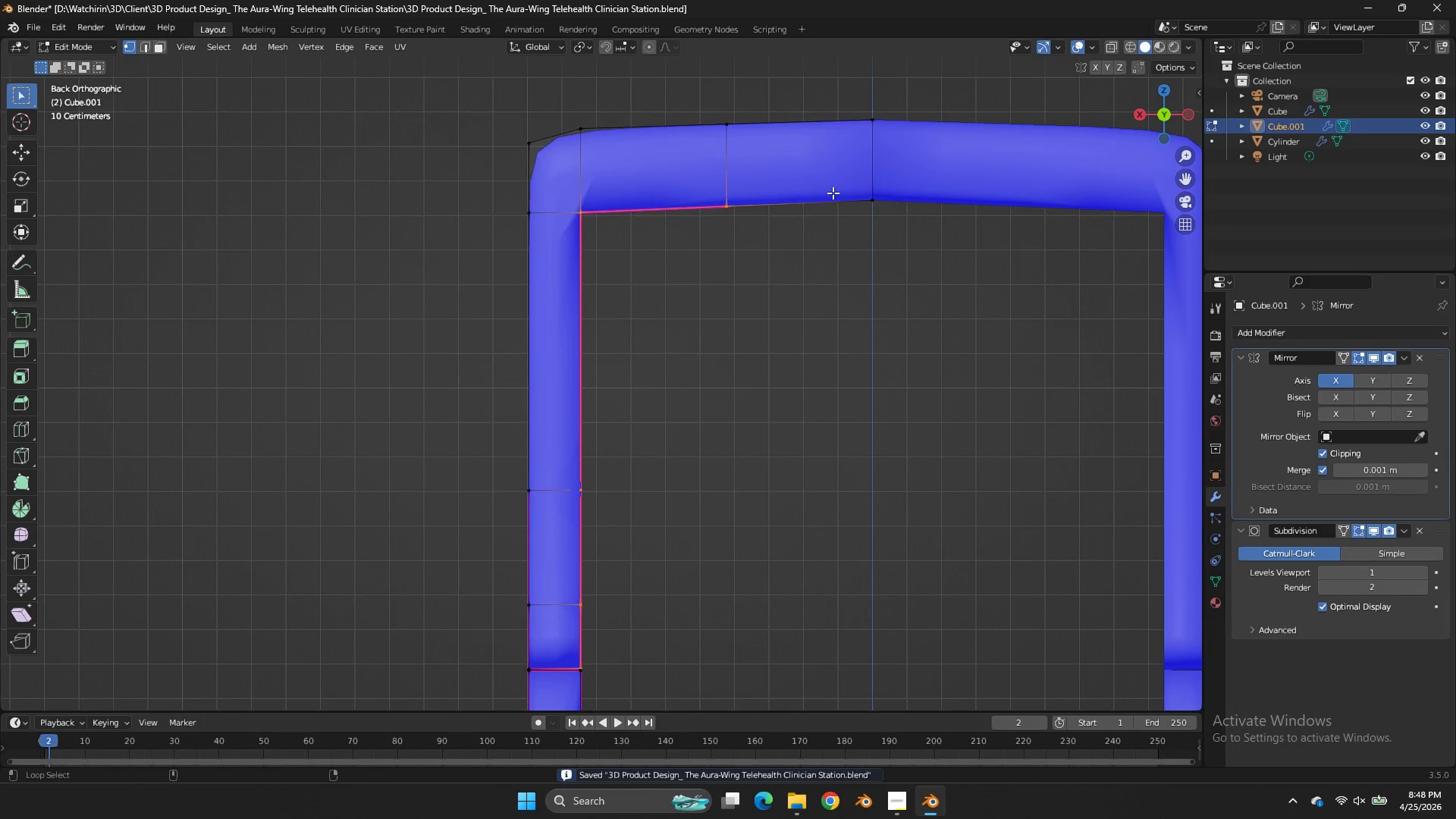 
hold_key(key=AltLeft, duration=0.59)
hold_key(key=ShiftLeft, duration=0.56)
left_click([827, 198])
 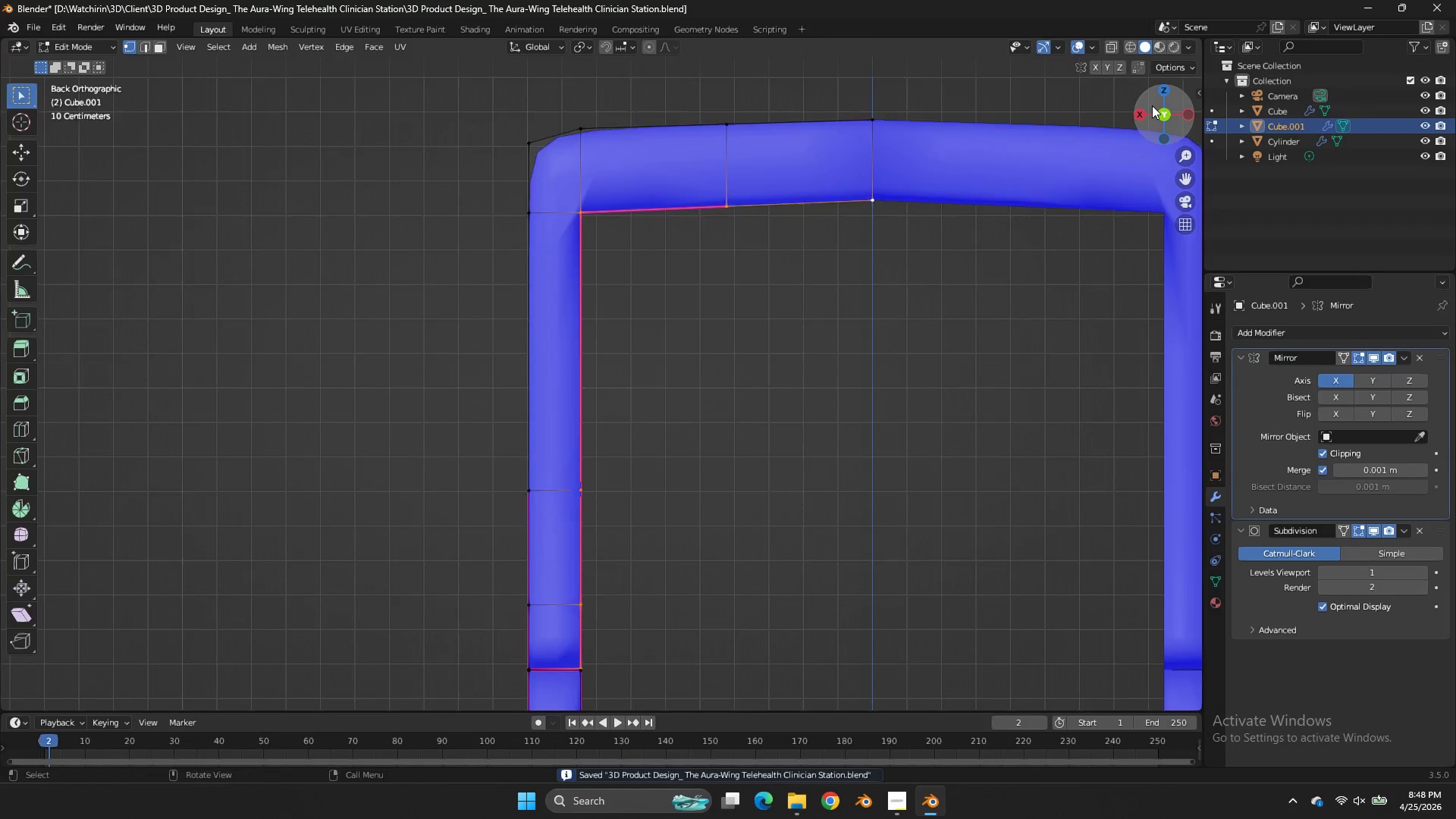 
left_click_drag(start_coordinate=[1152, 105], to_coordinate=[896, 124])
 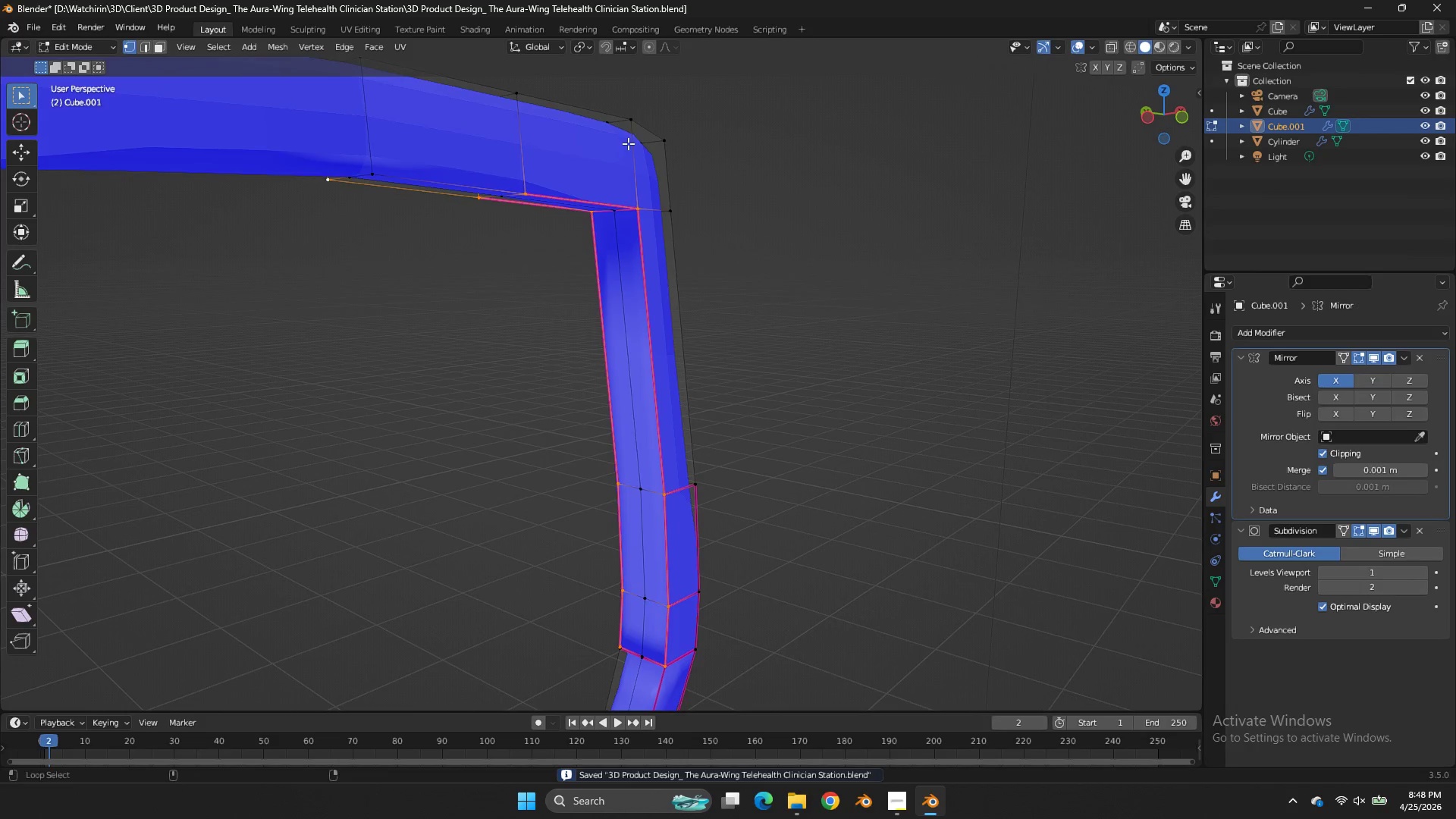 
hold_key(key=AltLeft, duration=1.17)
left_click([481, 178])
 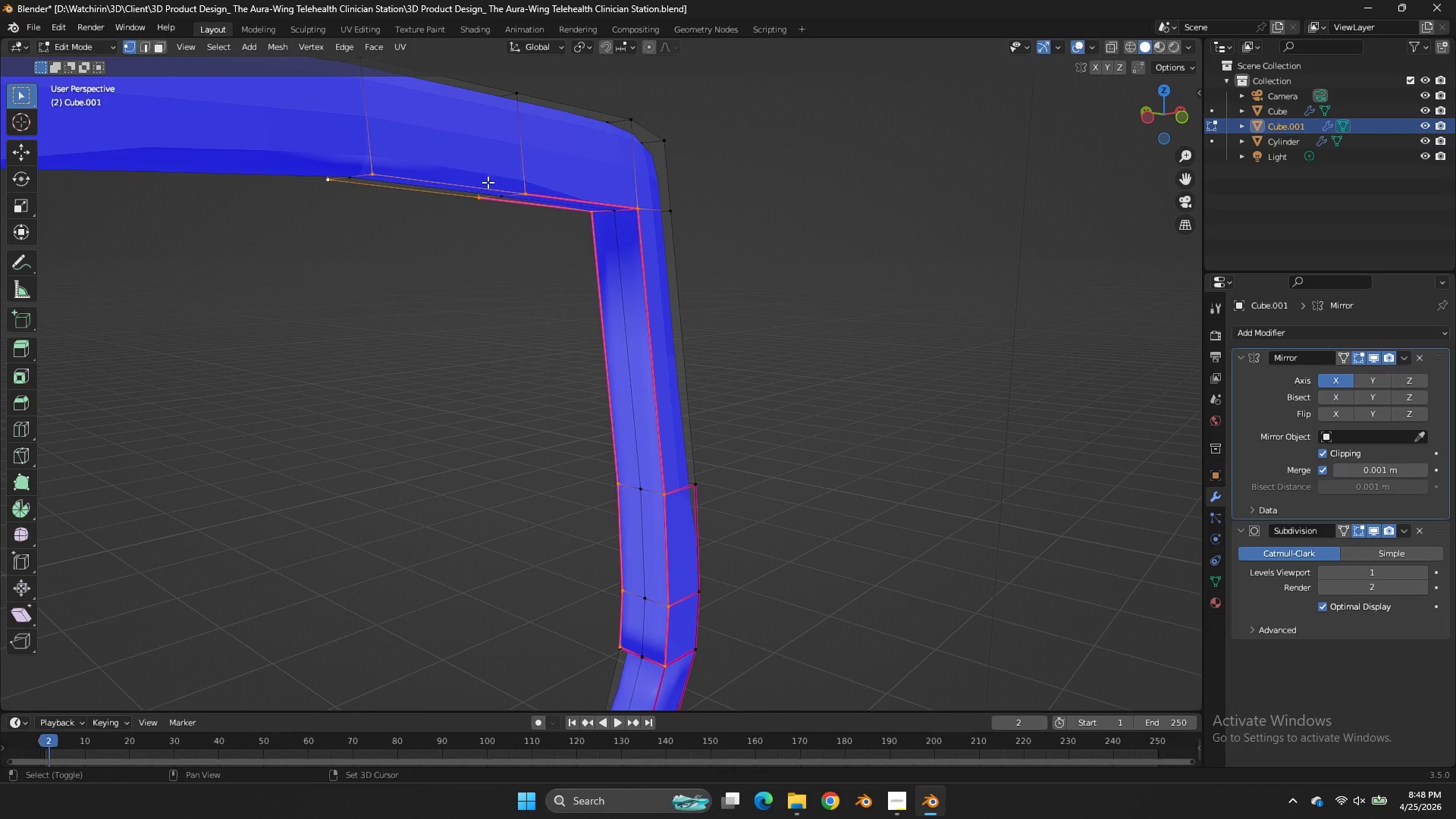 
key(Shift+E)
 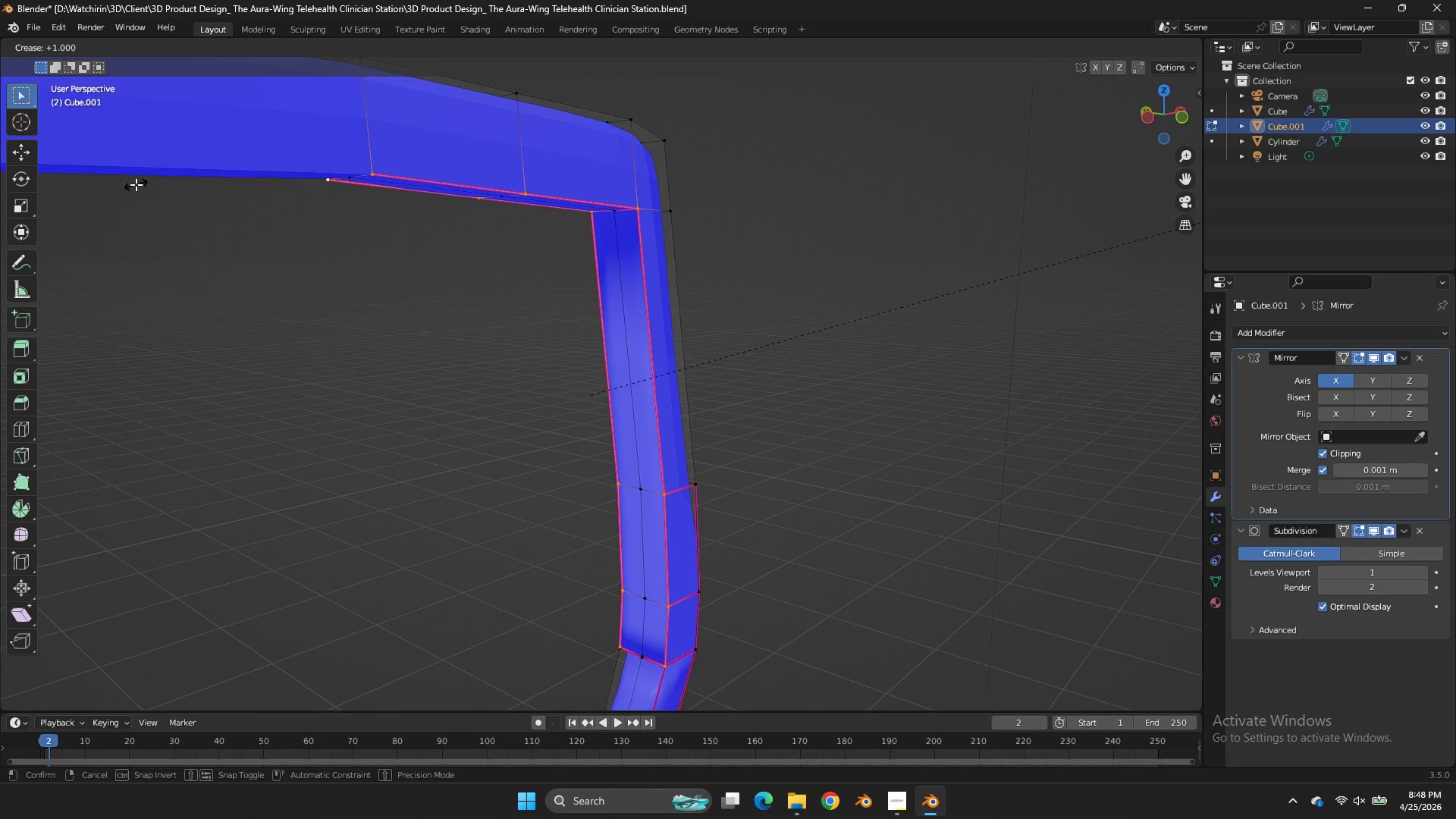 
left_click_drag(start_coordinate=[136, 184], to_coordinate=[143, 184])
 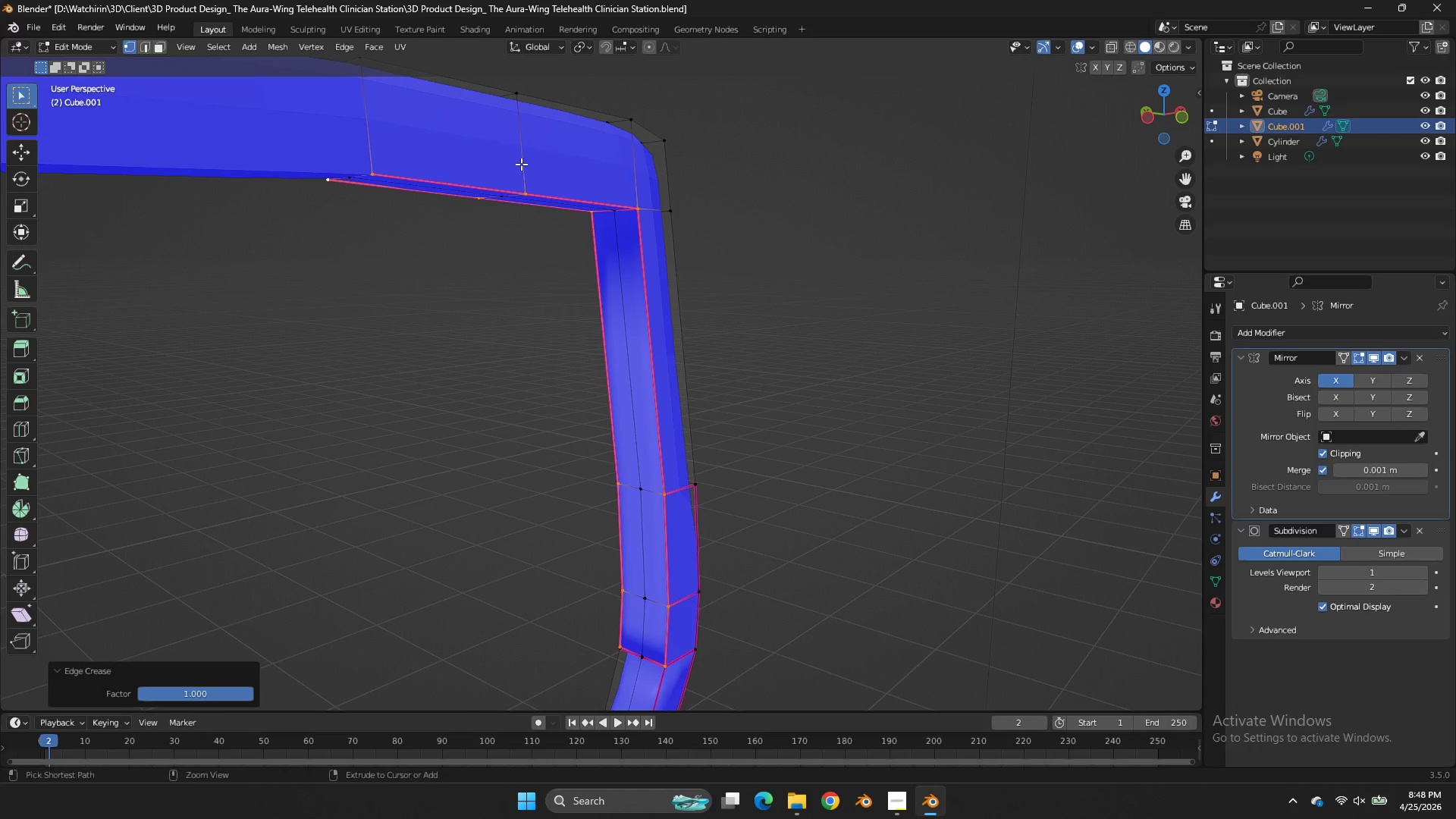 
key(Control+ControlLeft)
 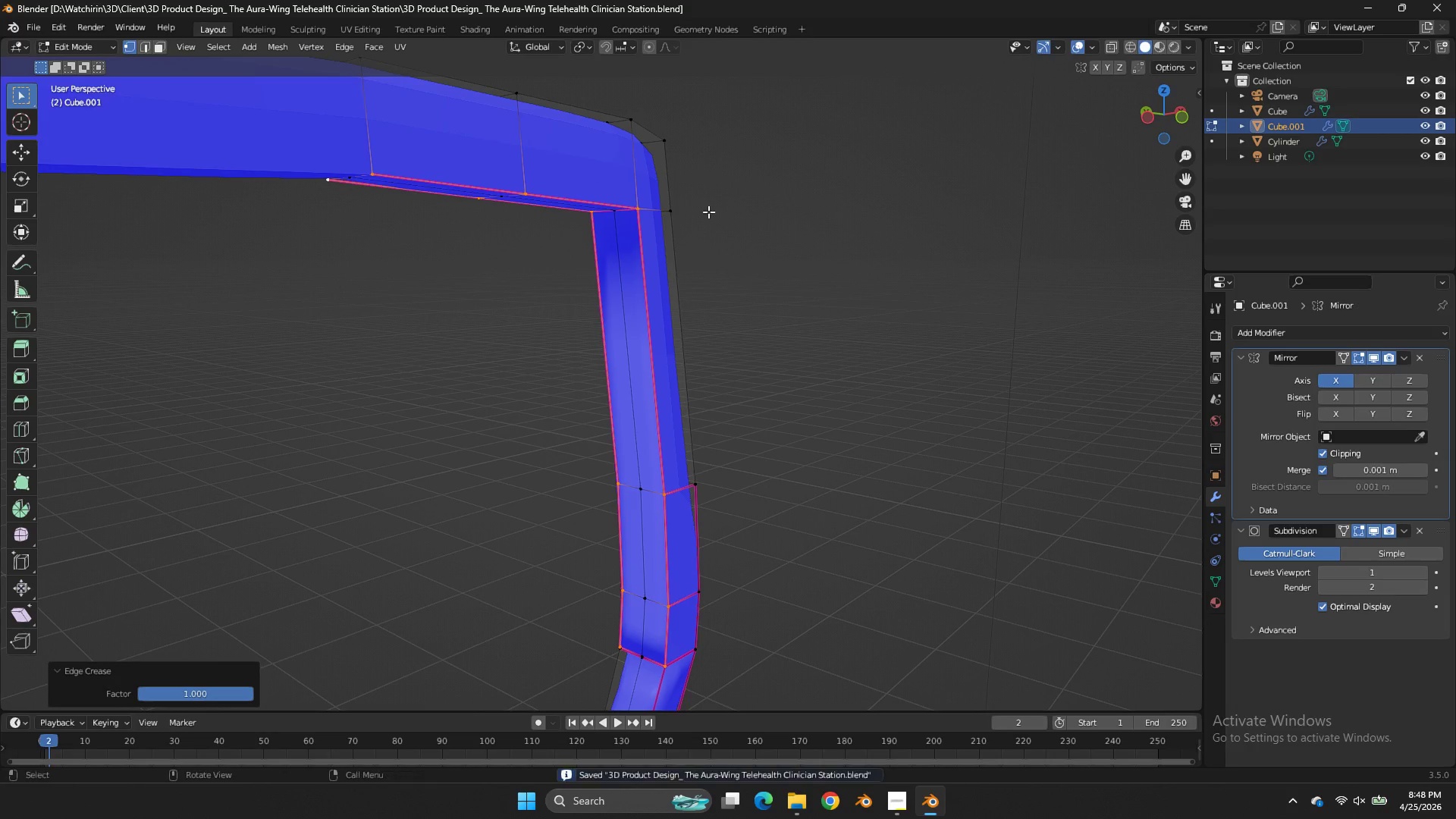 
key(Control+S)
 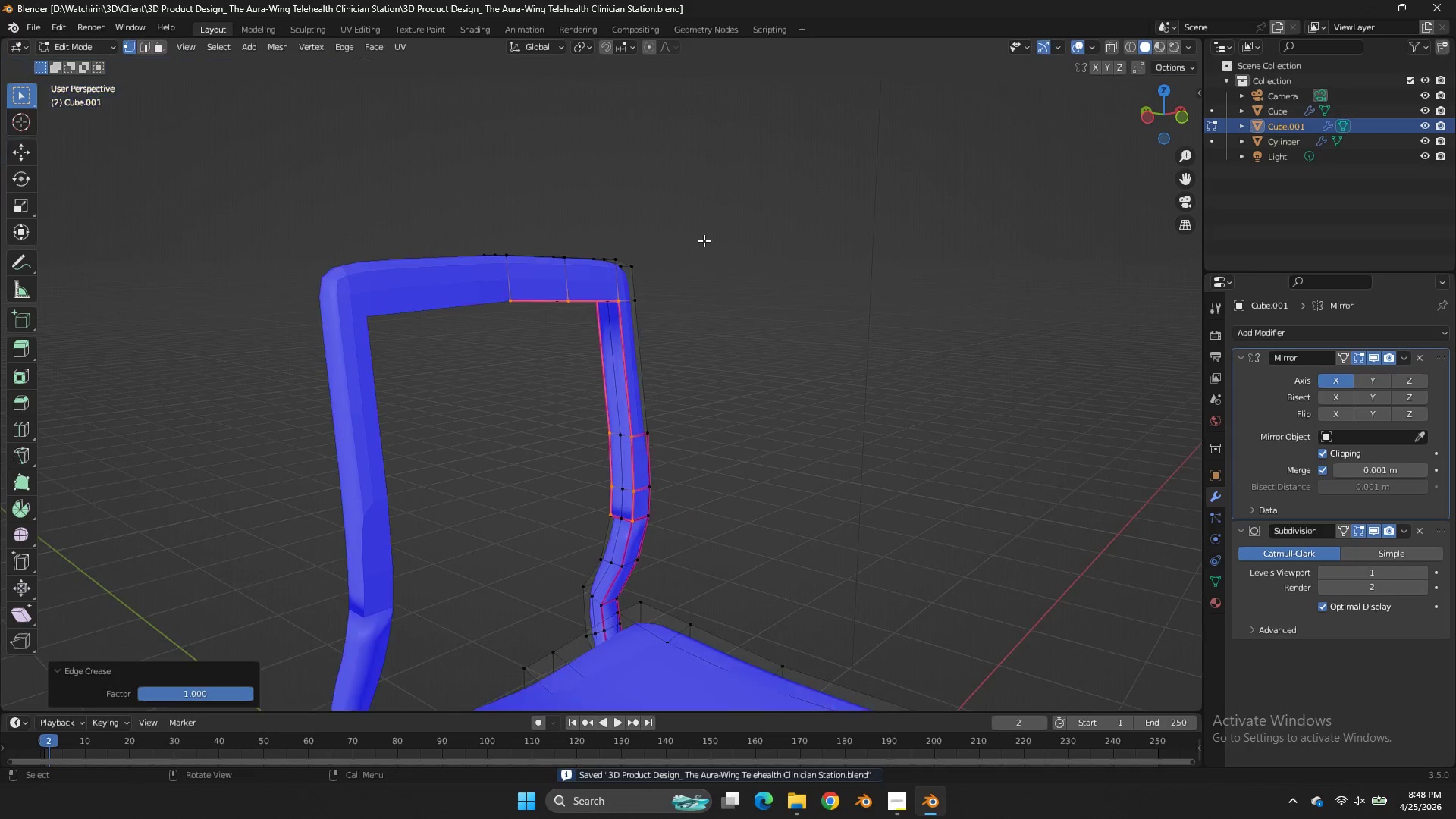 
key(Tab)
 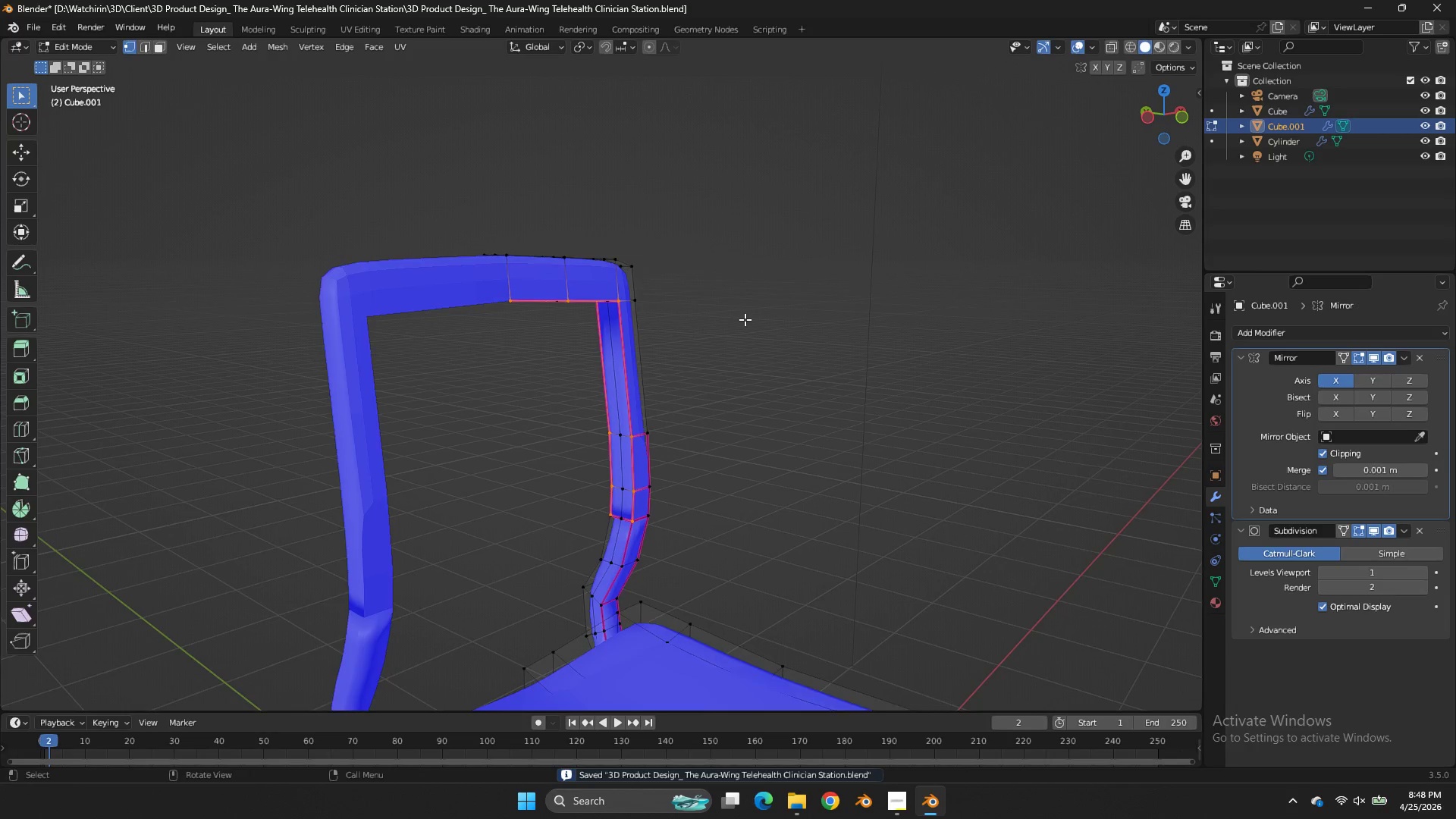 
scroll: coordinate [711, 218], scroll_direction: down, amount: 4.0
 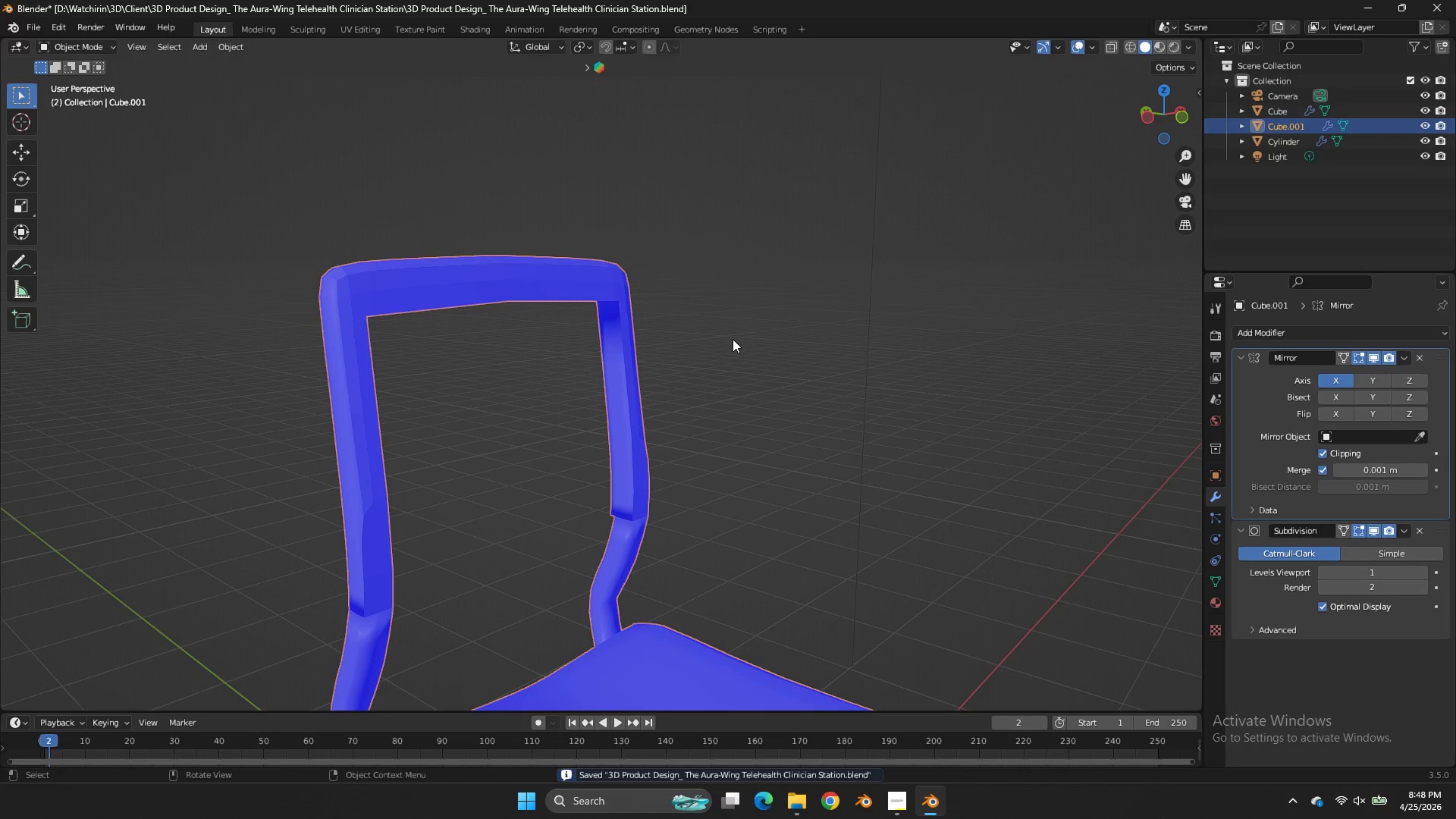 
key(Tab)
 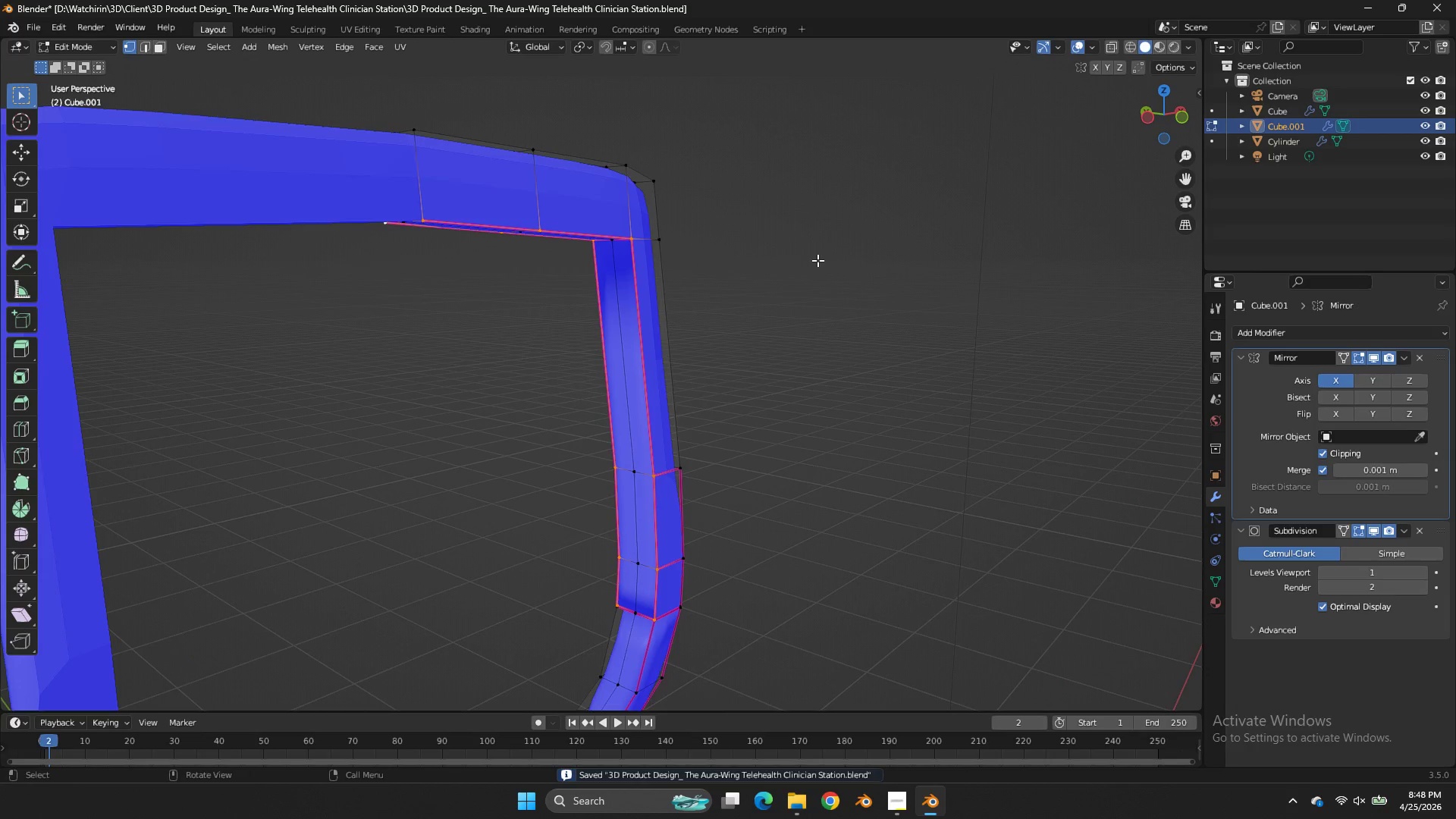 
scroll: coordinate [756, 312], scroll_direction: up, amount: 3.0
 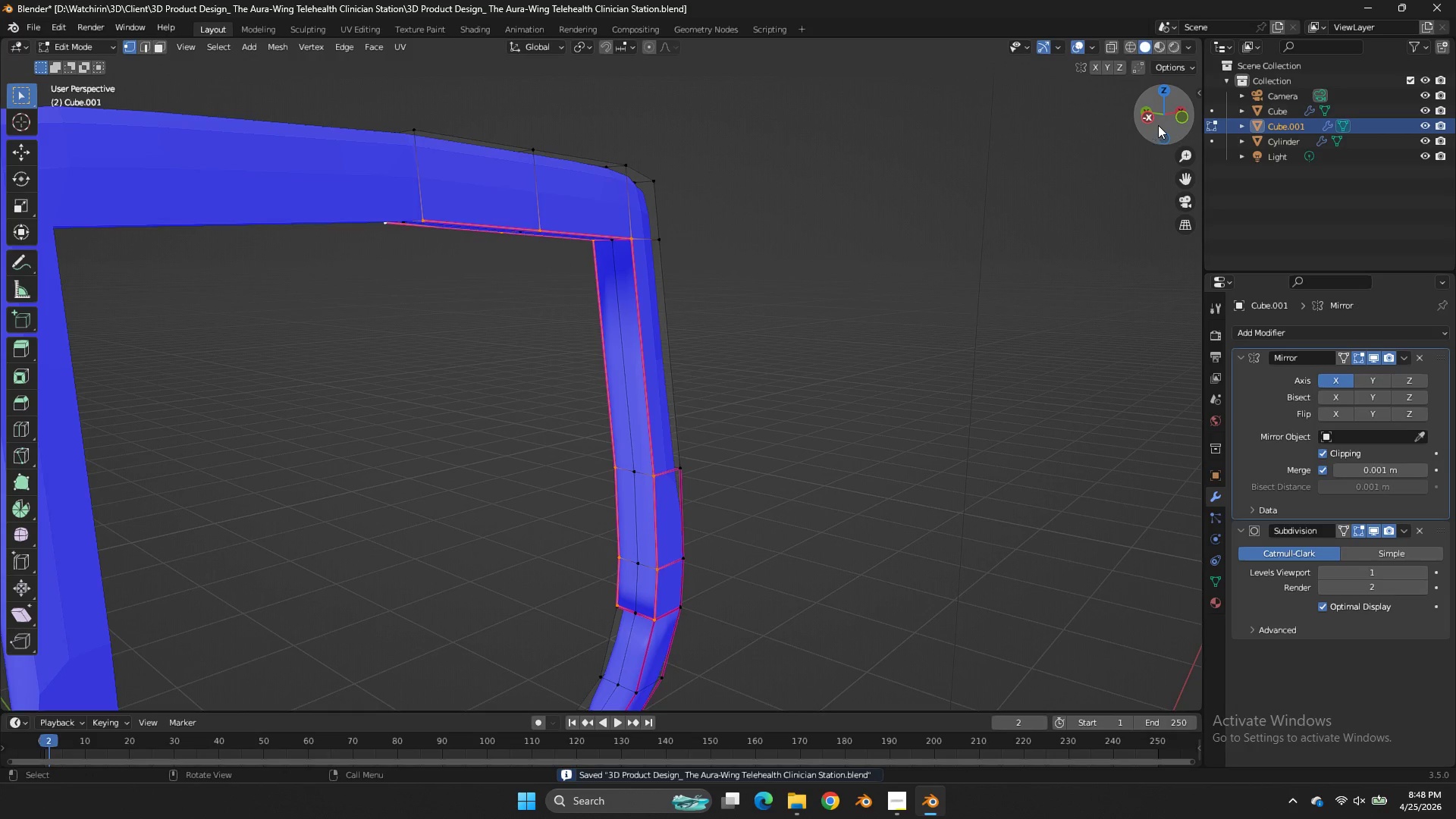 
left_click_drag(start_coordinate=[1158, 125], to_coordinate=[155, 106])
 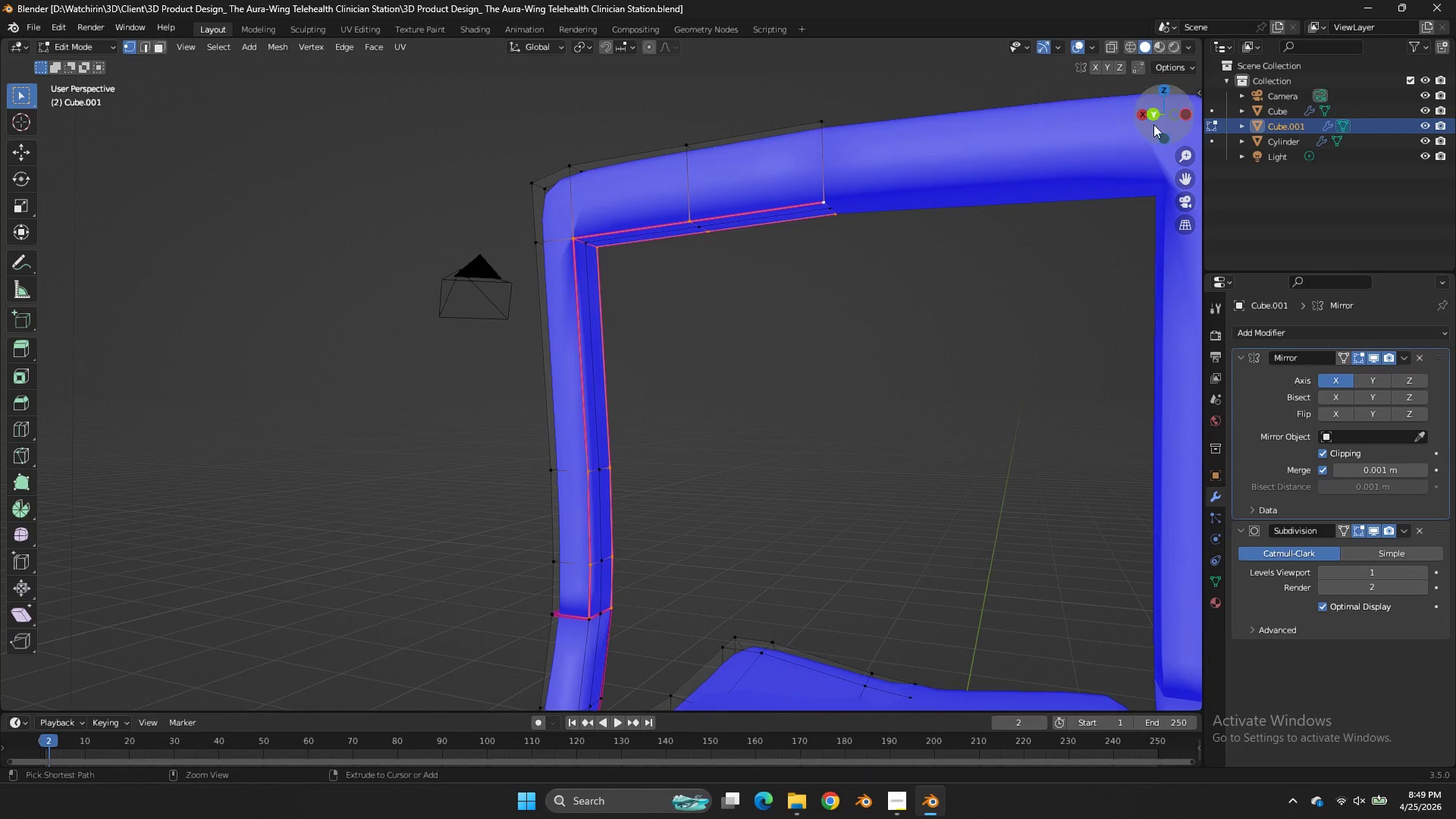 
key(Control+ControlLeft)
 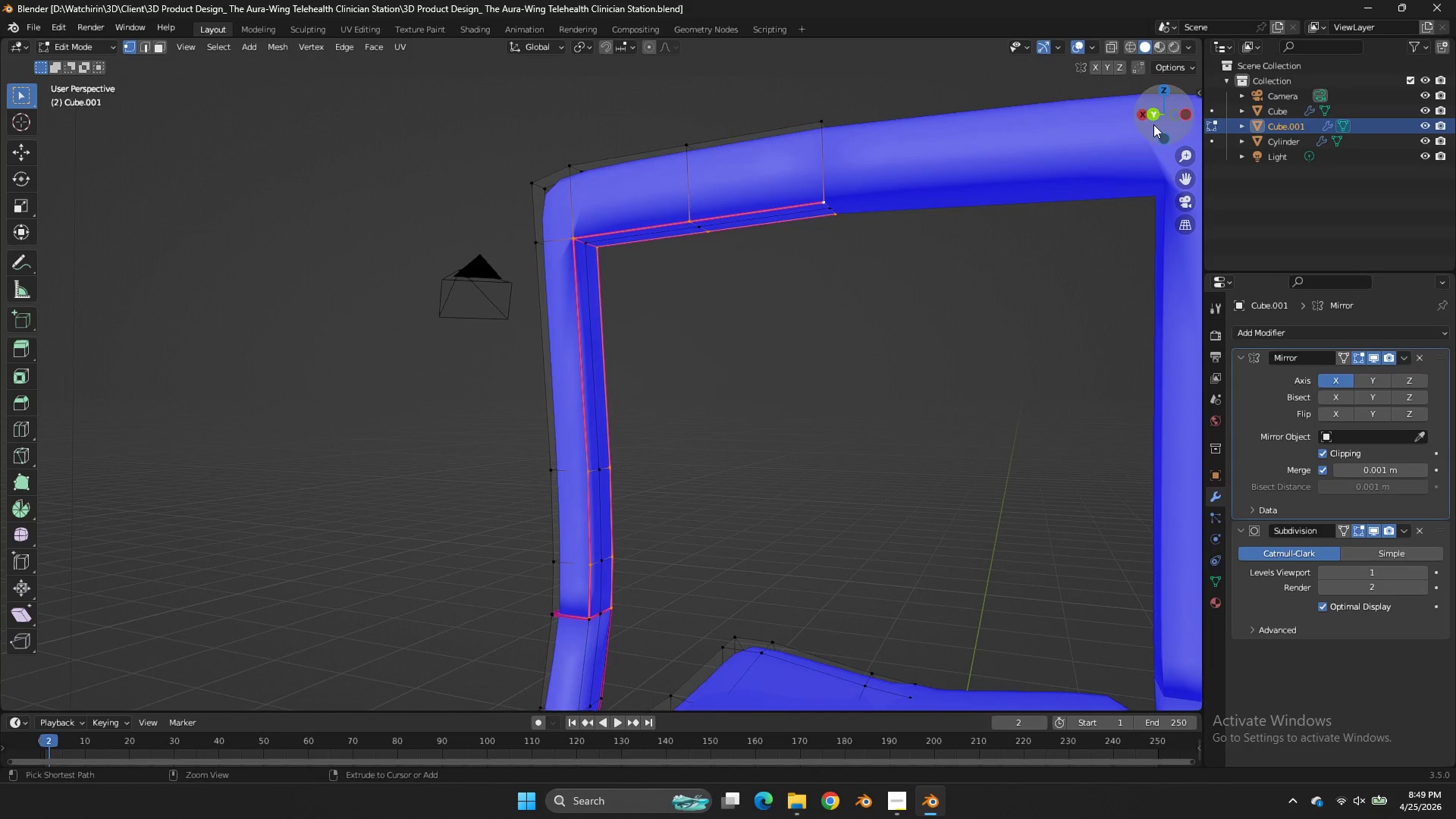 
key(Control+S)
 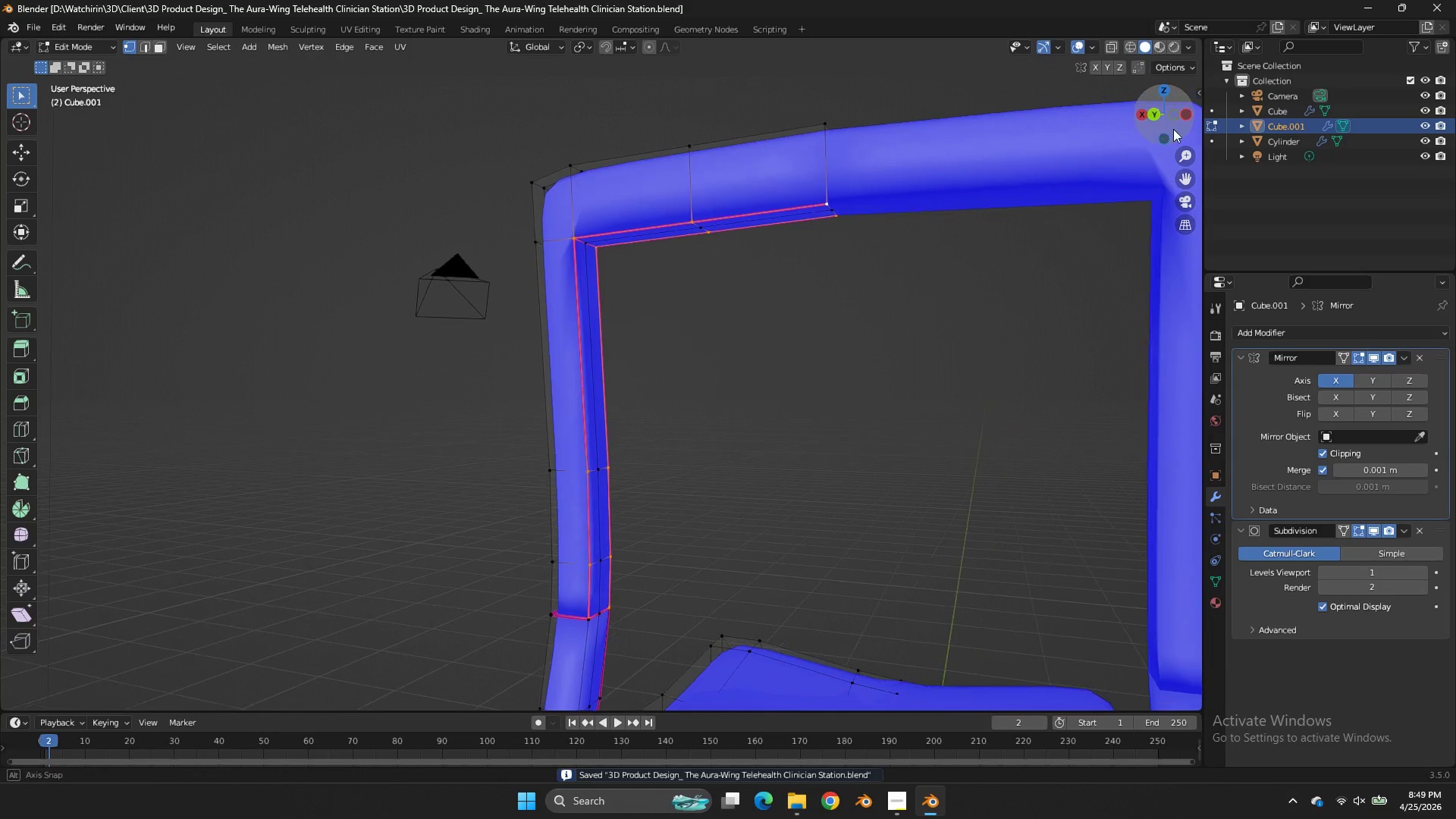 
left_click_drag(start_coordinate=[1155, 125], to_coordinate=[52, 184])
 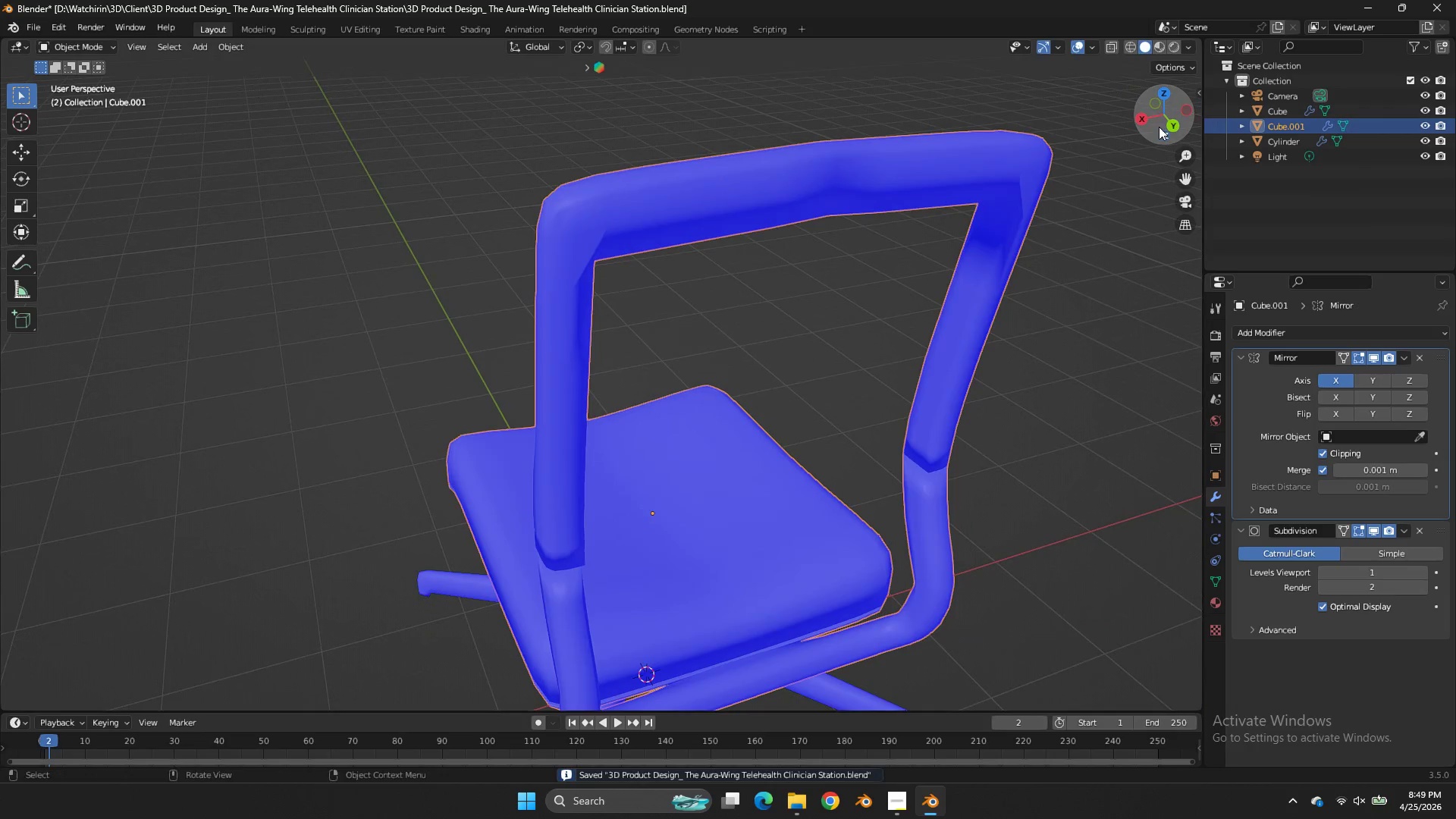 
key(Tab)
 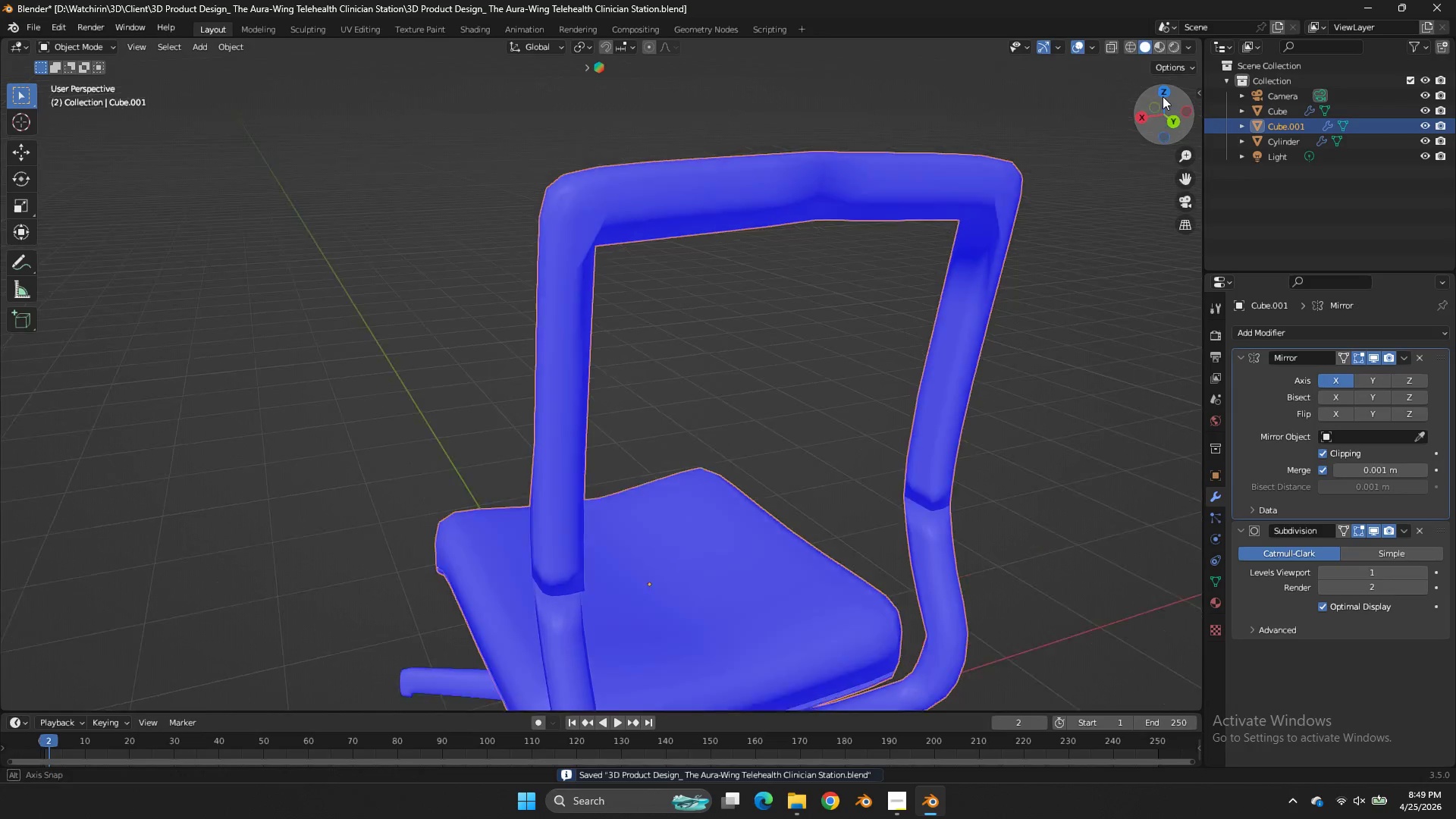 
left_click_drag(start_coordinate=[1159, 124], to_coordinate=[1163, 94])
 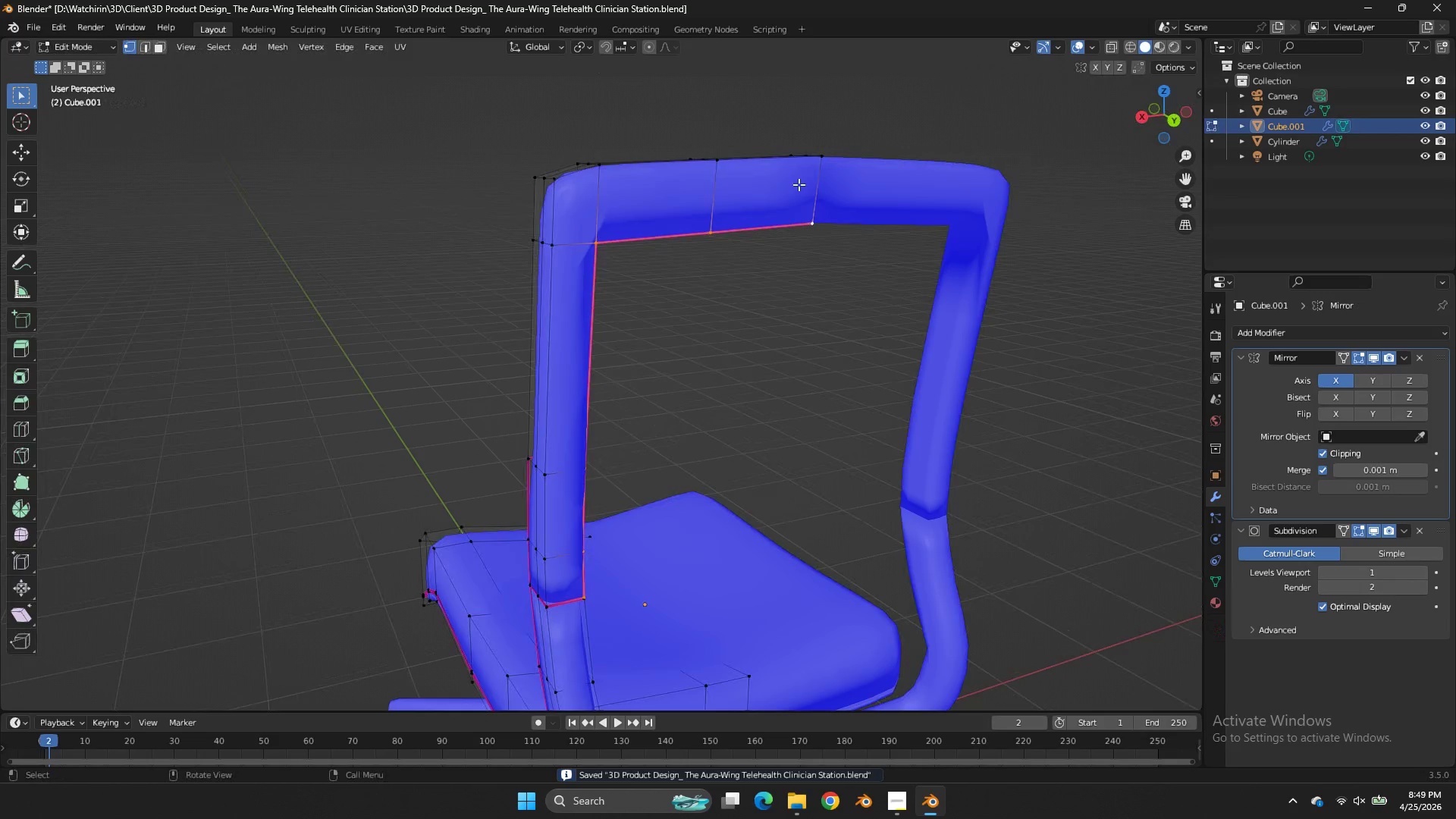 
key(Tab)
 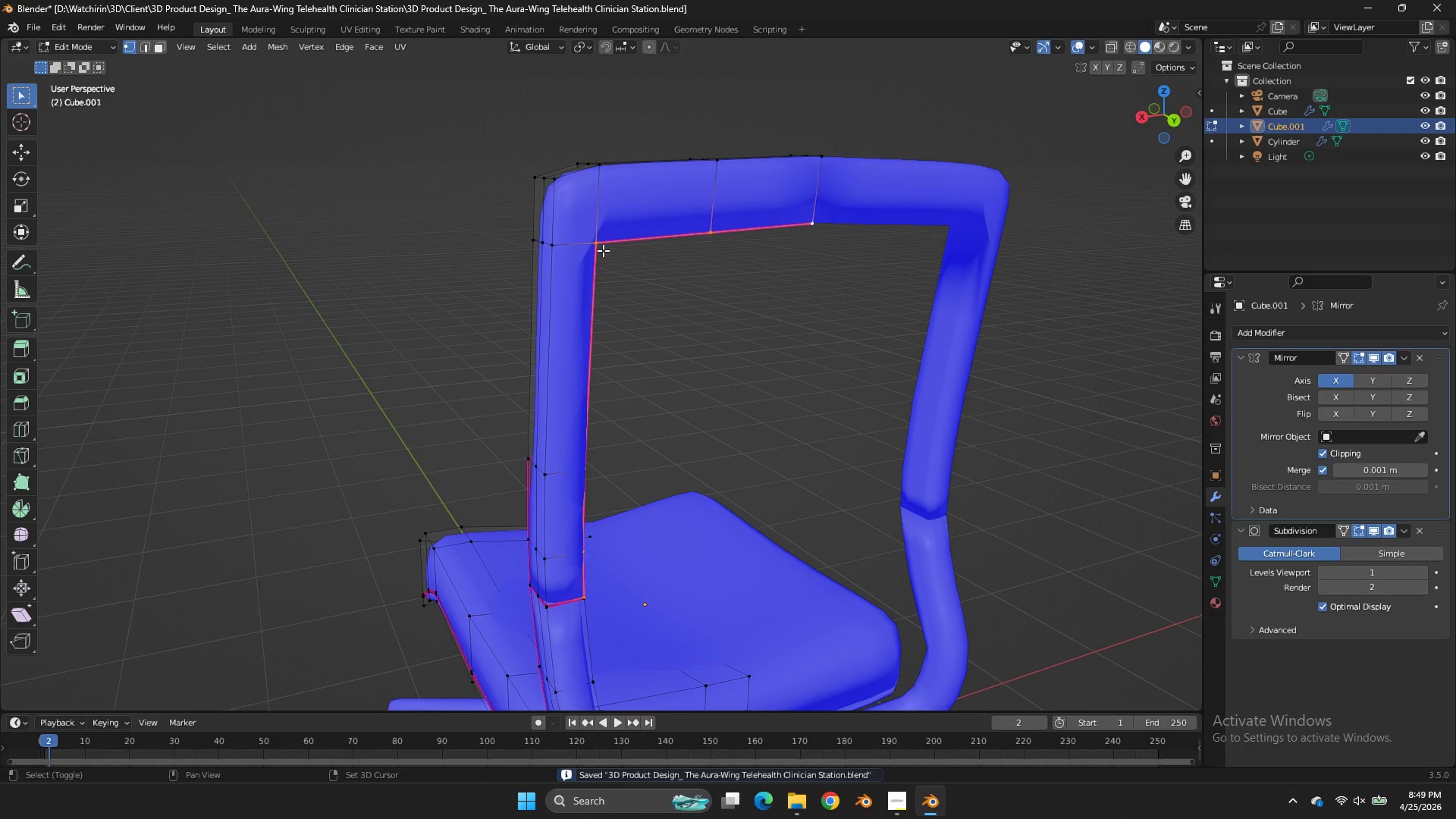 
hold_key(key=ShiftLeft, duration=0.31)
 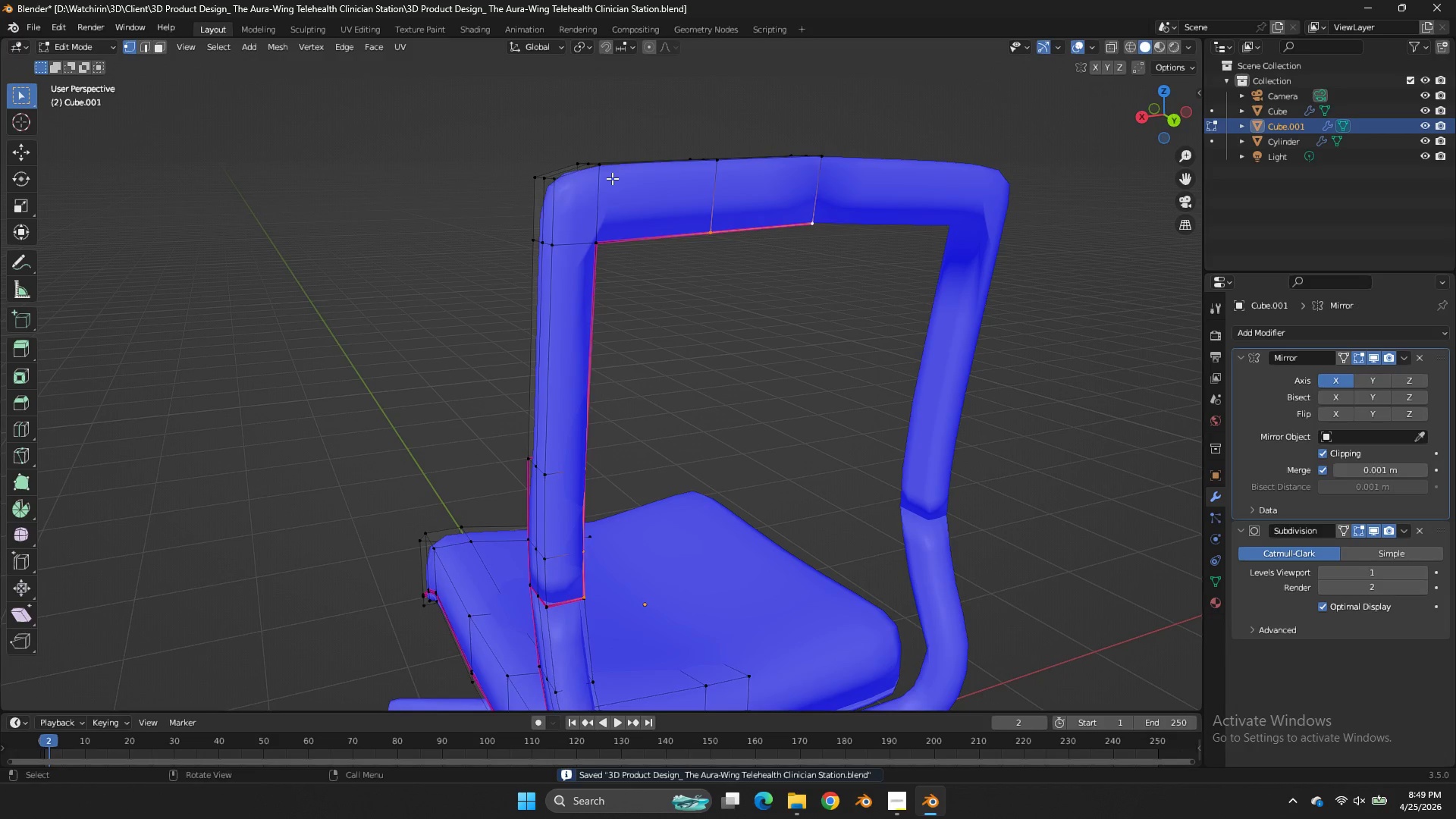 
left_click([612, 178])
 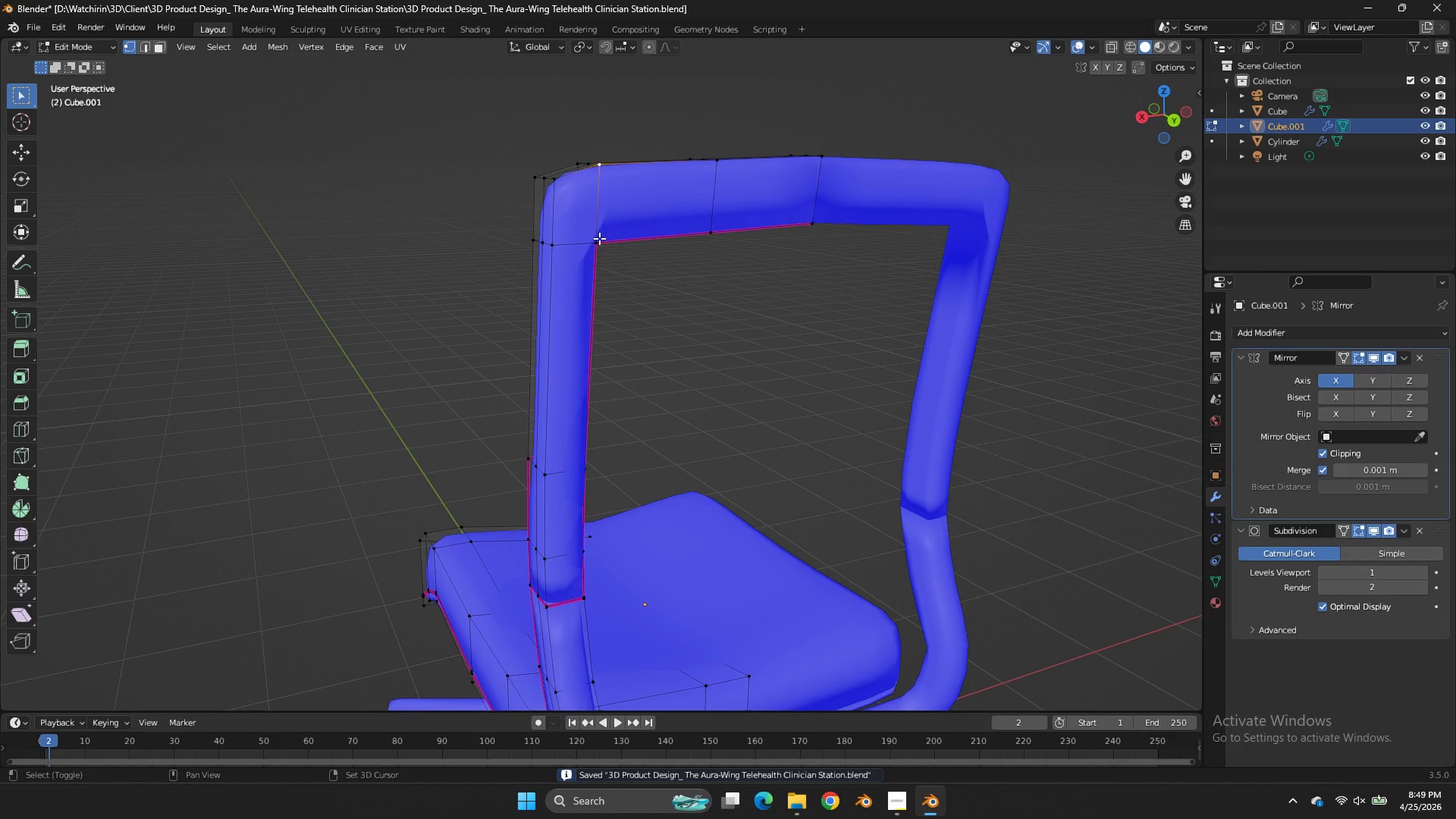 
double_click([599, 238])
 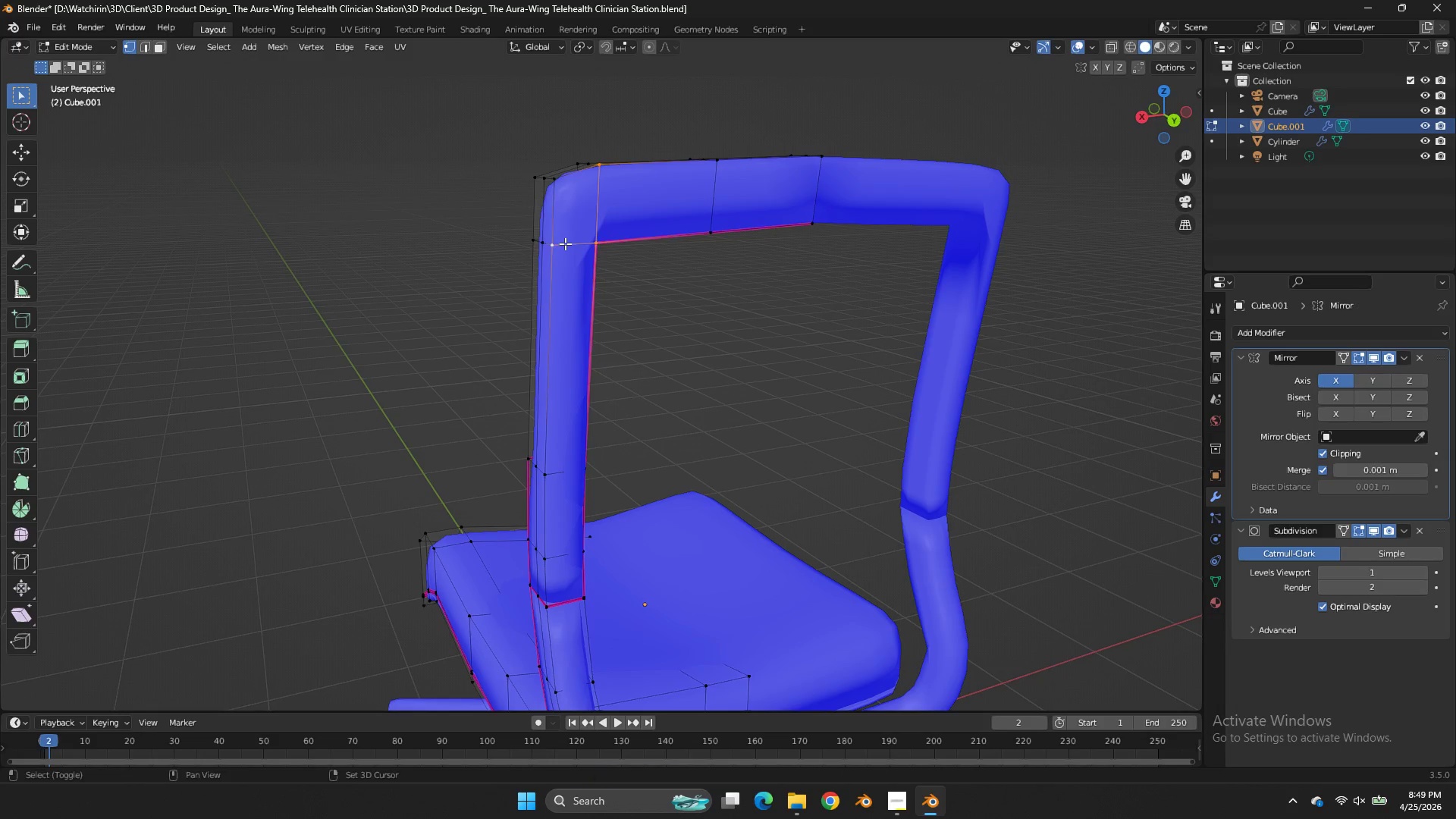 
triple_click([555, 243])
 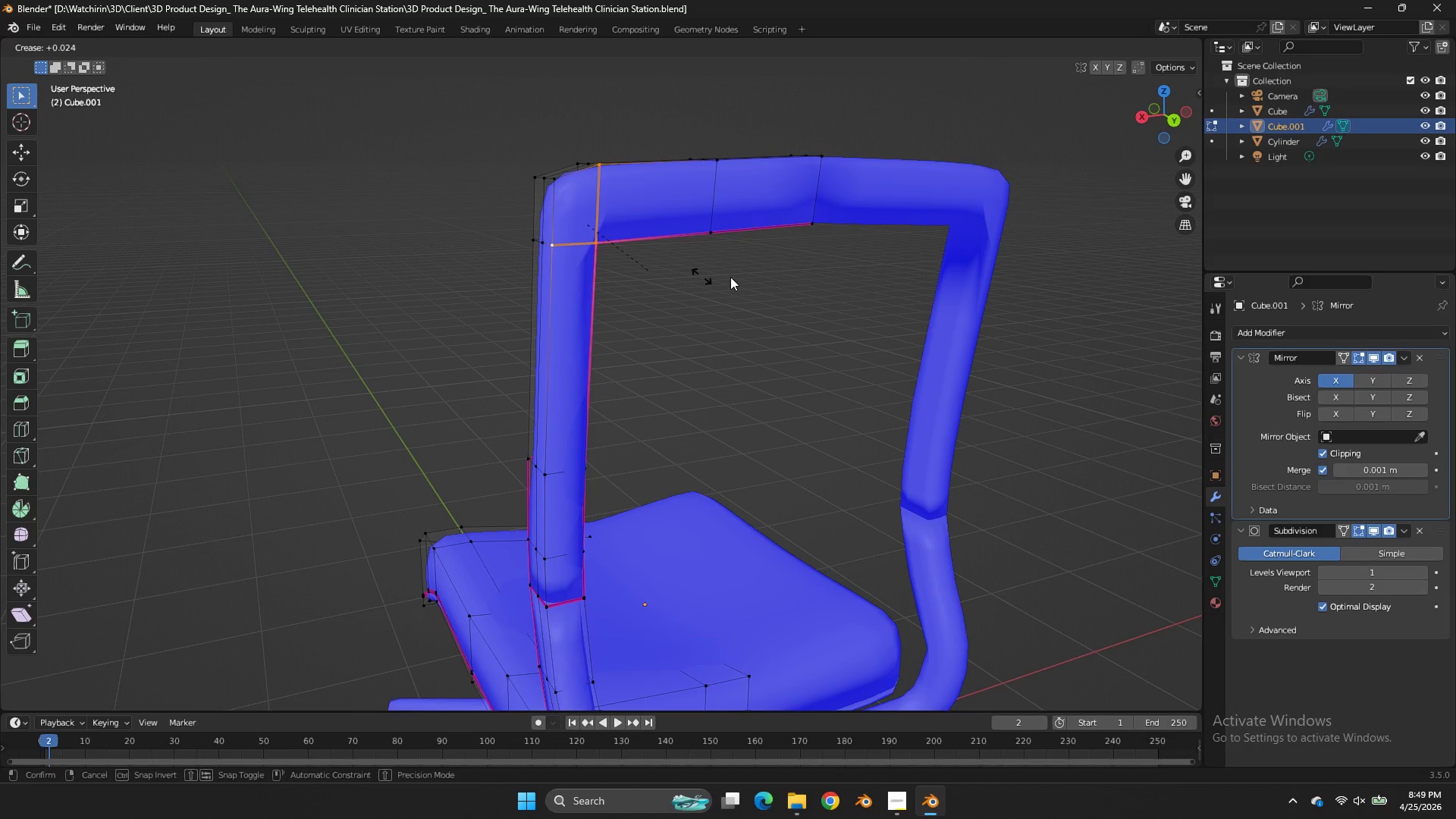 
key(Shift+E)
 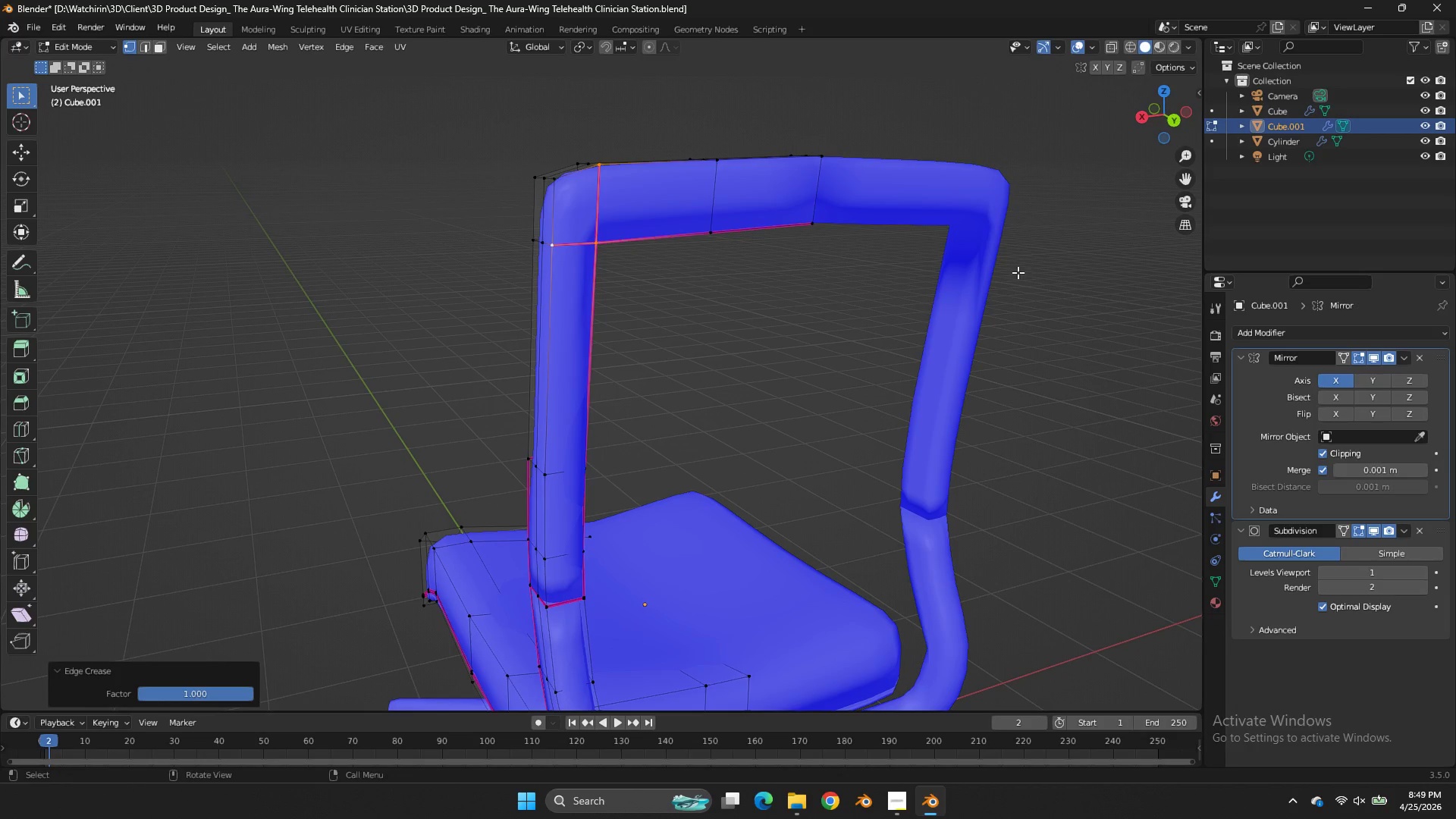 
left_click_drag(start_coordinate=[1018, 272], to_coordinate=[1025, 268])
 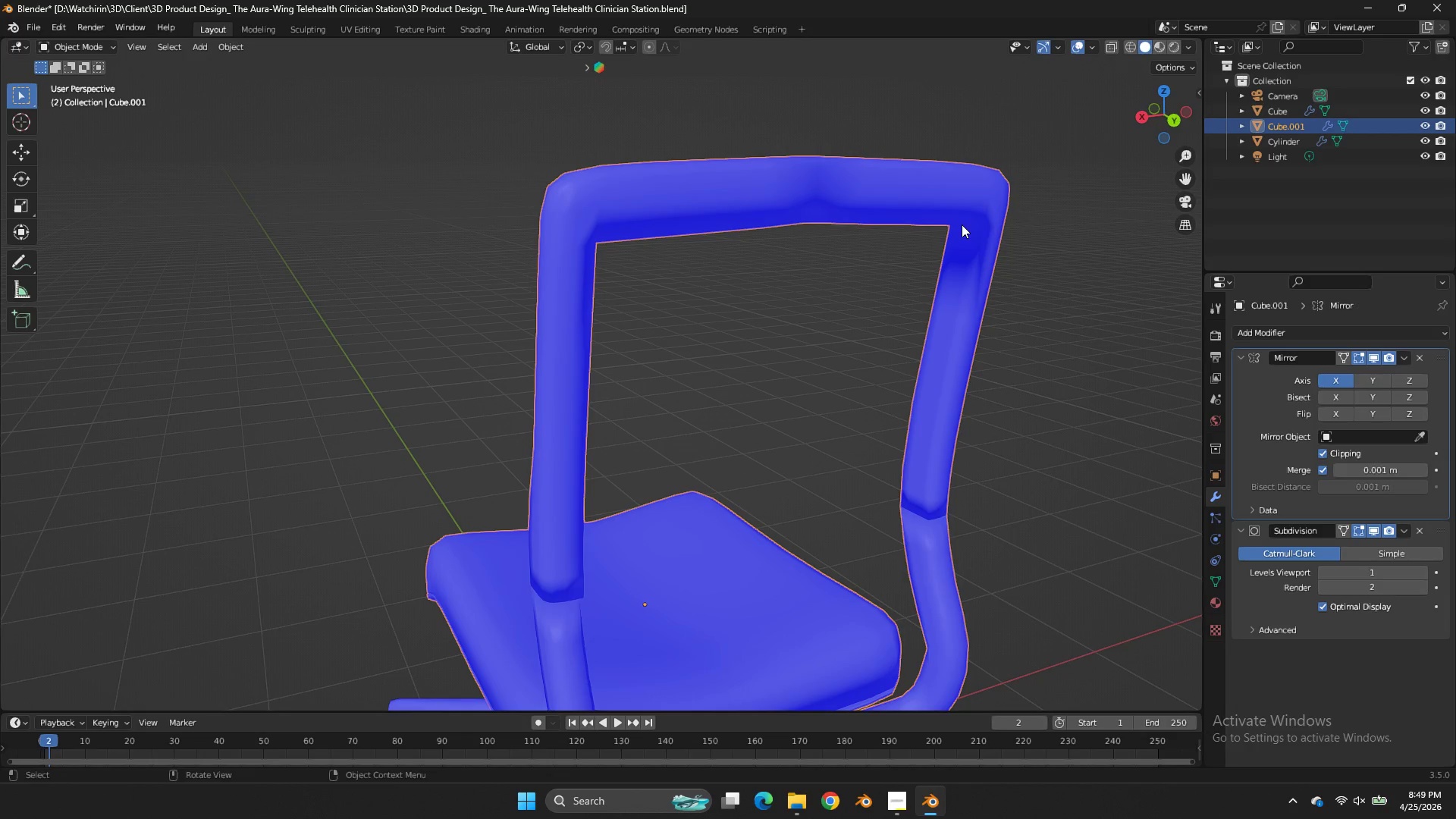 
key(Tab)
 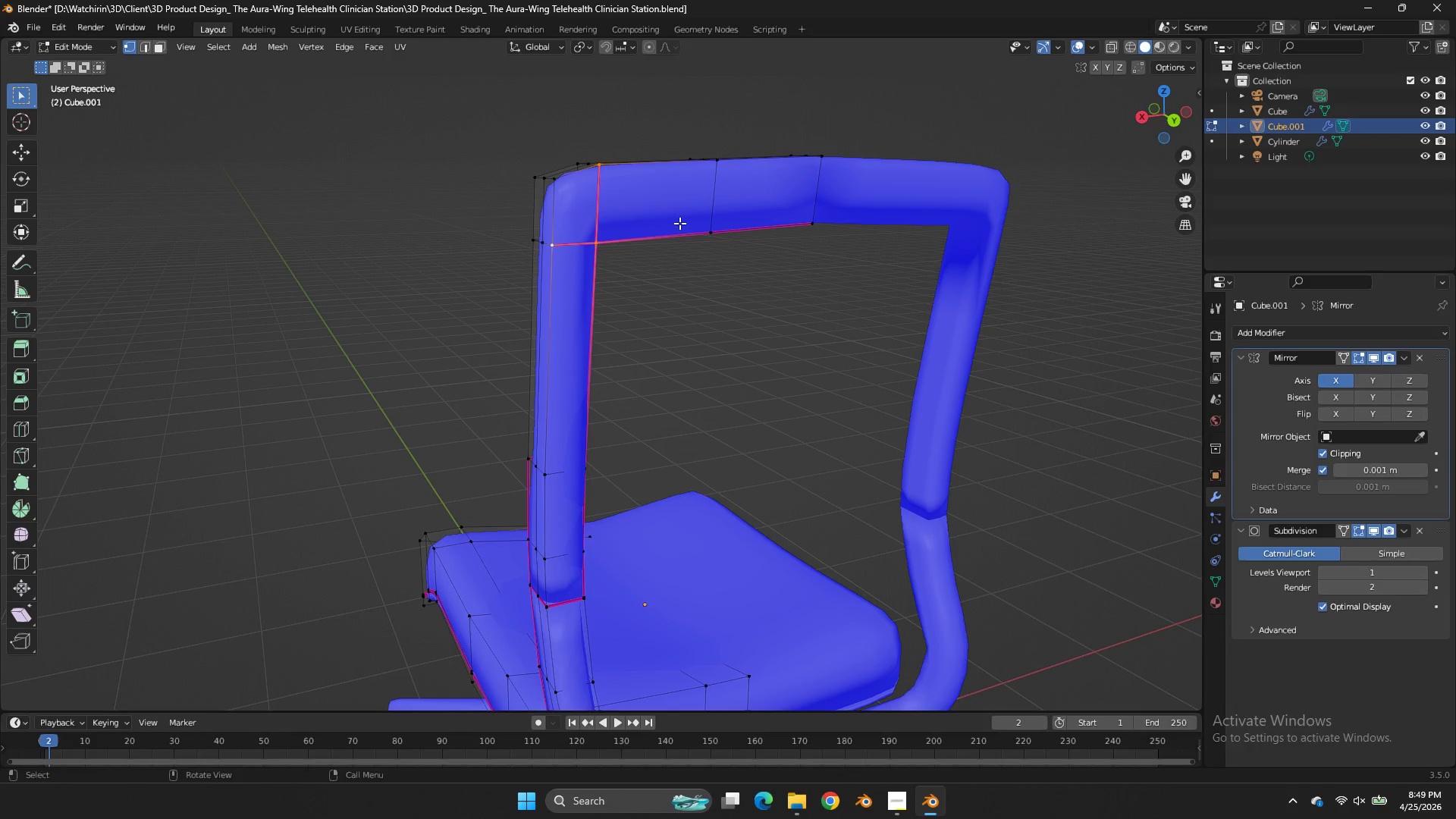 
key(Tab)
 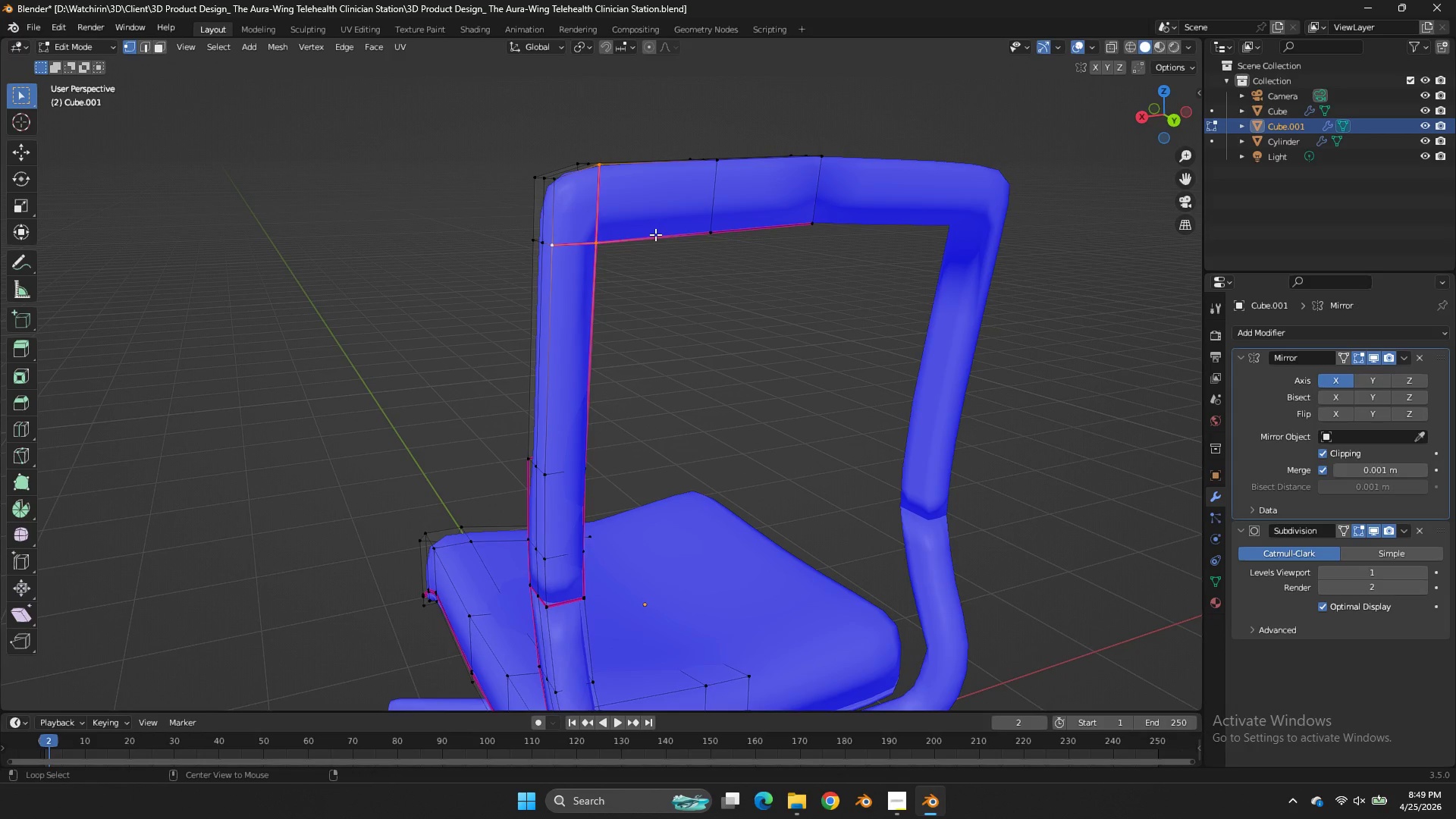 
hold_key(key=AltLeft, duration=1.94)
left_click([655, 234])
 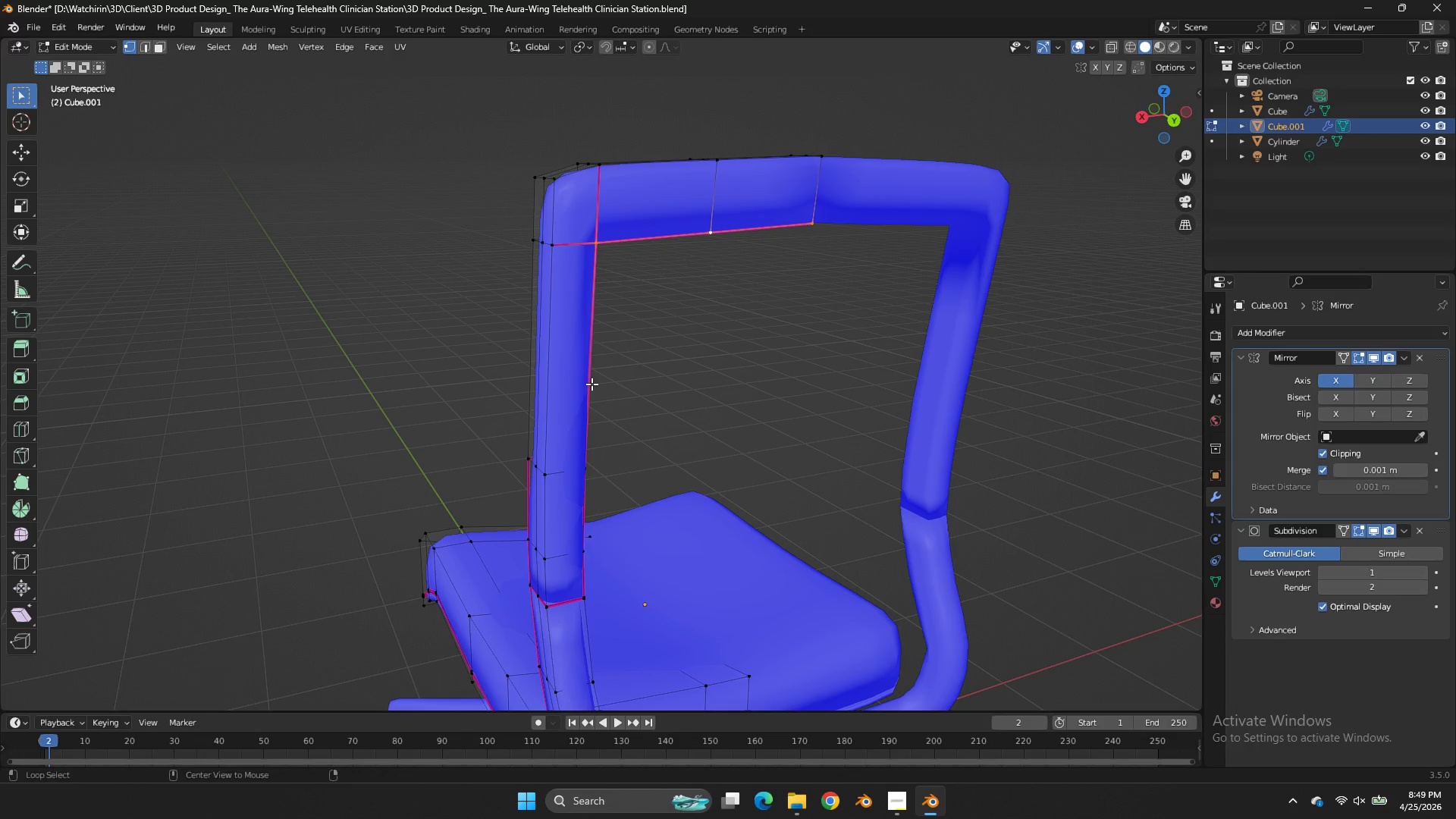 
left_click([581, 436])
 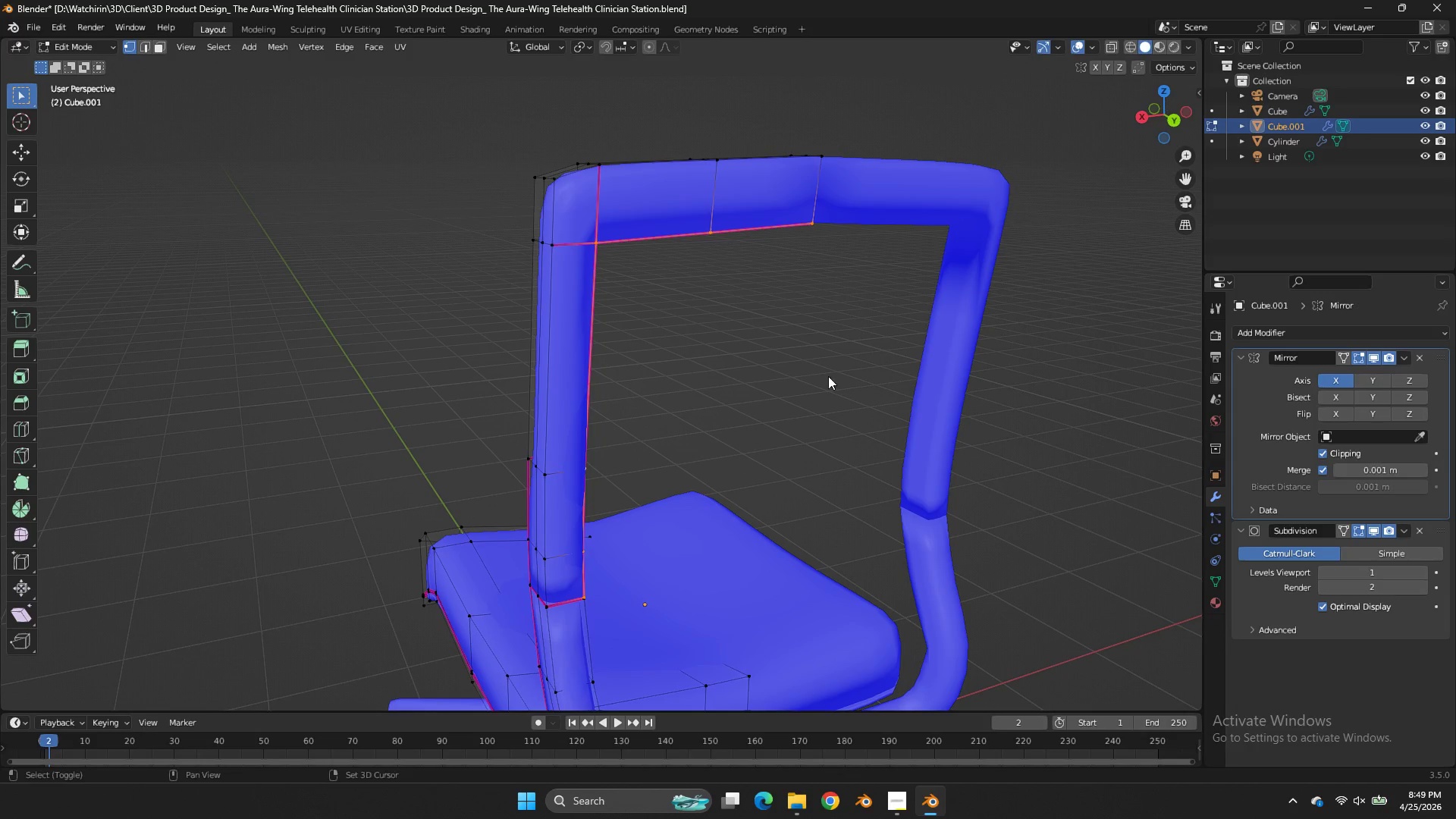 
type(EE)
 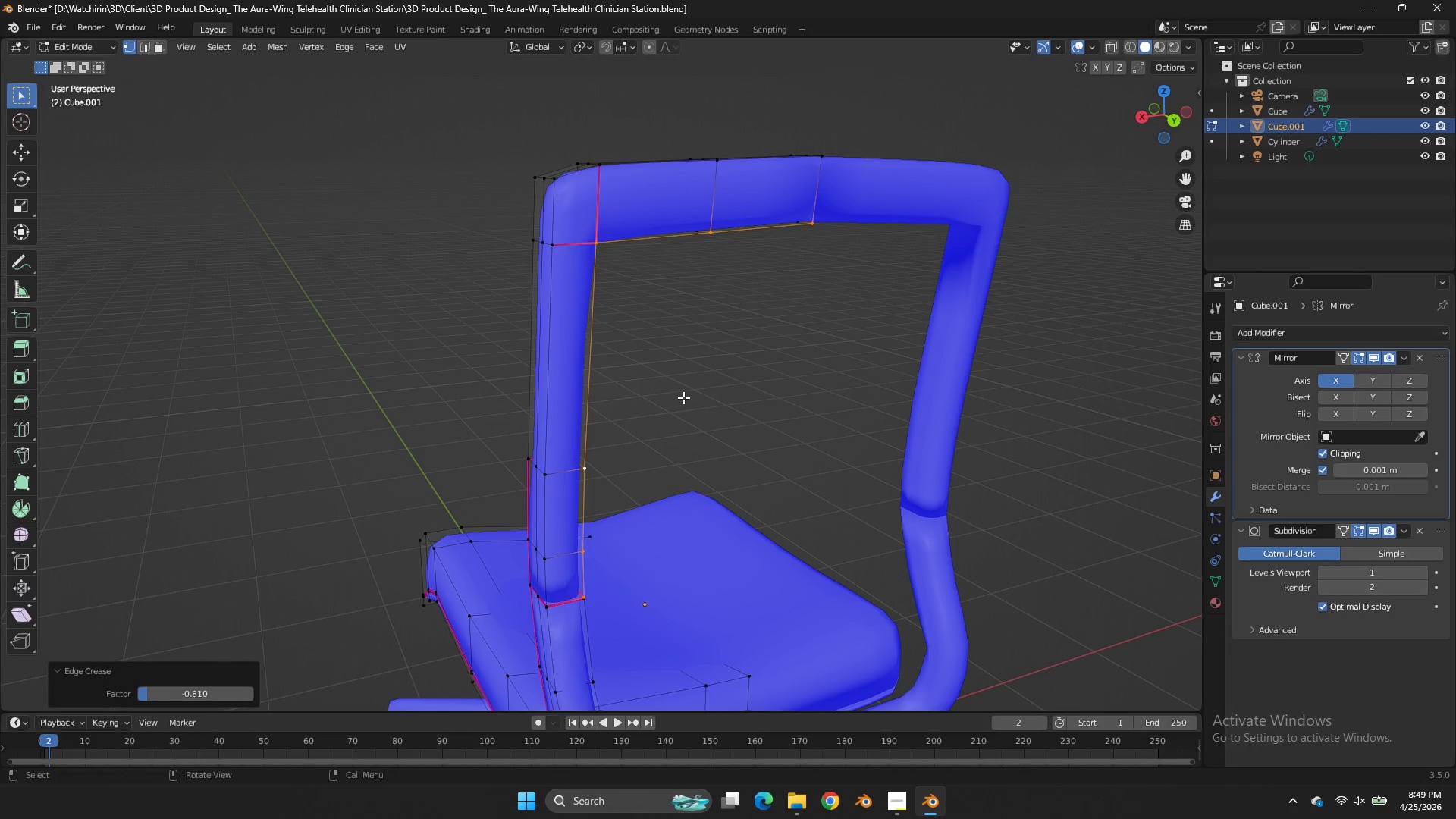 
left_click_drag(start_coordinate=[607, 323], to_coordinate=[623, 345])
 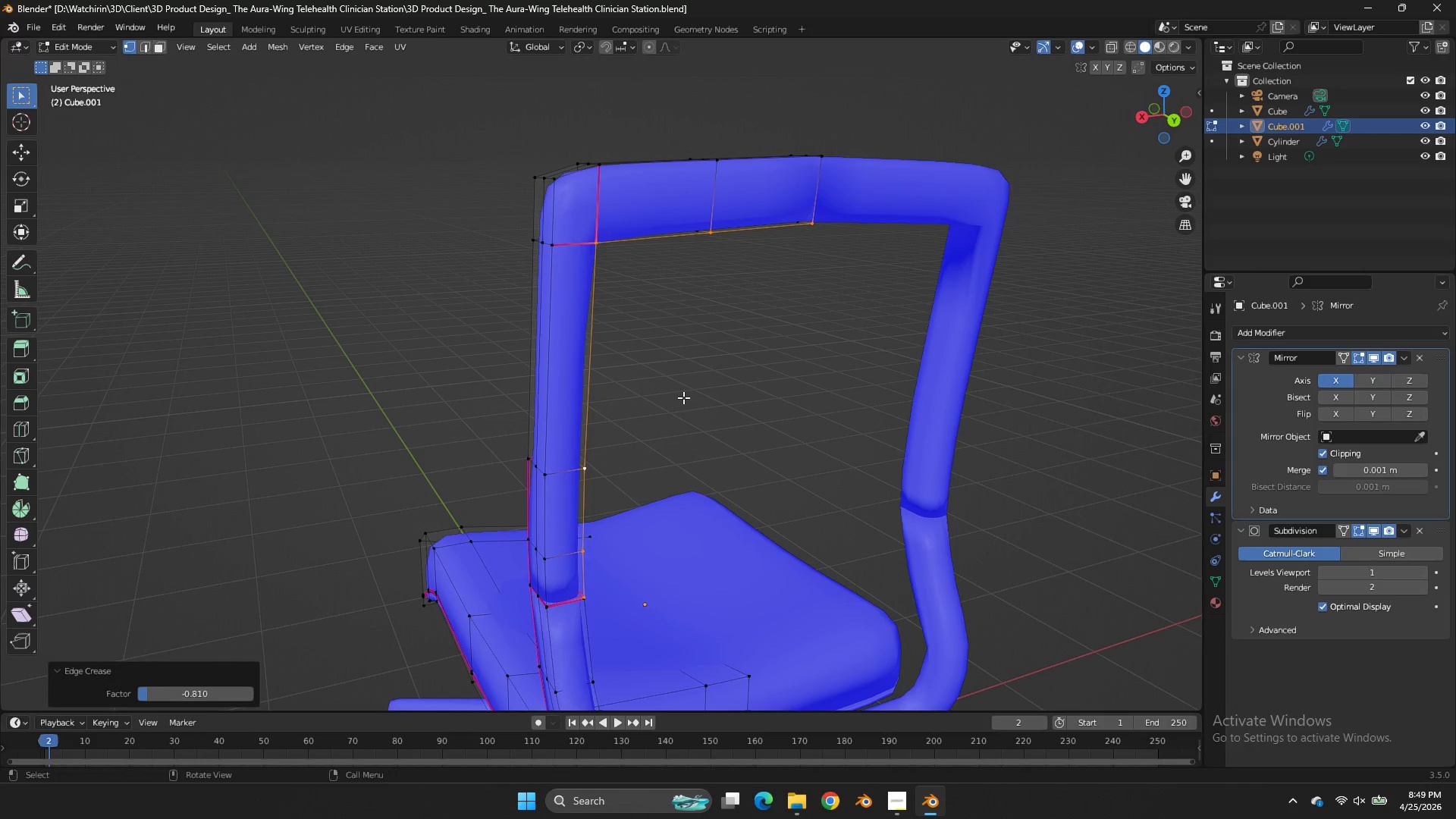 
left_click([683, 397])
 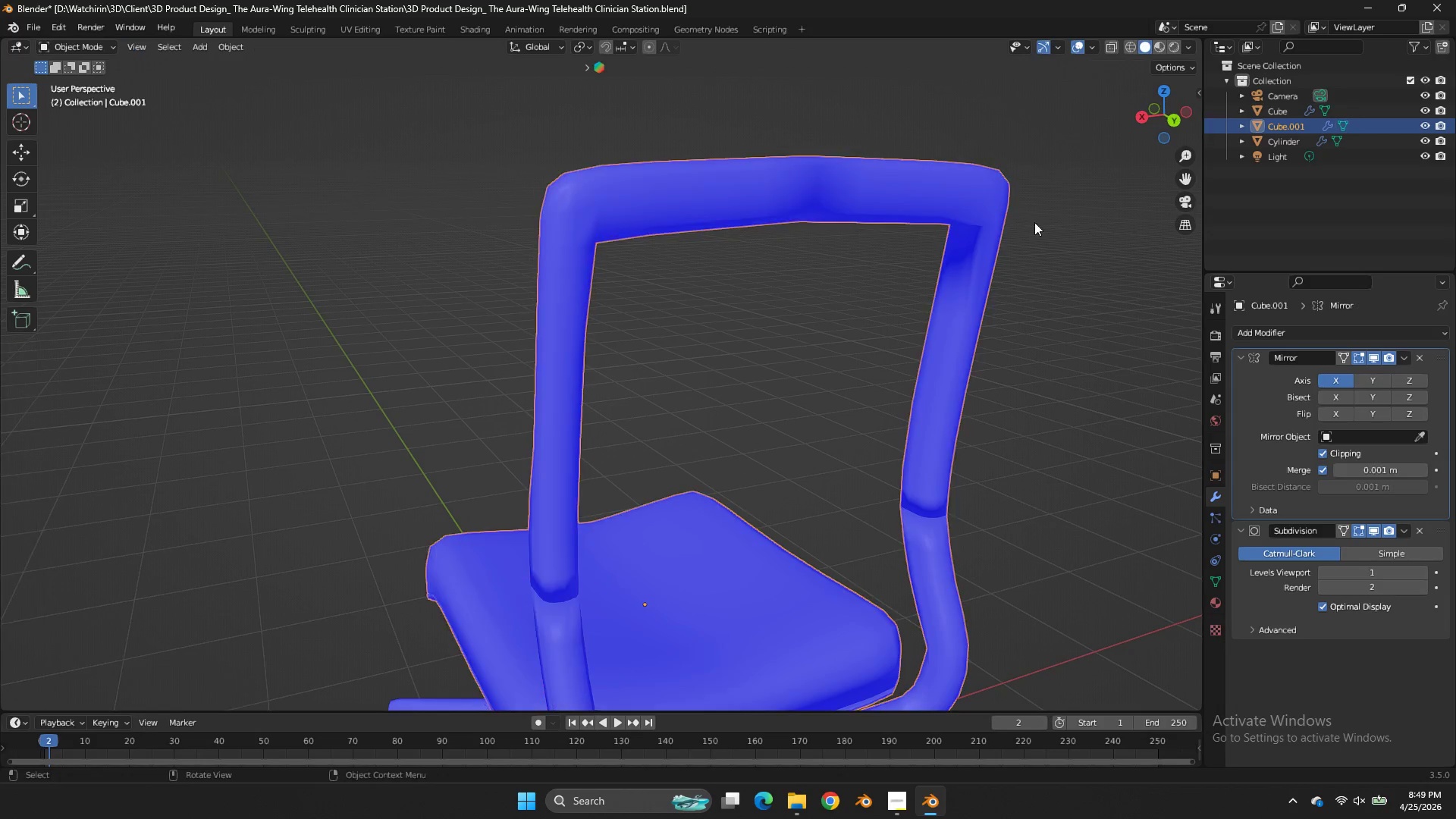 
key(Tab)
 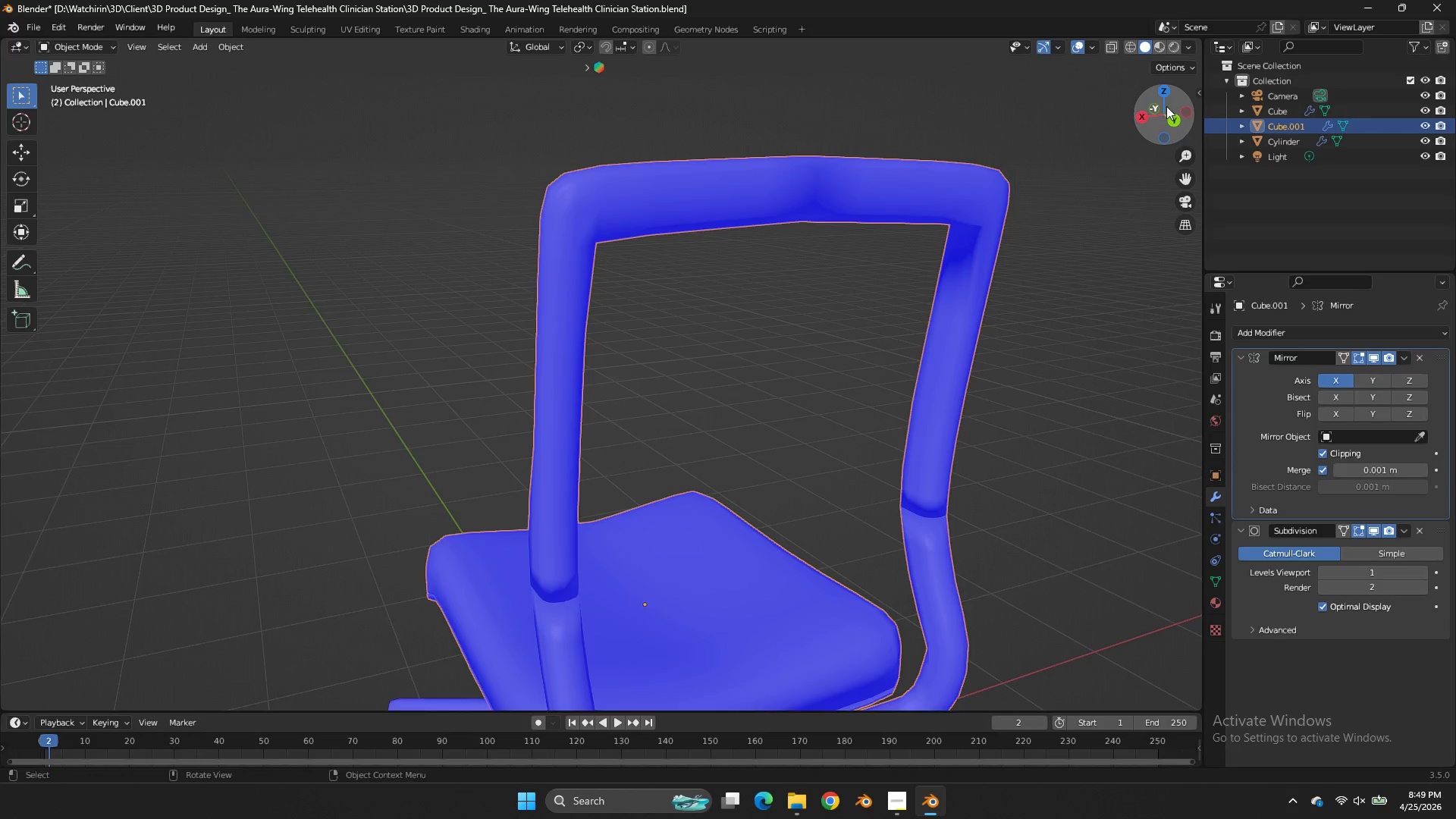 
left_click_drag(start_coordinate=[1166, 106], to_coordinate=[830, 107])
 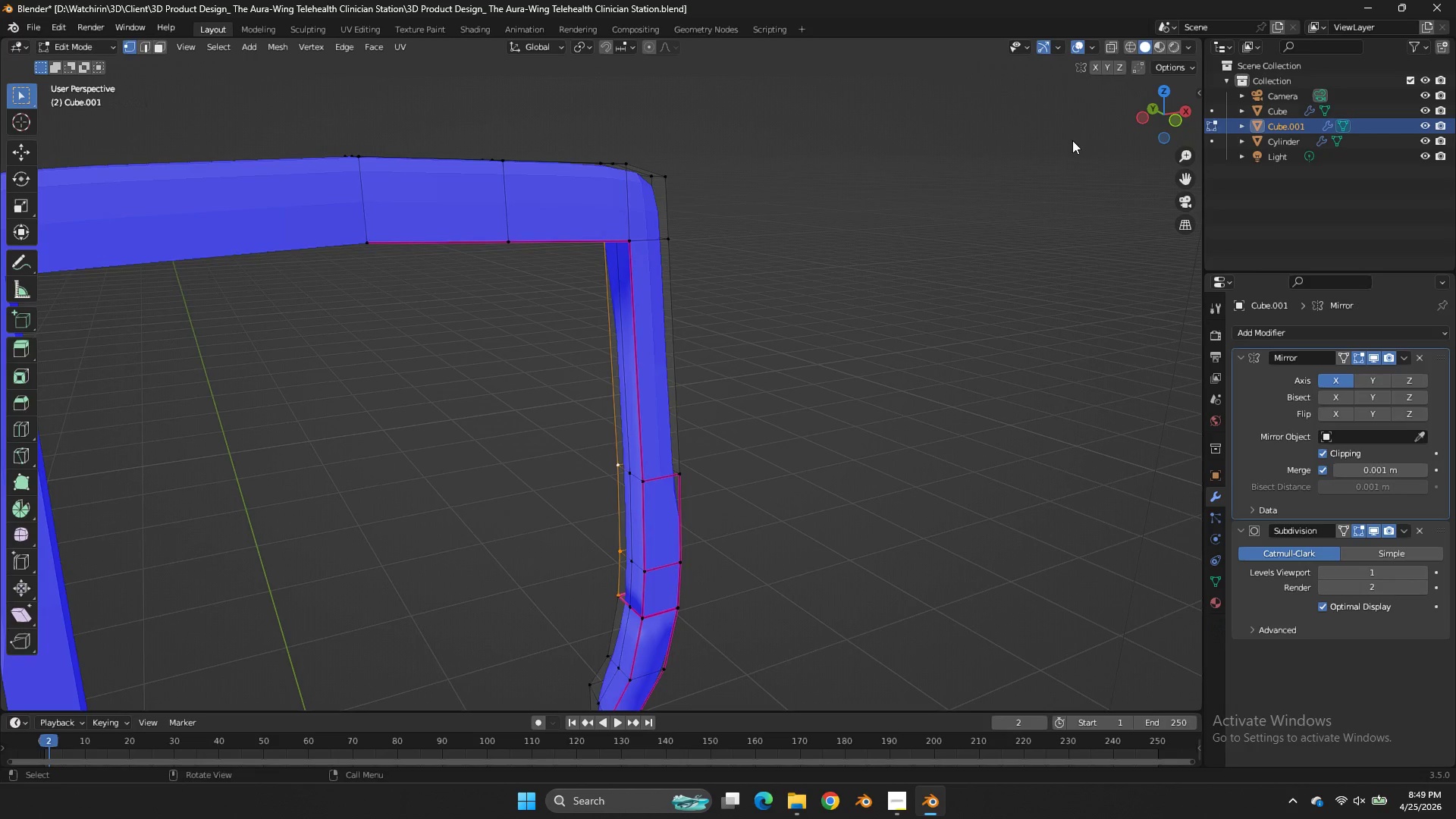 
key(Tab)
 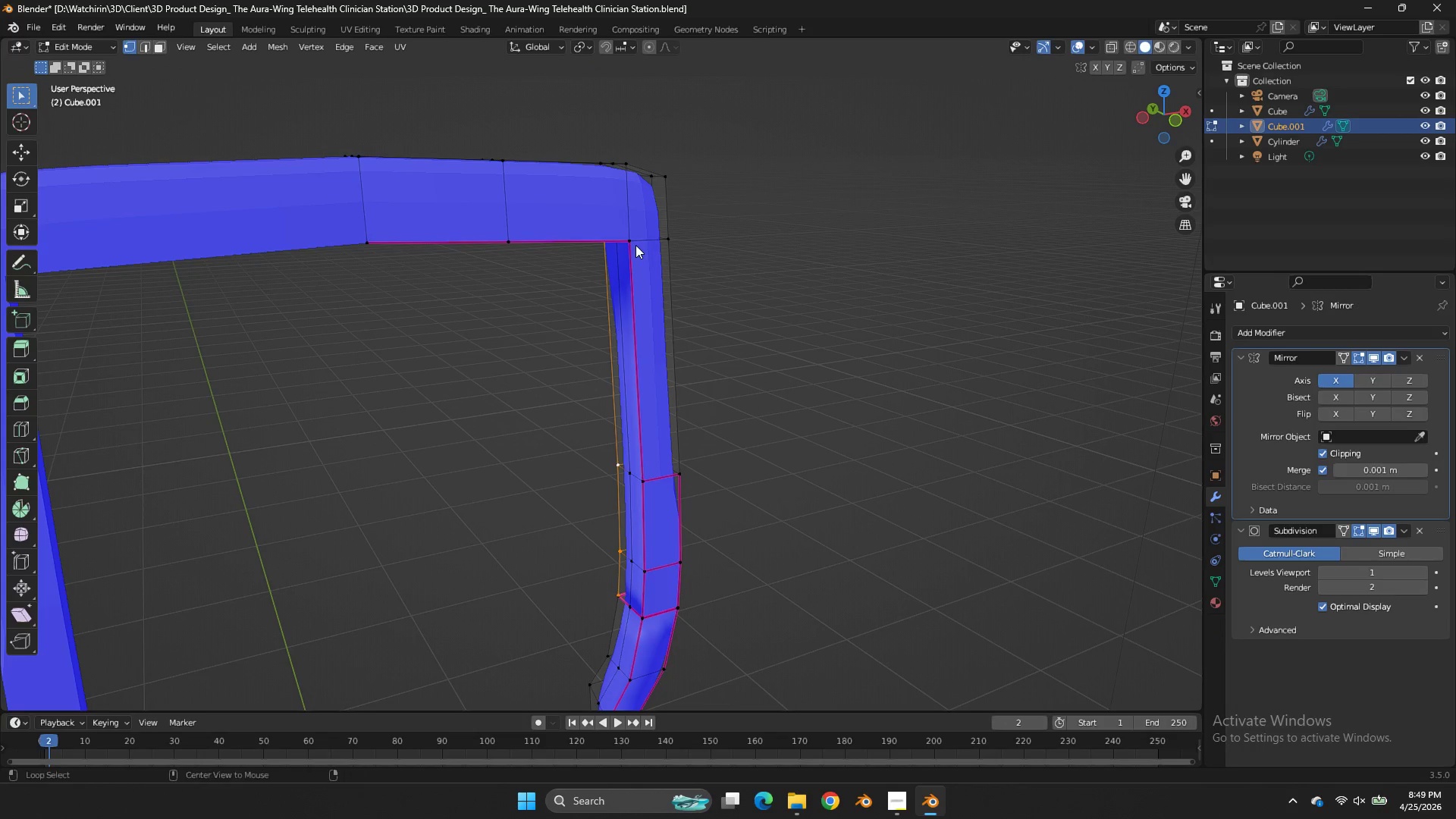 
hold_key(key=AltLeft, duration=1.53)
left_click([628, 249])
 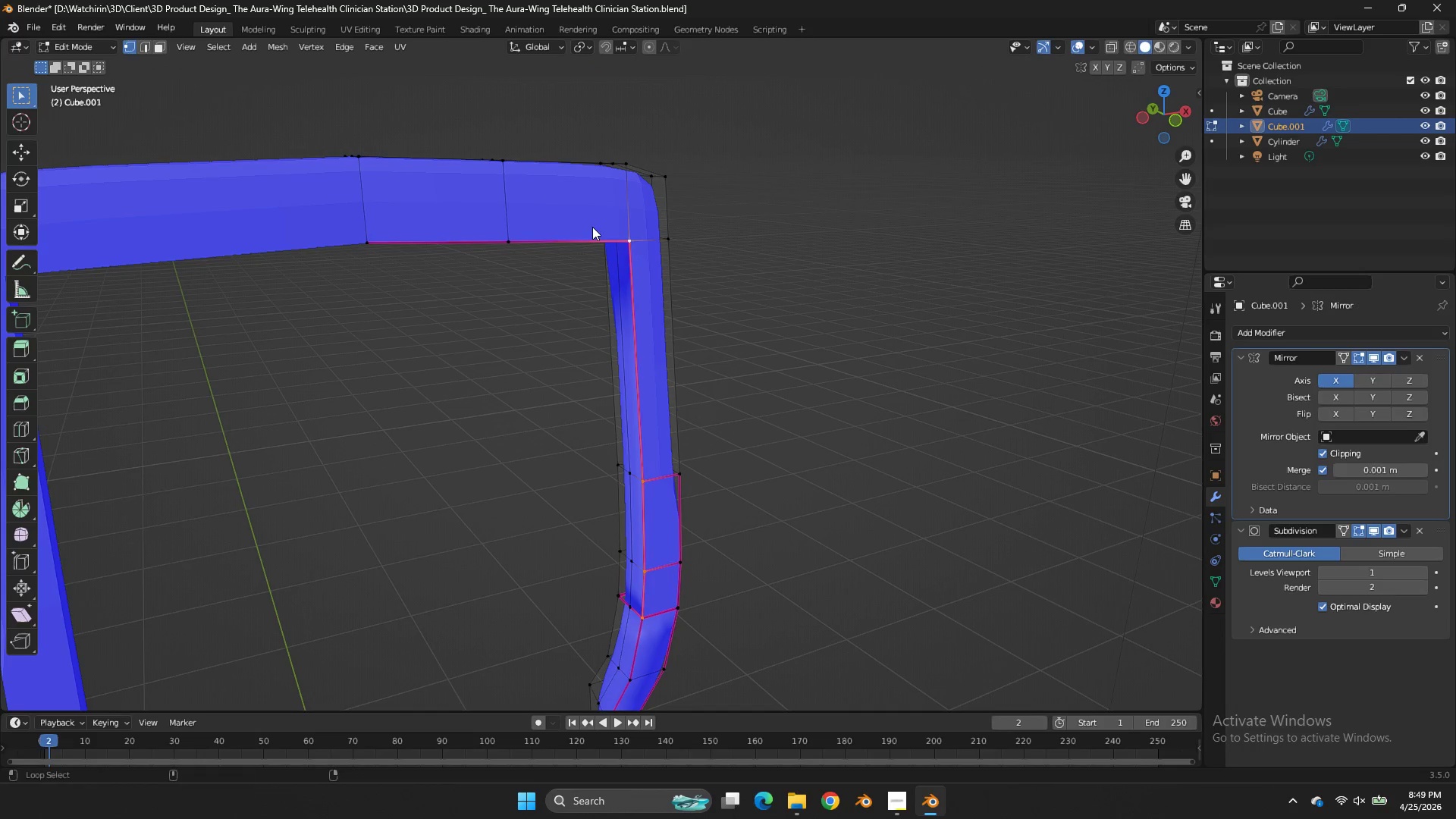 
left_click([592, 227])
 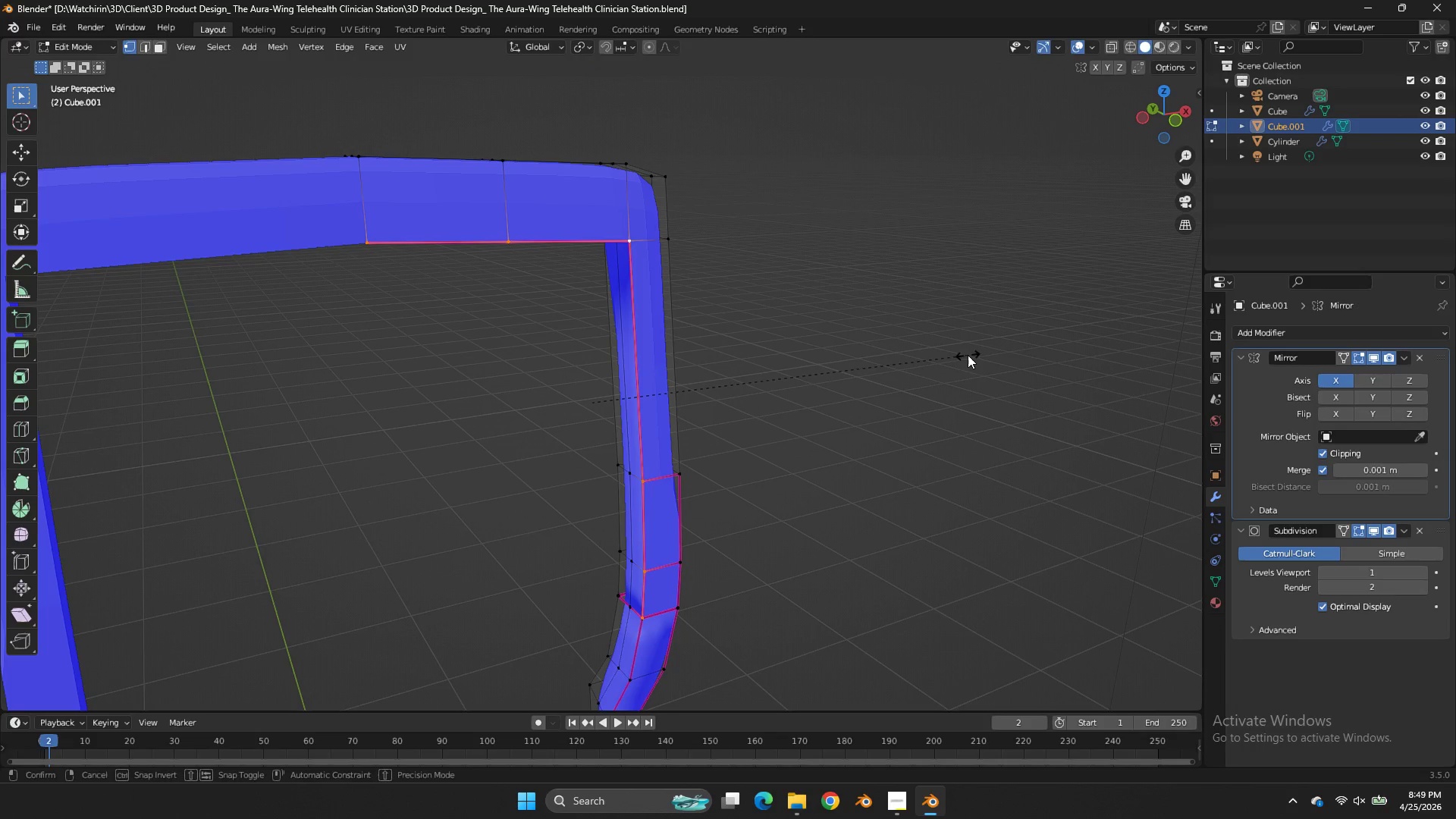 
type(EE)
 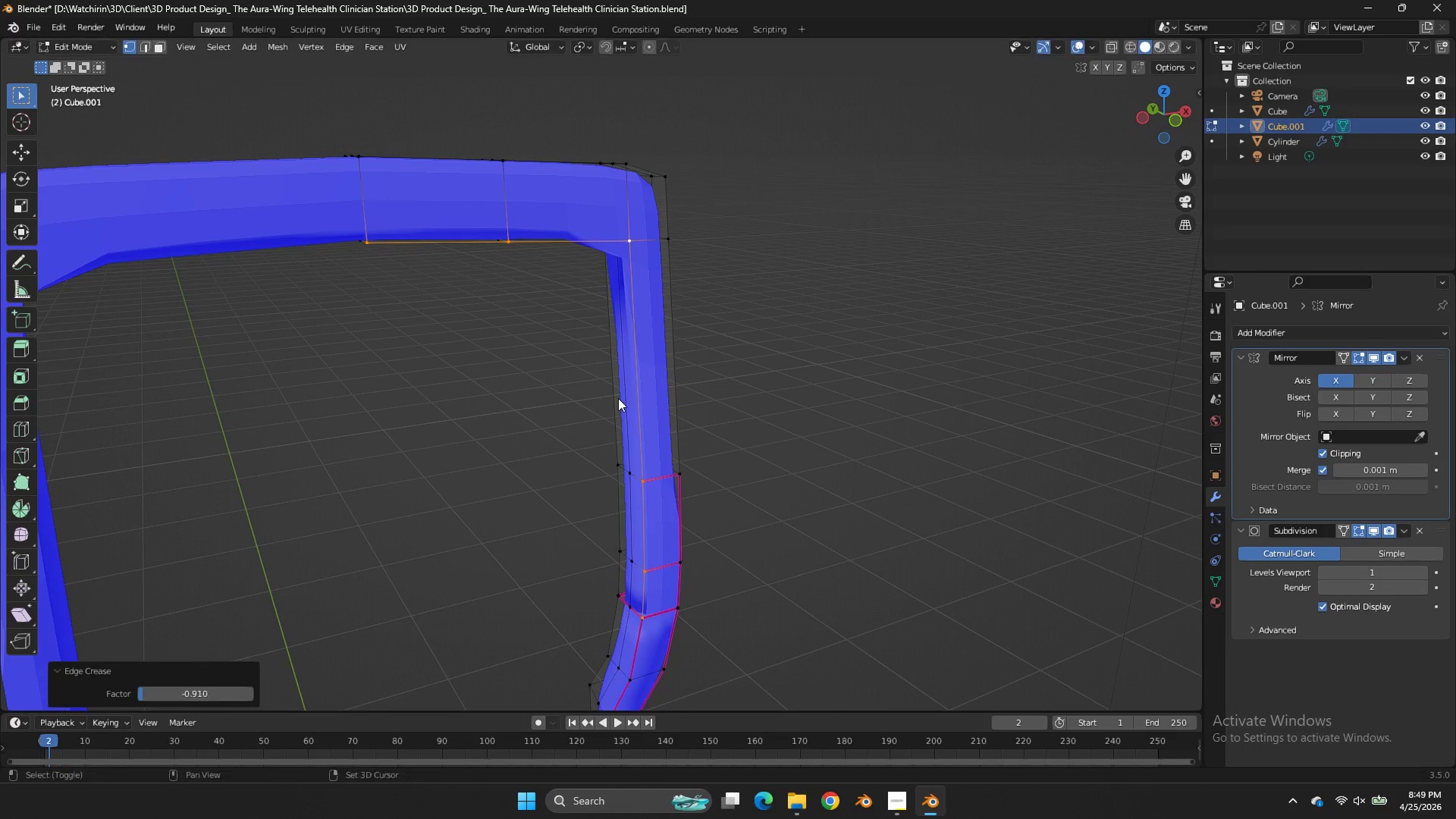 
left_click_drag(start_coordinate=[620, 405], to_coordinate=[618, 398])
 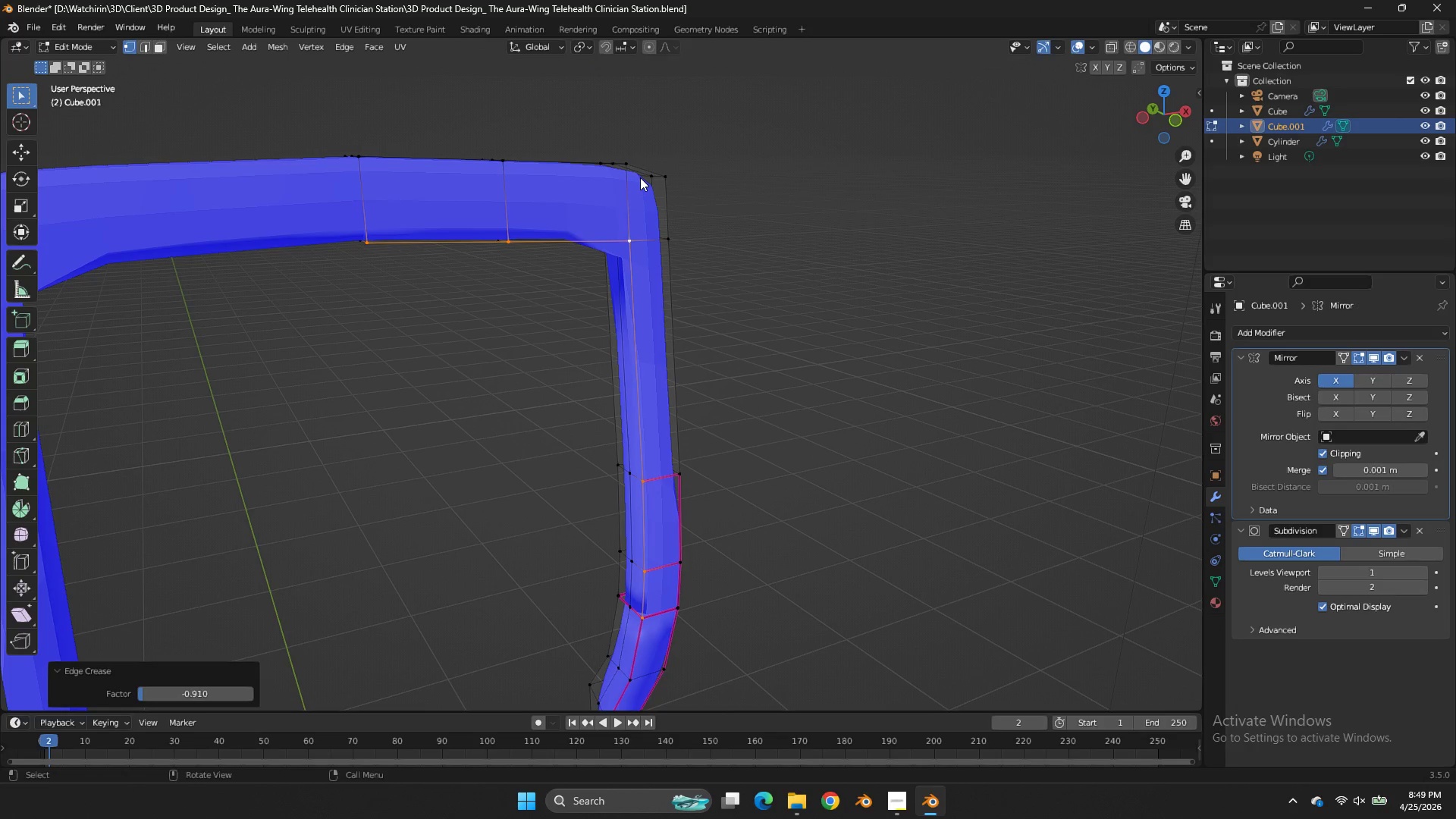 
left_click([640, 177])
 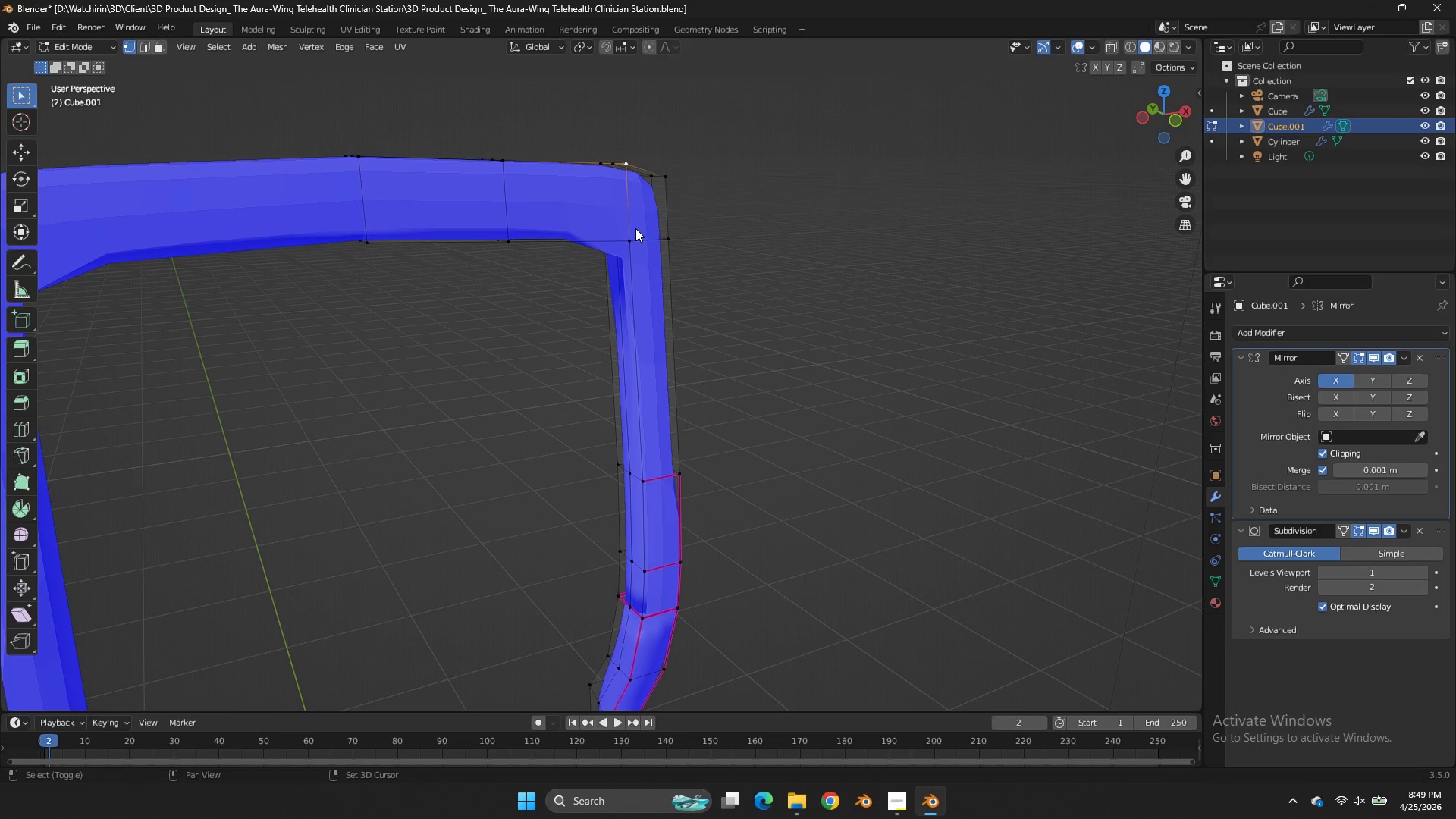 
left_click([635, 228])
 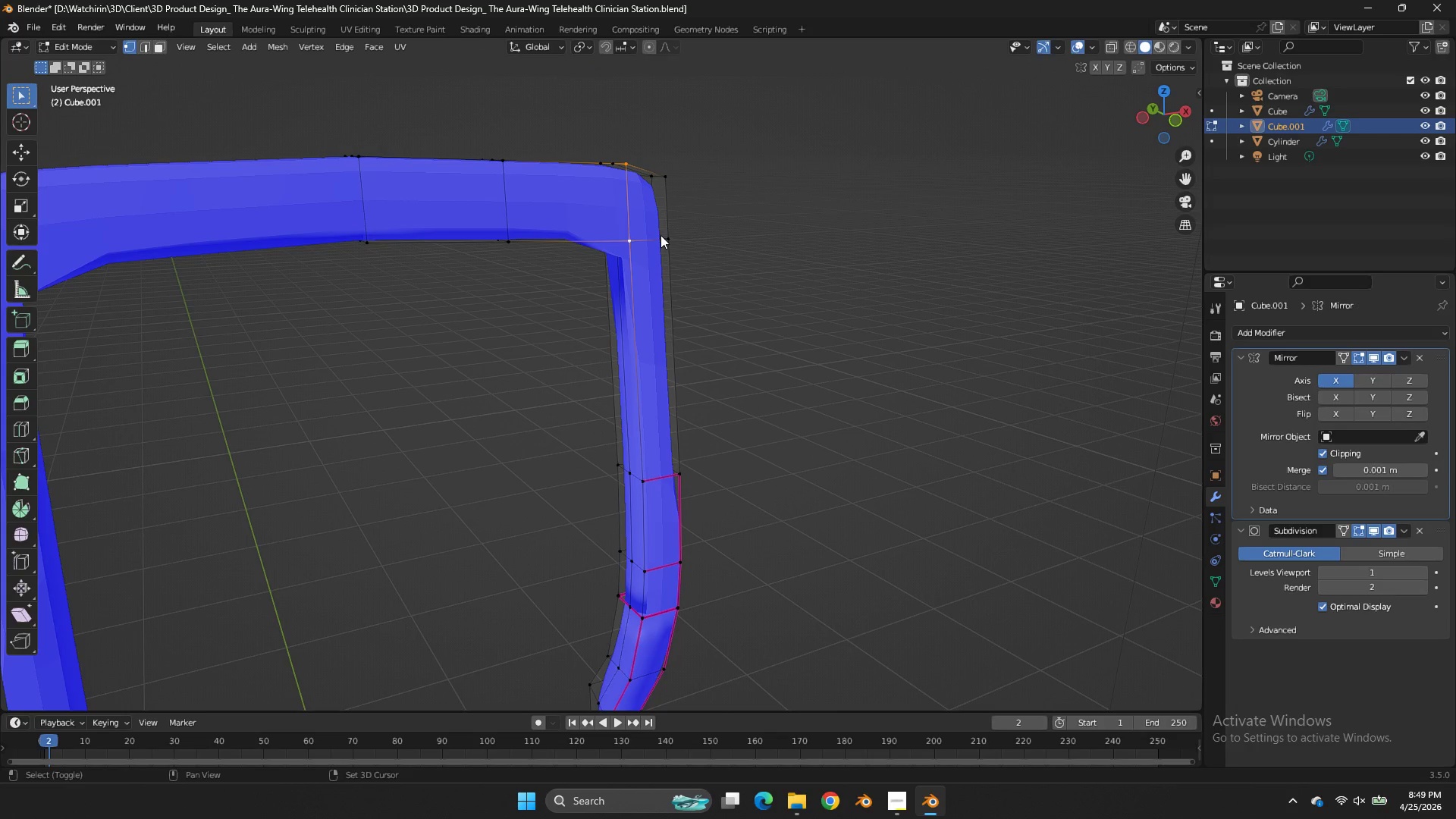 
left_click([661, 235])
 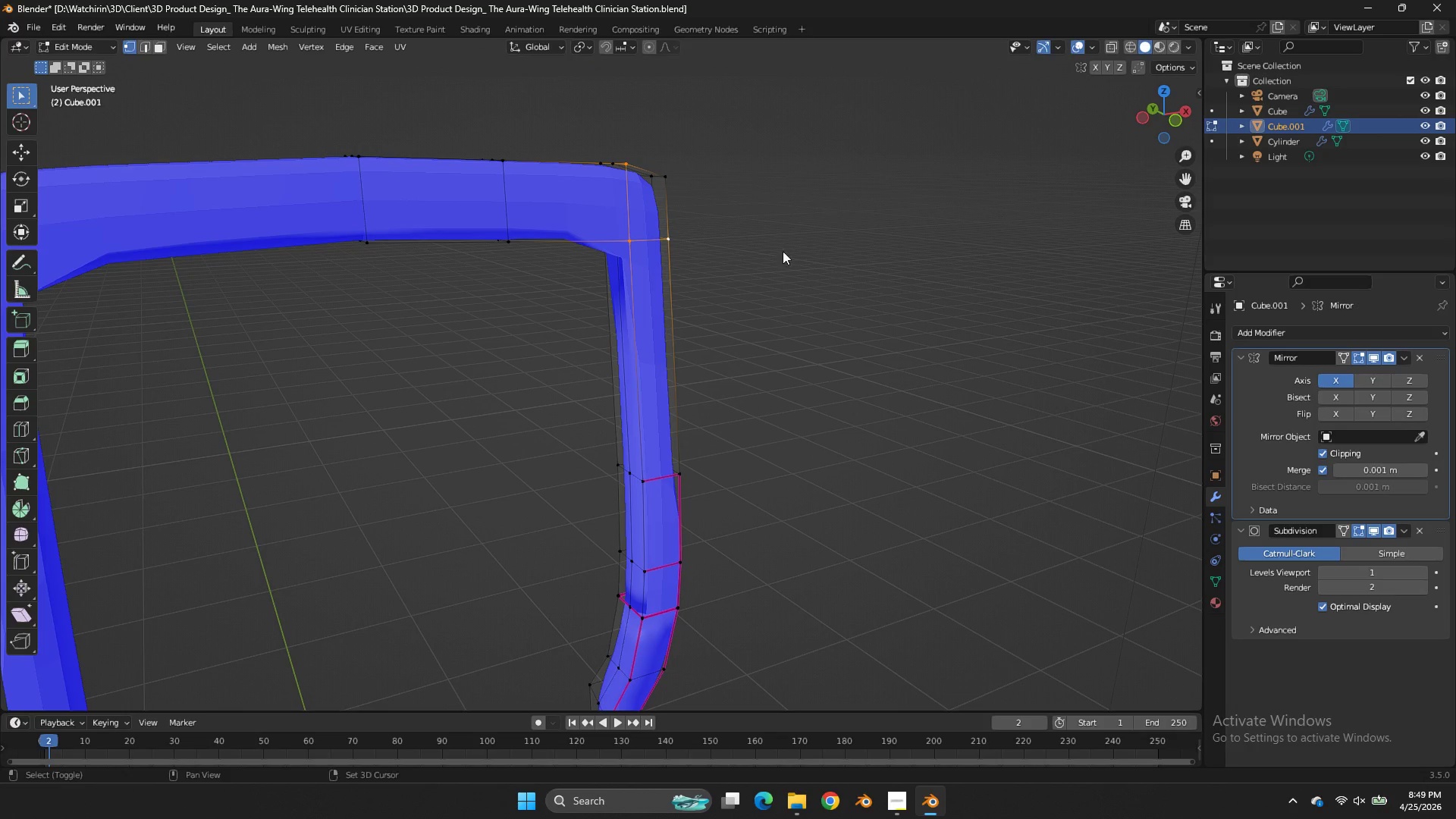 
key(Shift+E)
 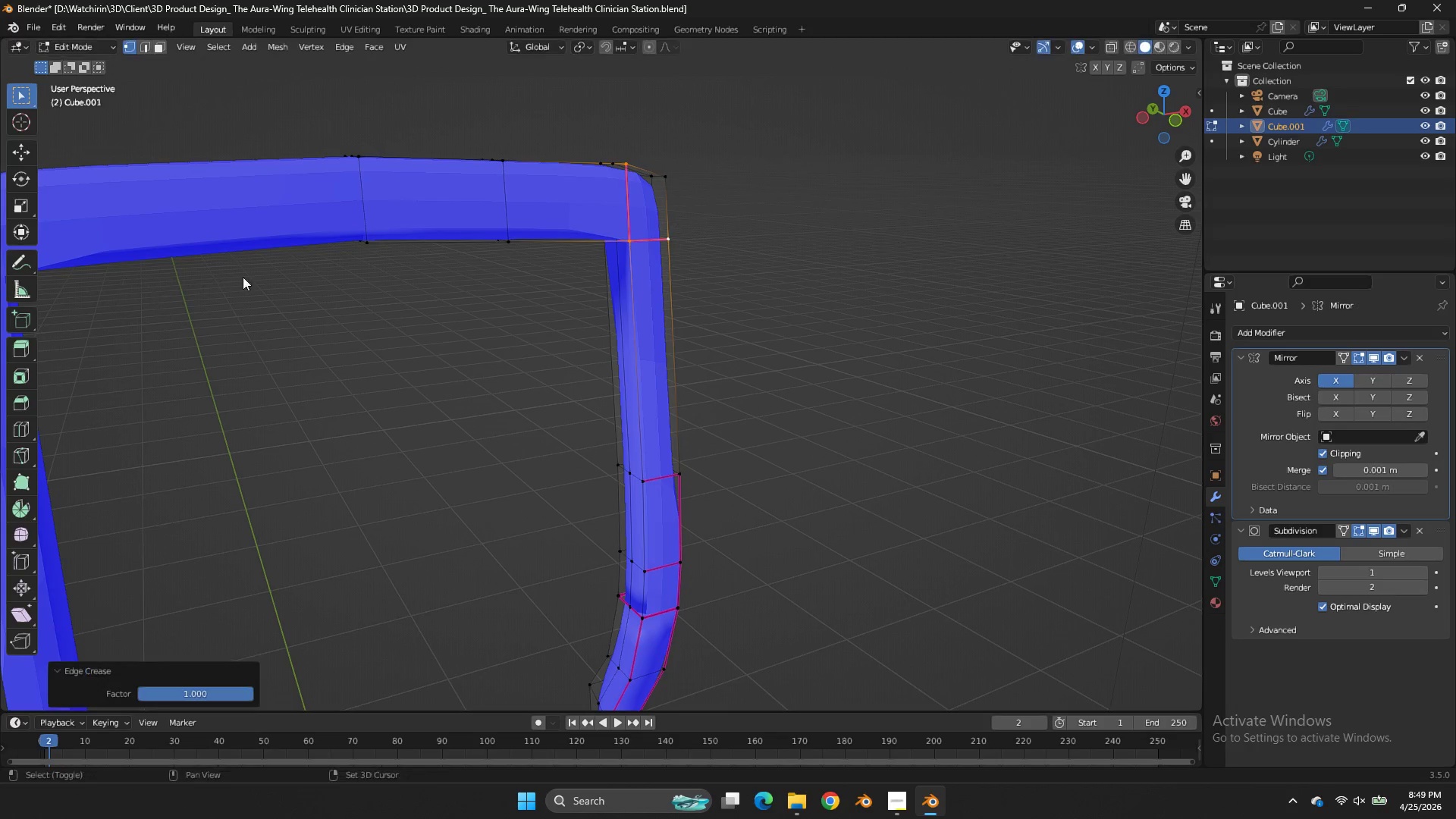 
left_click_drag(start_coordinate=[209, 283], to_coordinate=[243, 277])
 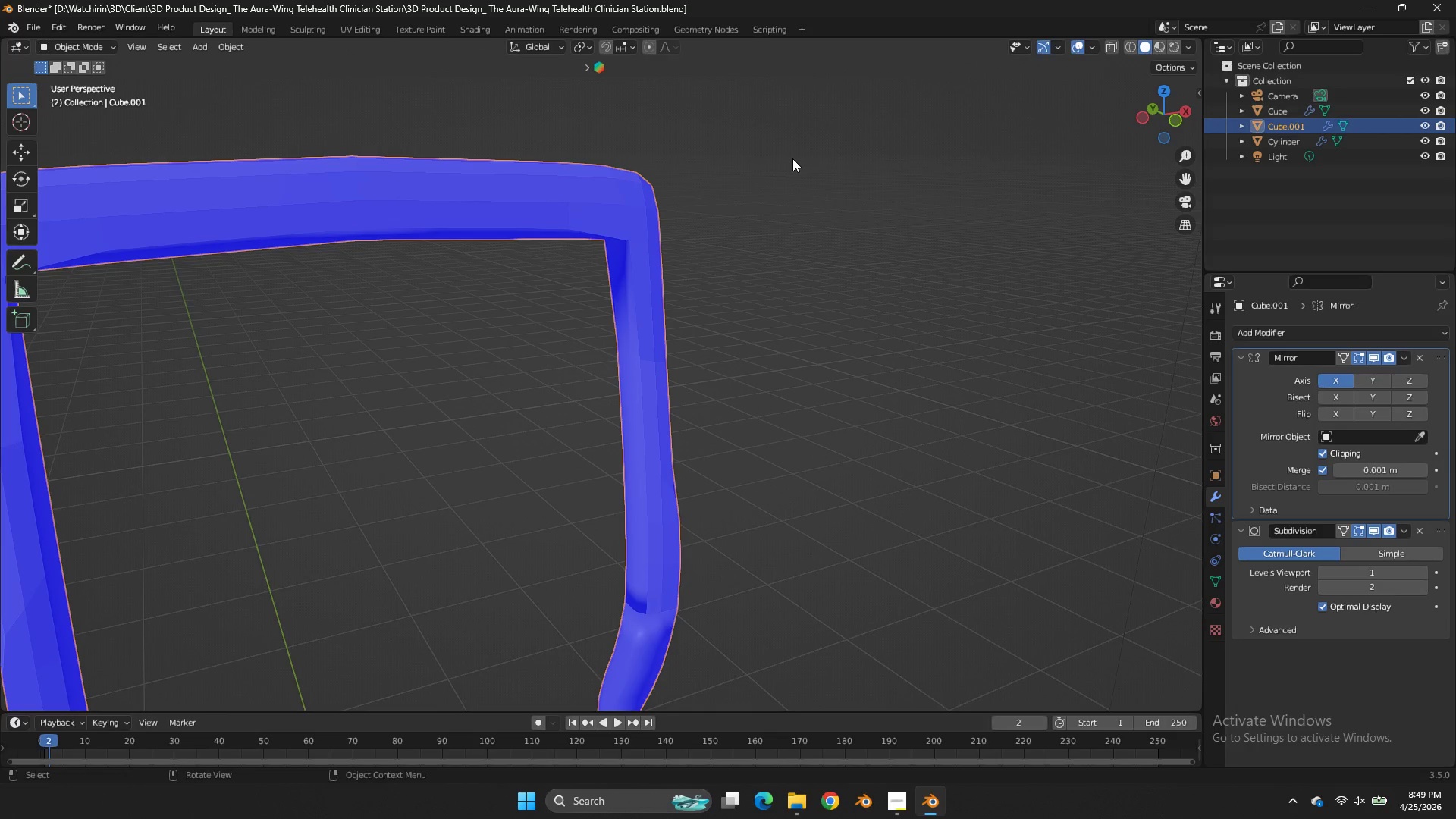 
key(Tab)
 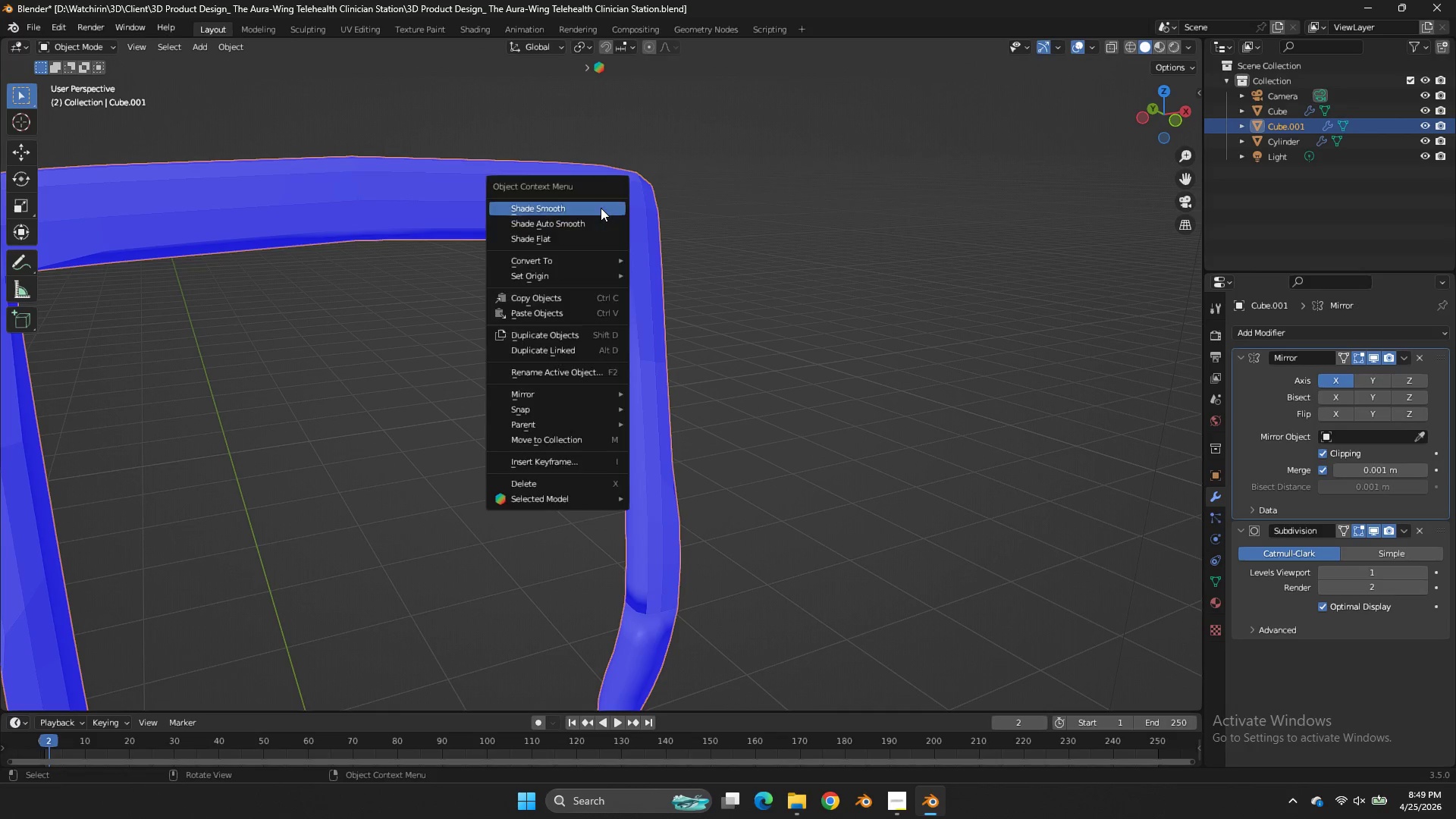 
right_click([601, 208])
 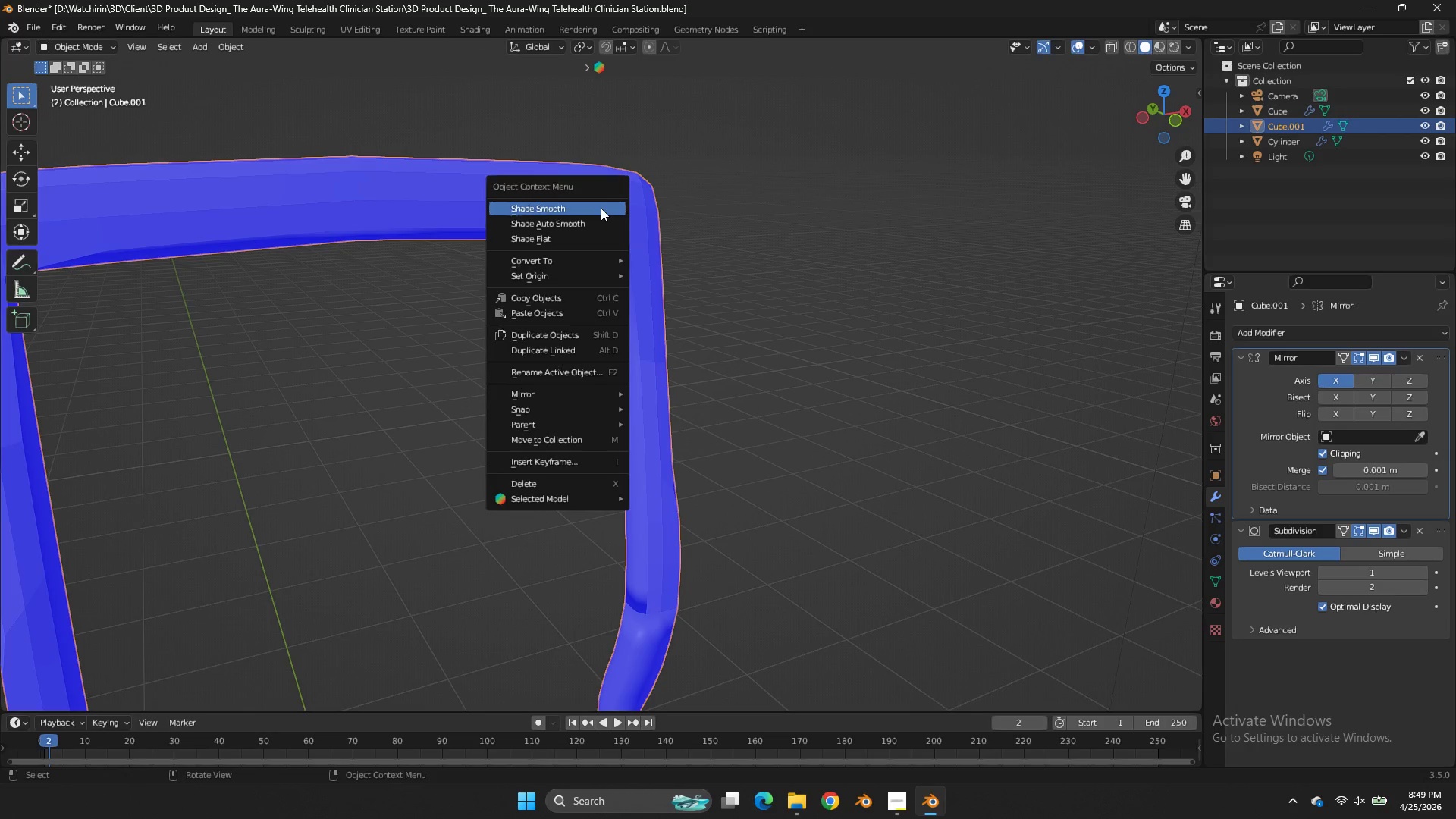 
left_click([601, 208])
 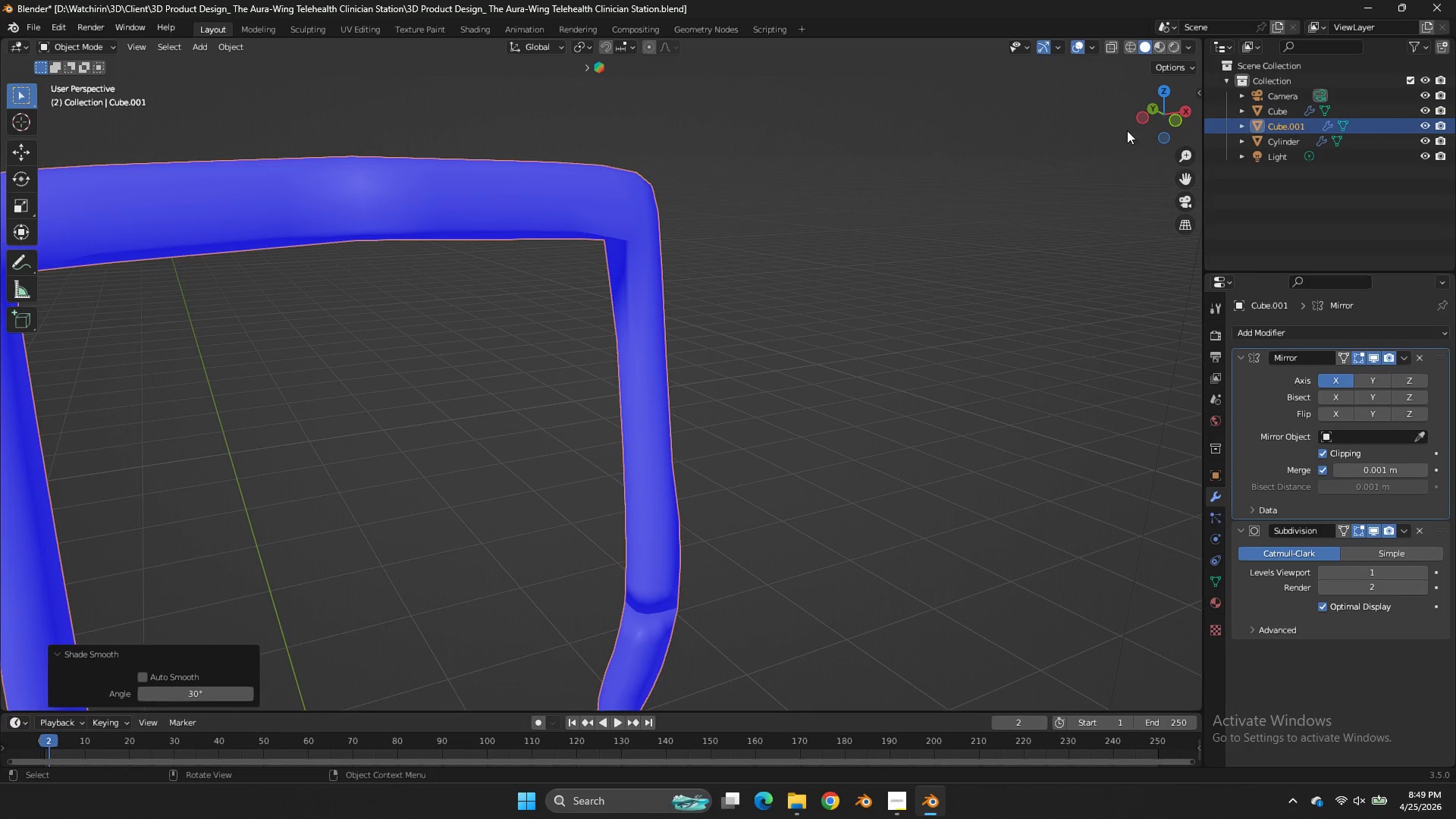 
left_click_drag(start_coordinate=[1130, 128], to_coordinate=[1006, 119])
 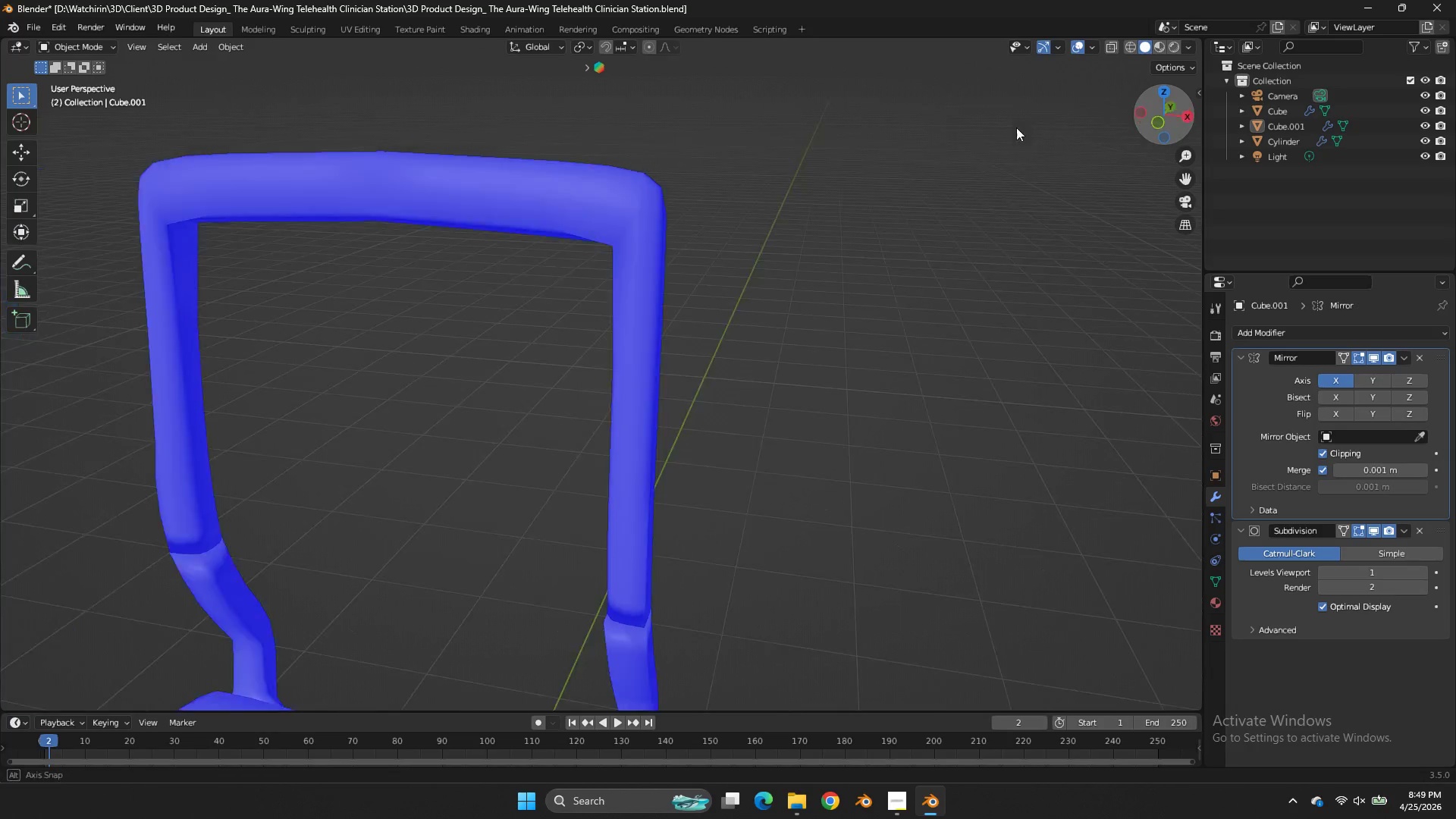 
left_click_drag(start_coordinate=[1140, 116], to_coordinate=[745, 118])
 